 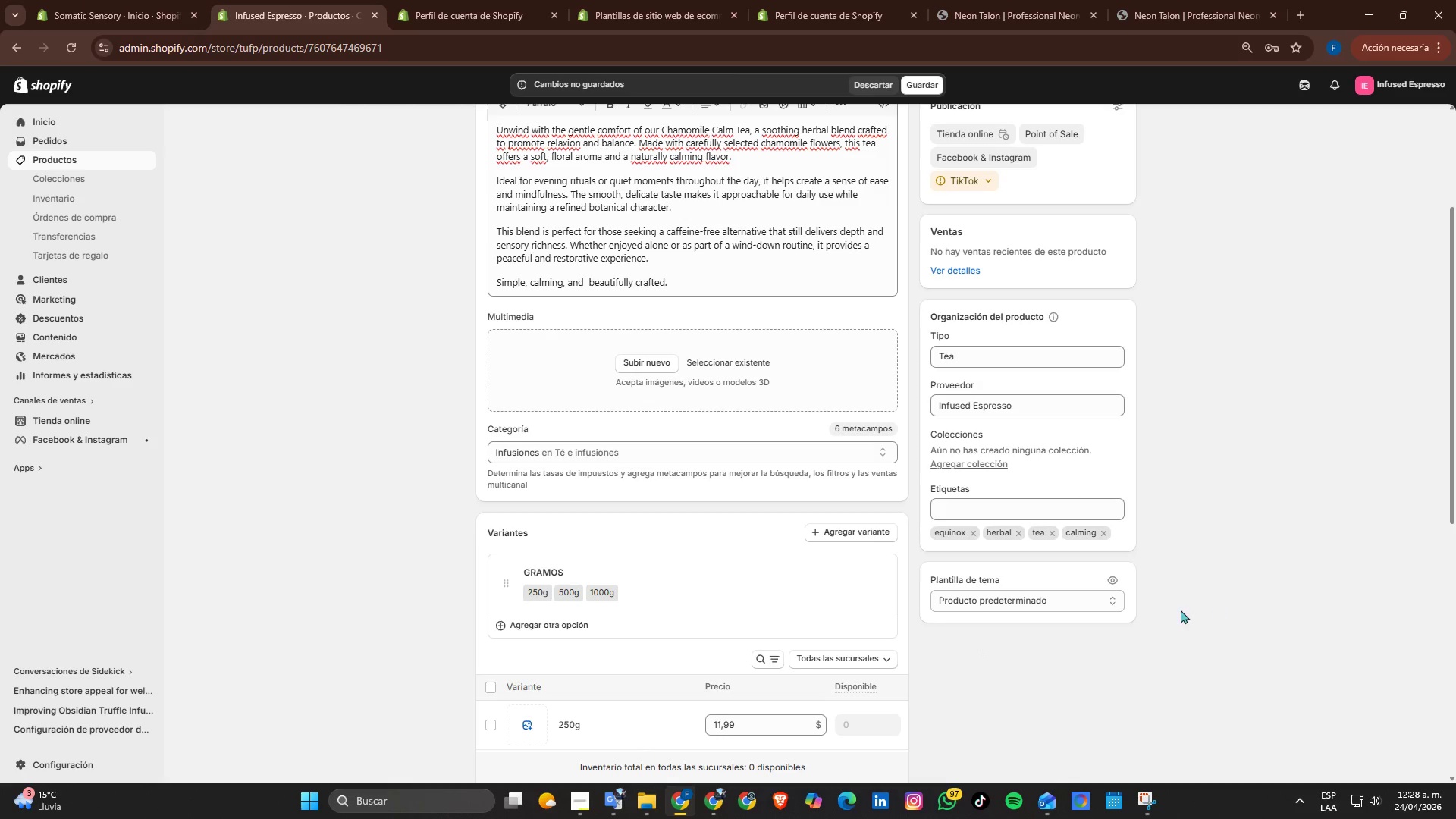 
left_click([937, 356])
 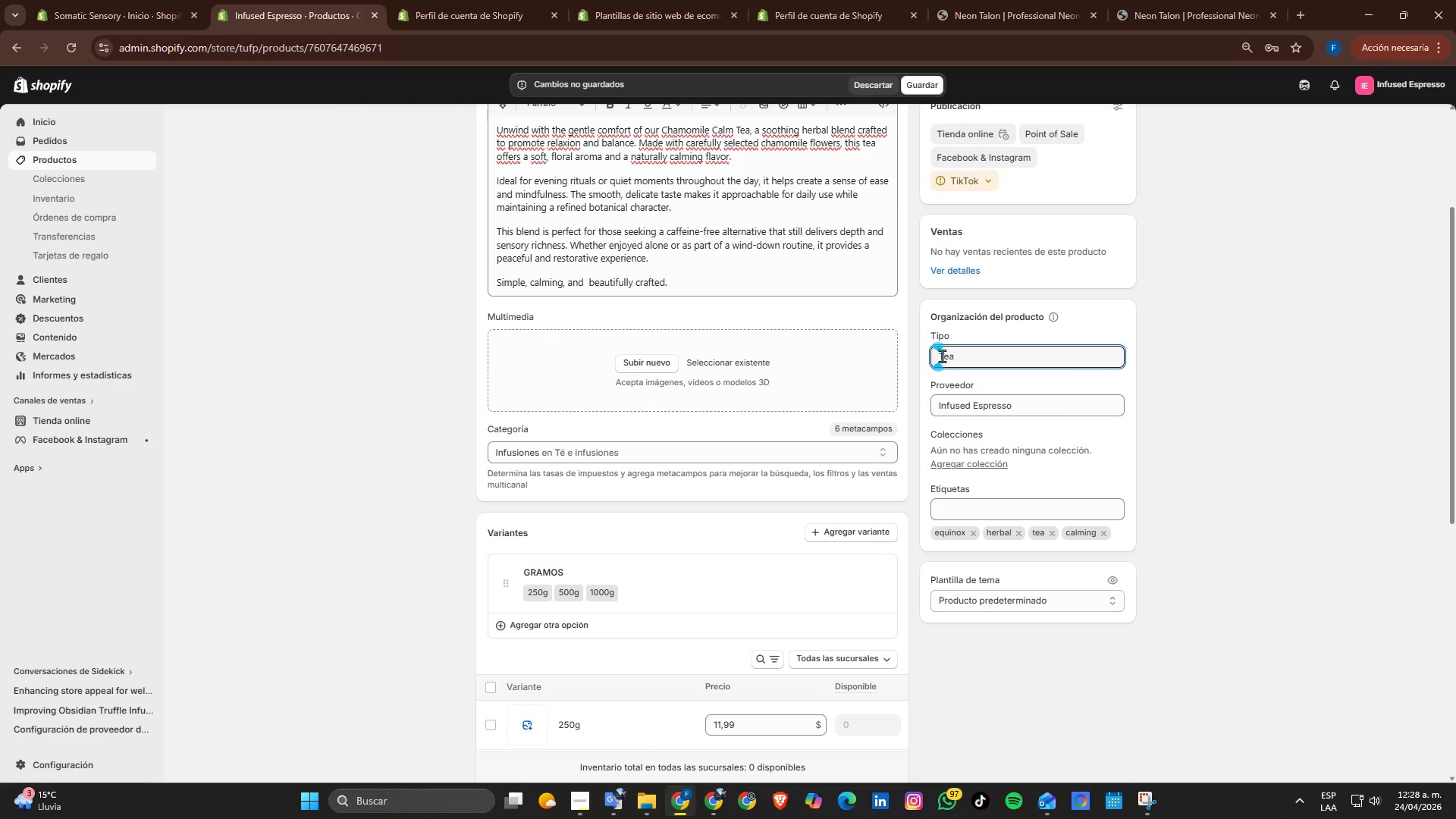 
left_click([942, 356])
 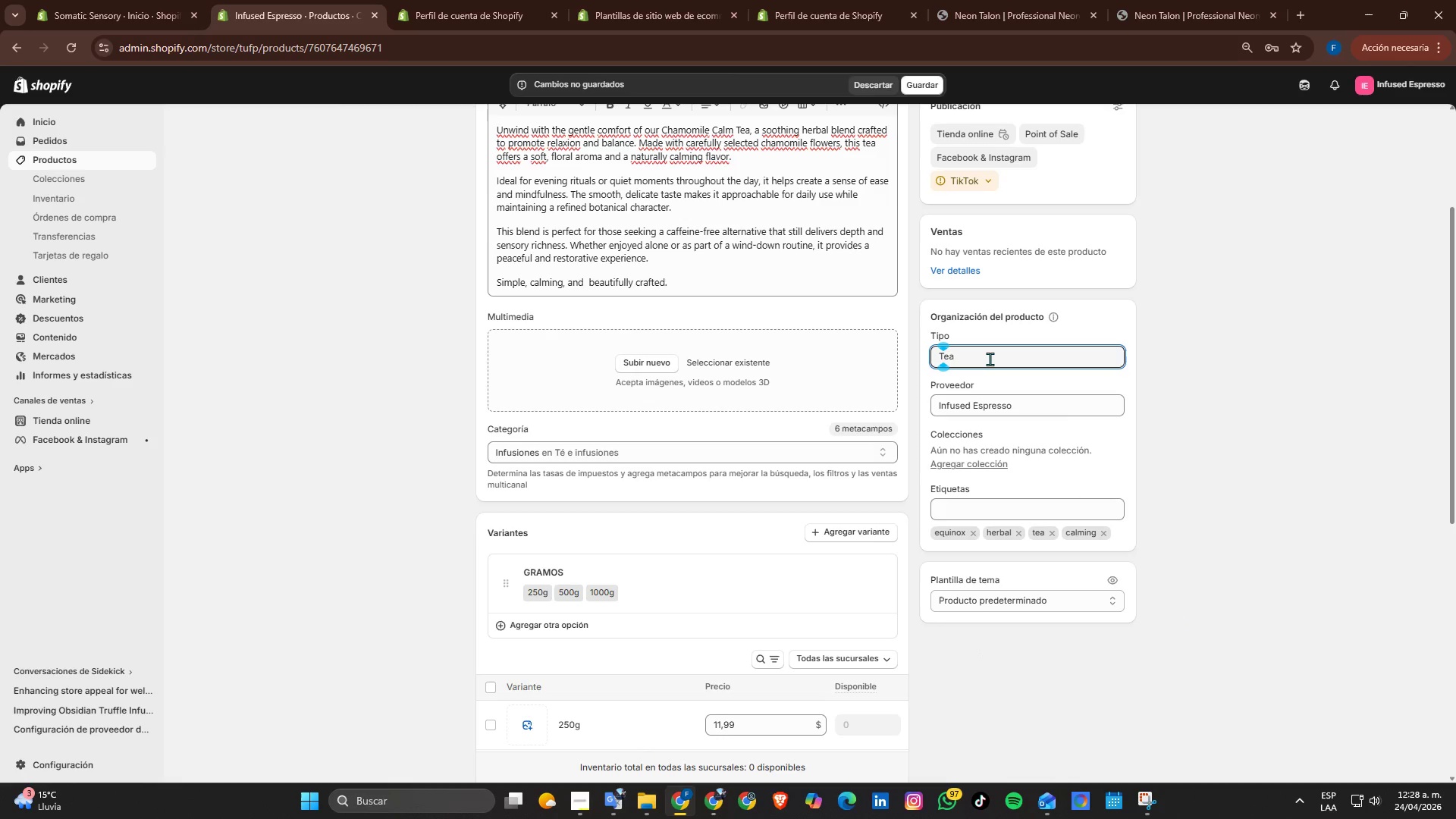 
key(Backspace)
 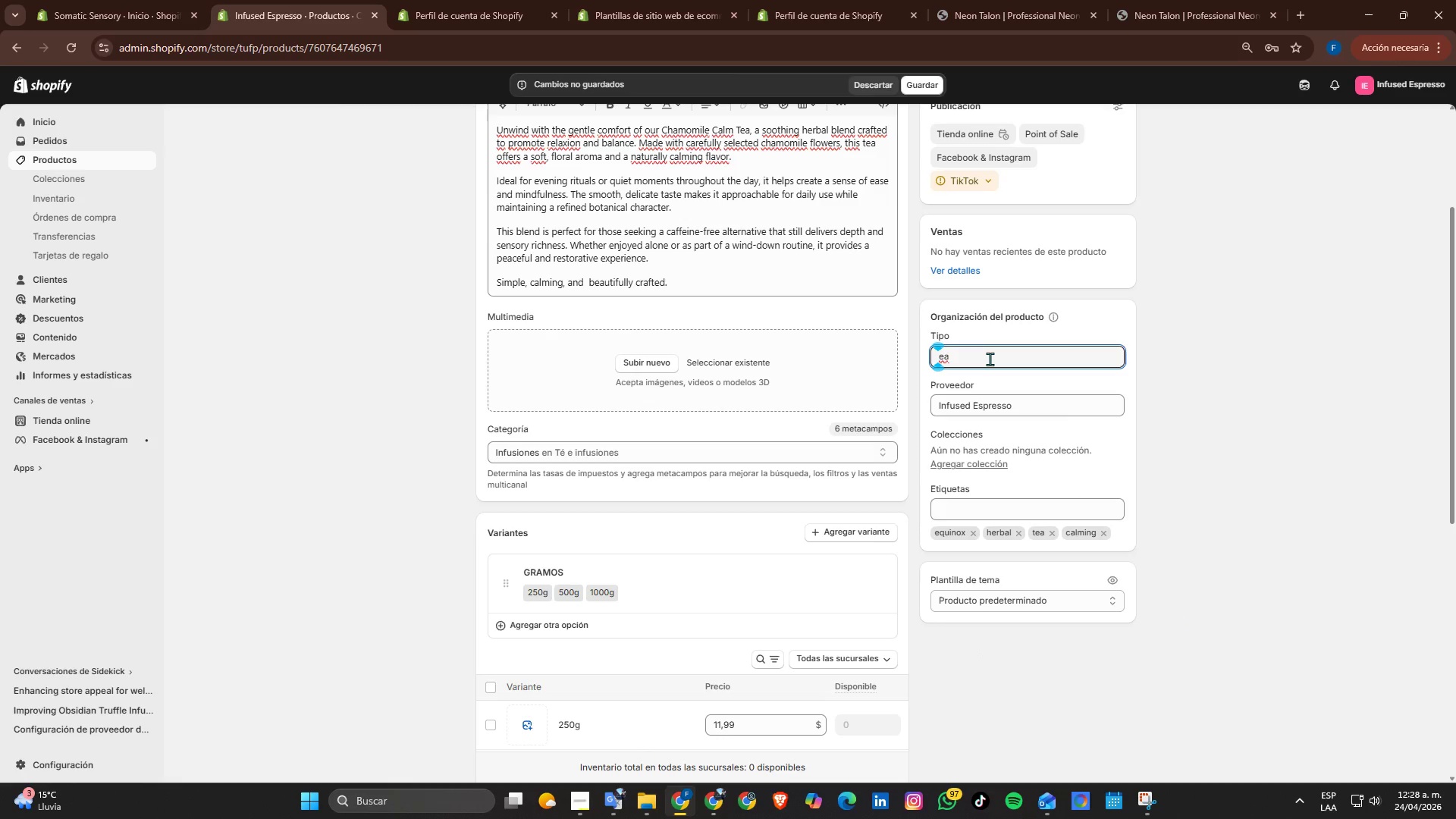 
key(Shift+T)
 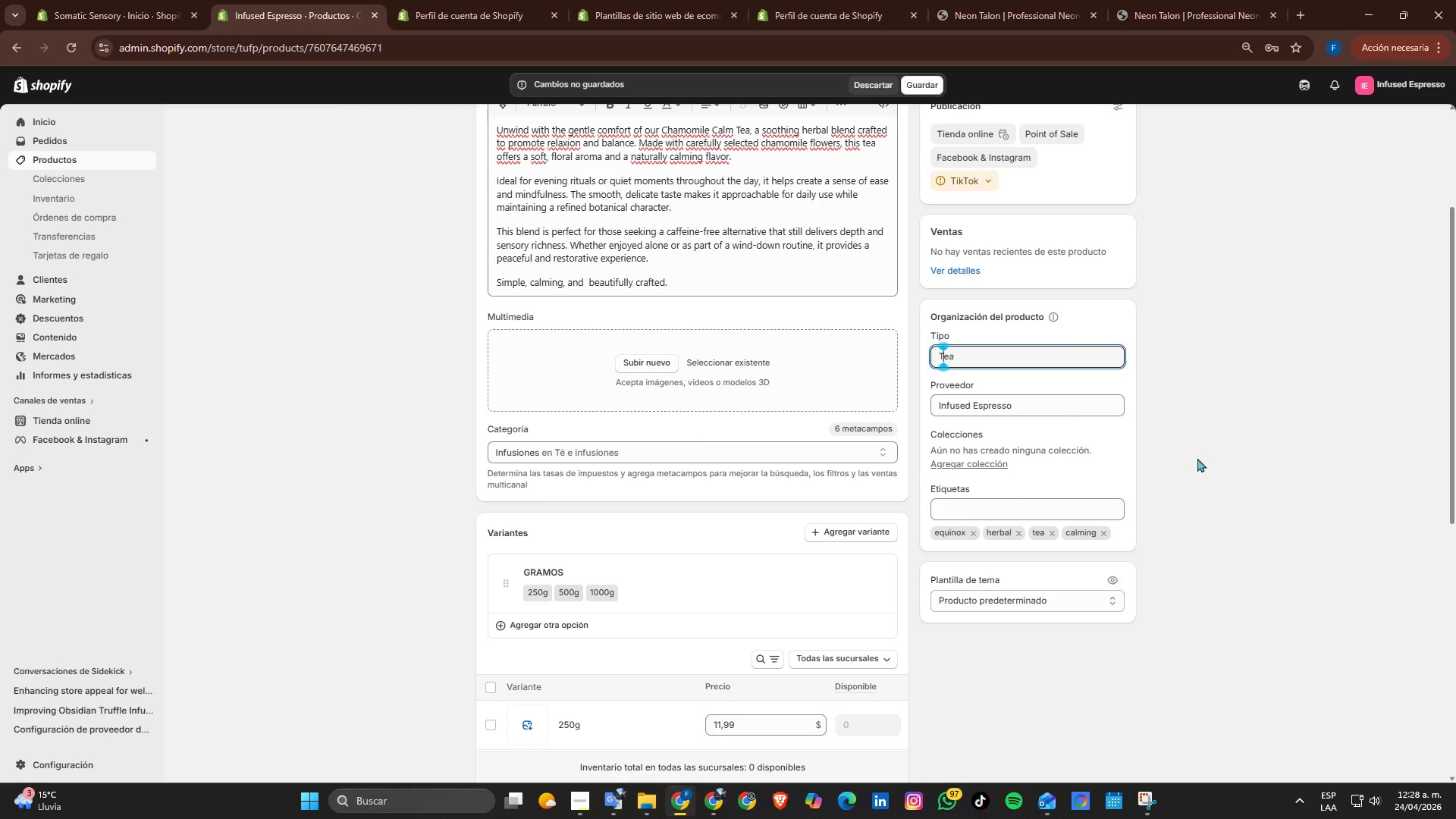 
wait(10.94)
 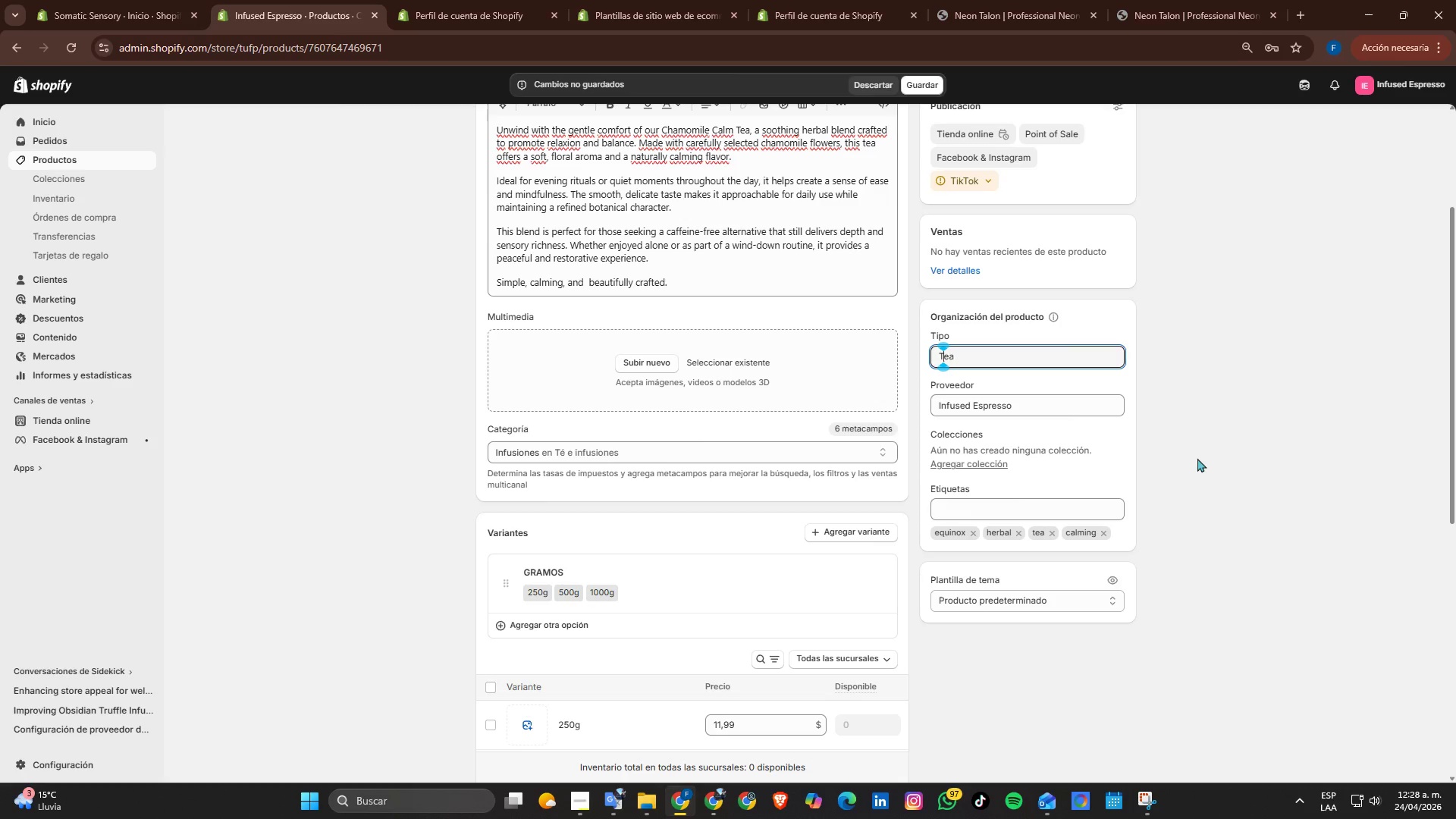 
scroll: coordinate [1276, 472], scroll_direction: down, amount: 2.0
 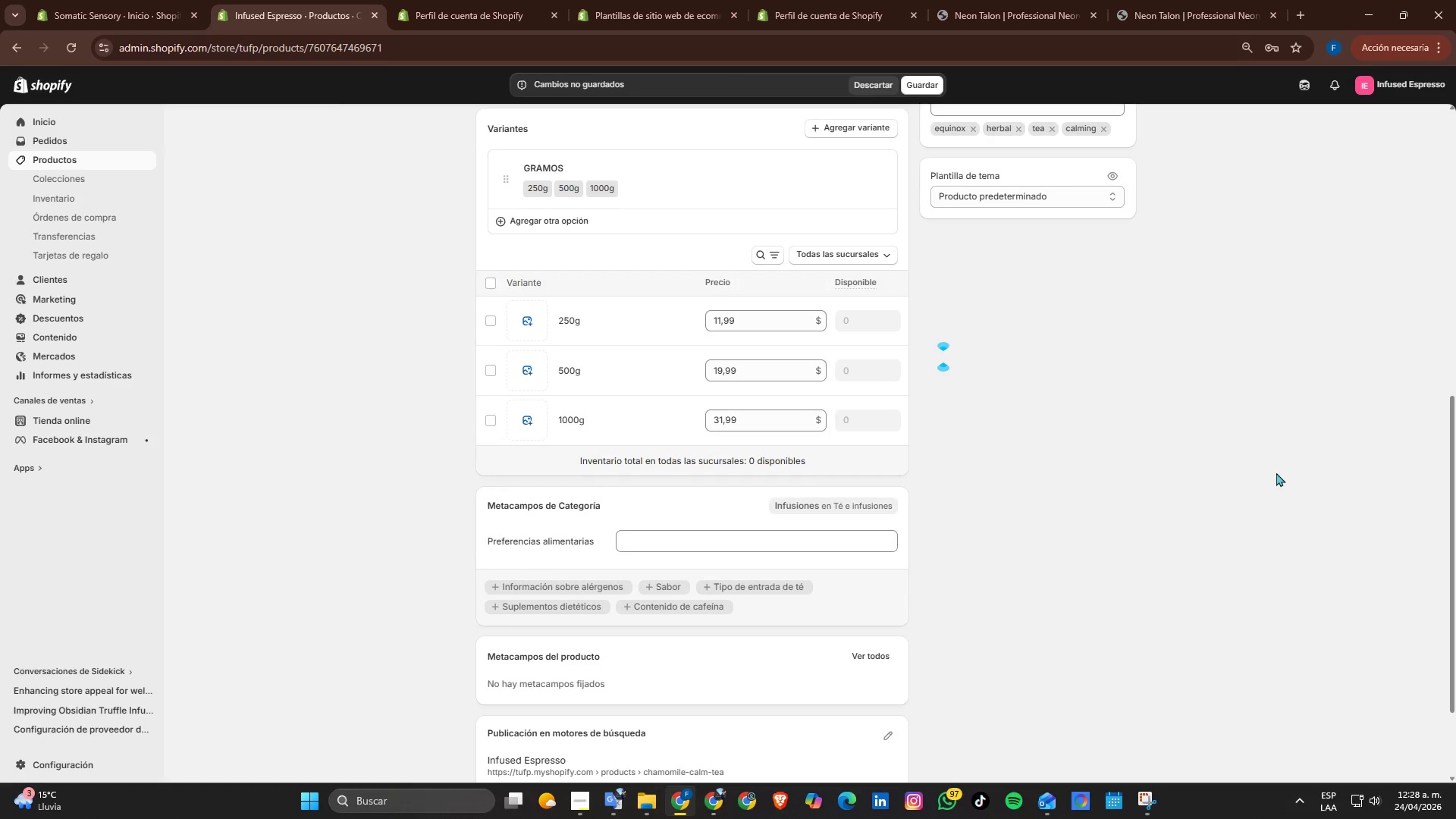 
scroll: coordinate [1276, 472], scroll_direction: up, amount: 4.0
 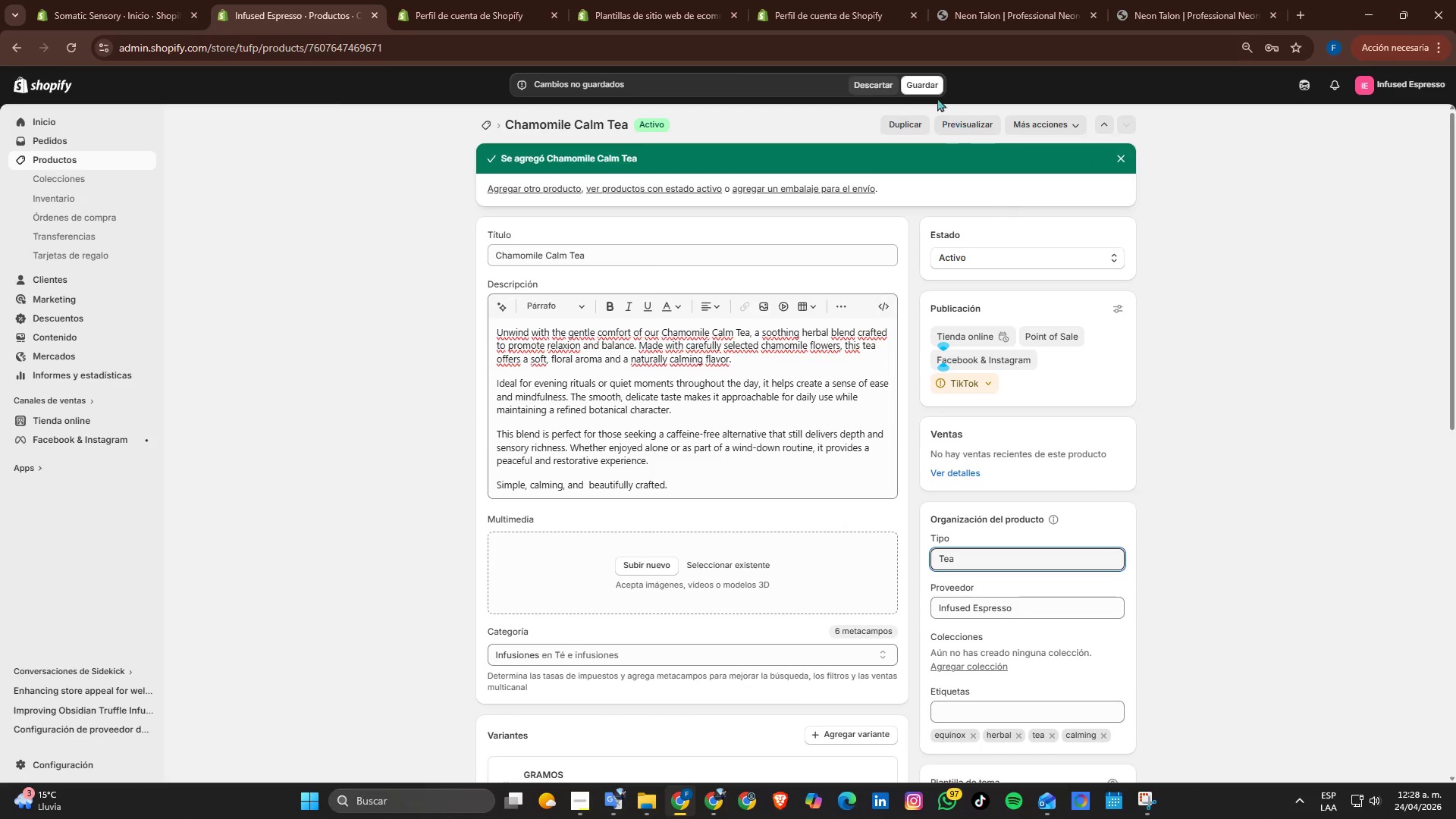 
left_click([921, 83])
 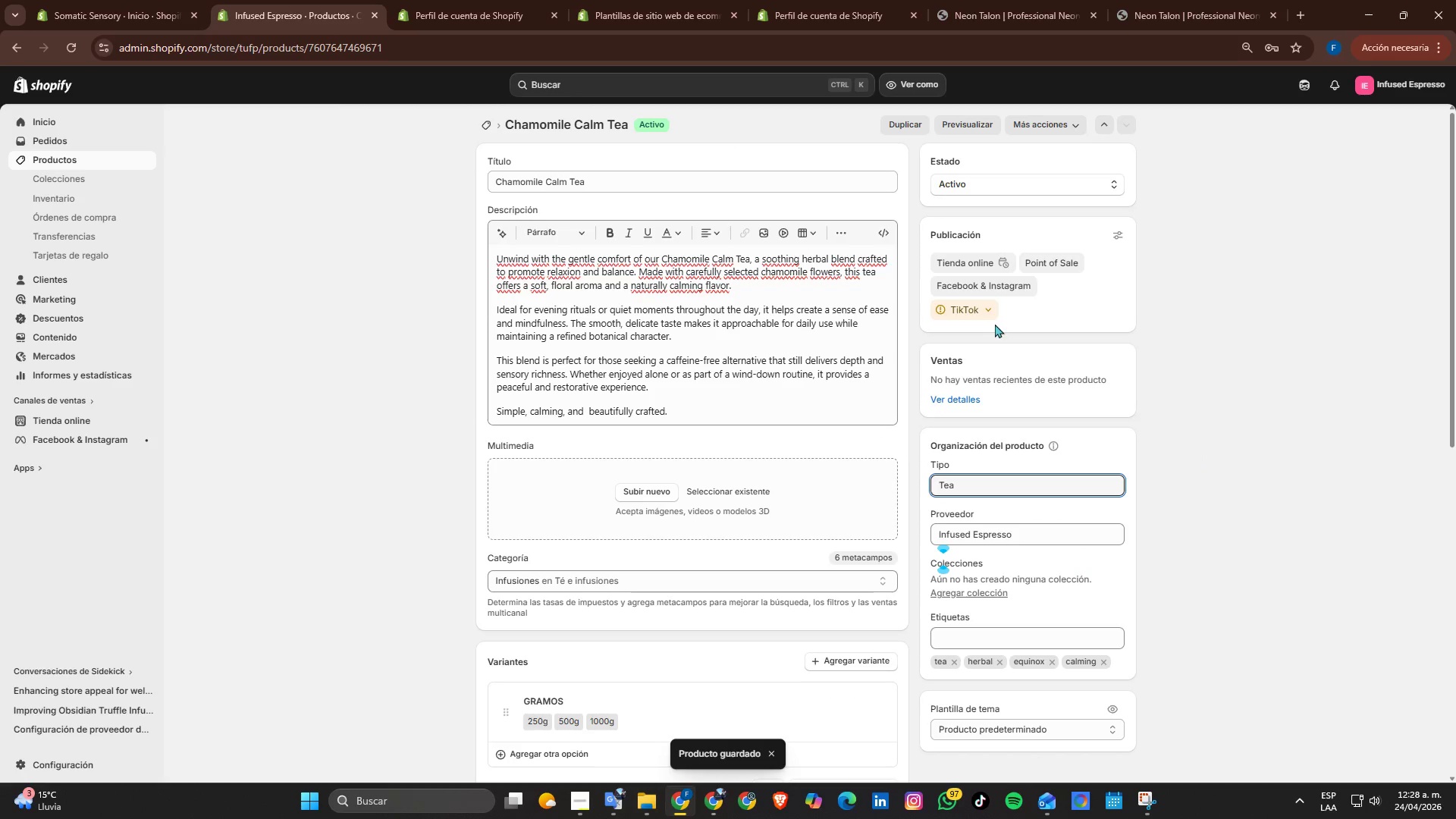 
scroll: coordinate [953, 341], scroll_direction: down, amount: 3.0
 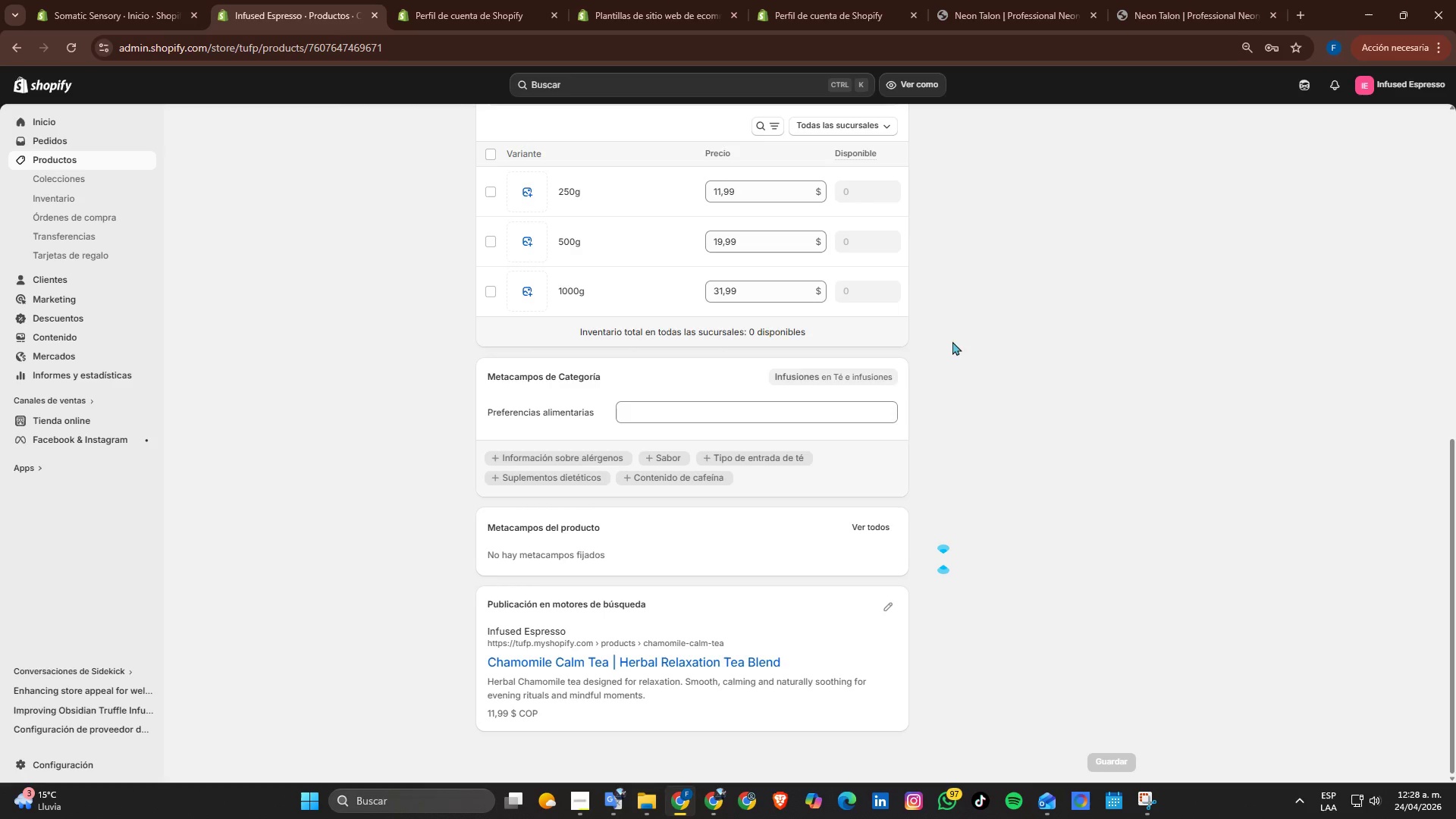 
scroll: coordinate [949, 341], scroll_direction: up, amount: 6.0
 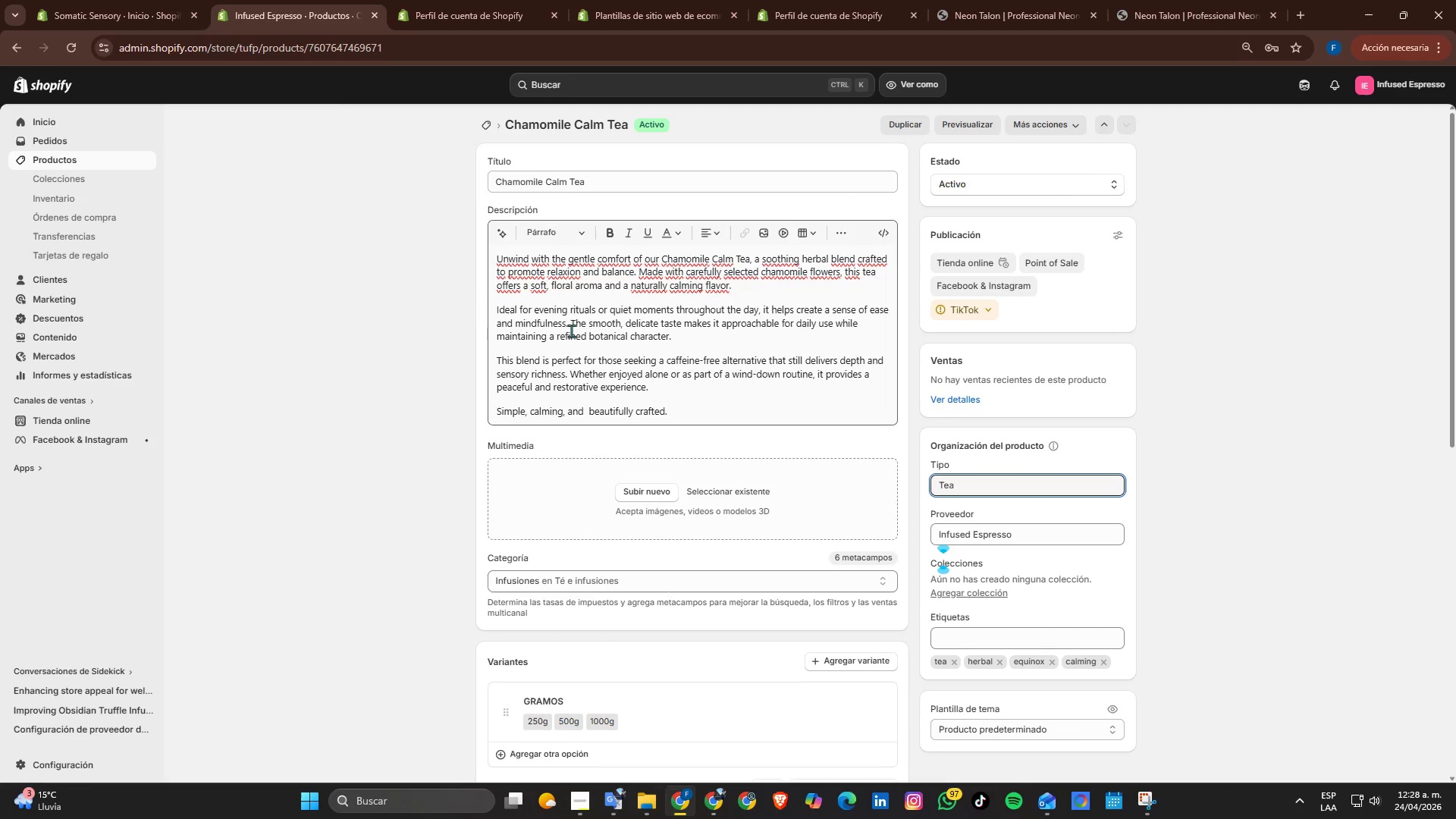 
left_click([58, 161])
 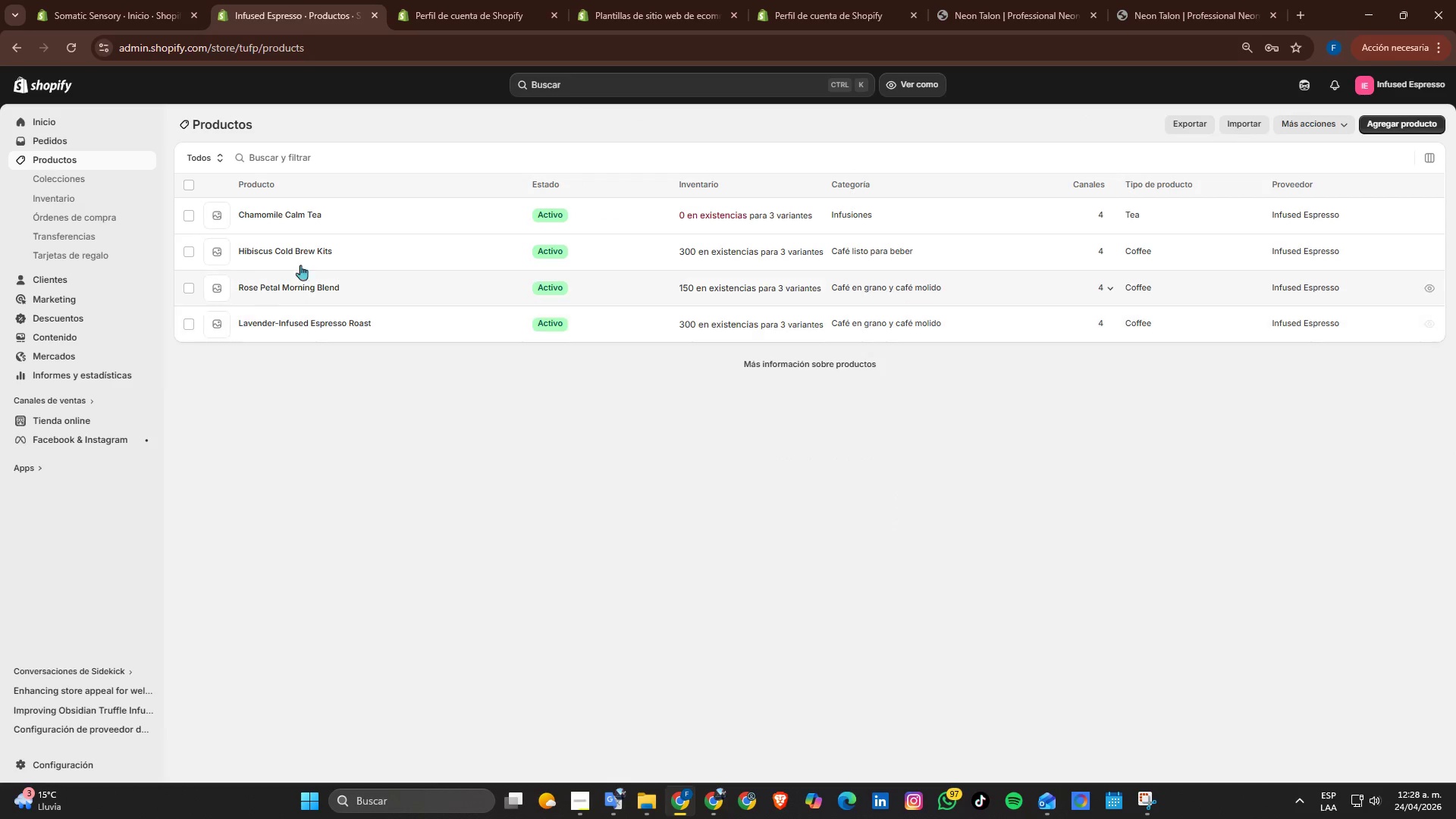 
left_click([341, 220])
 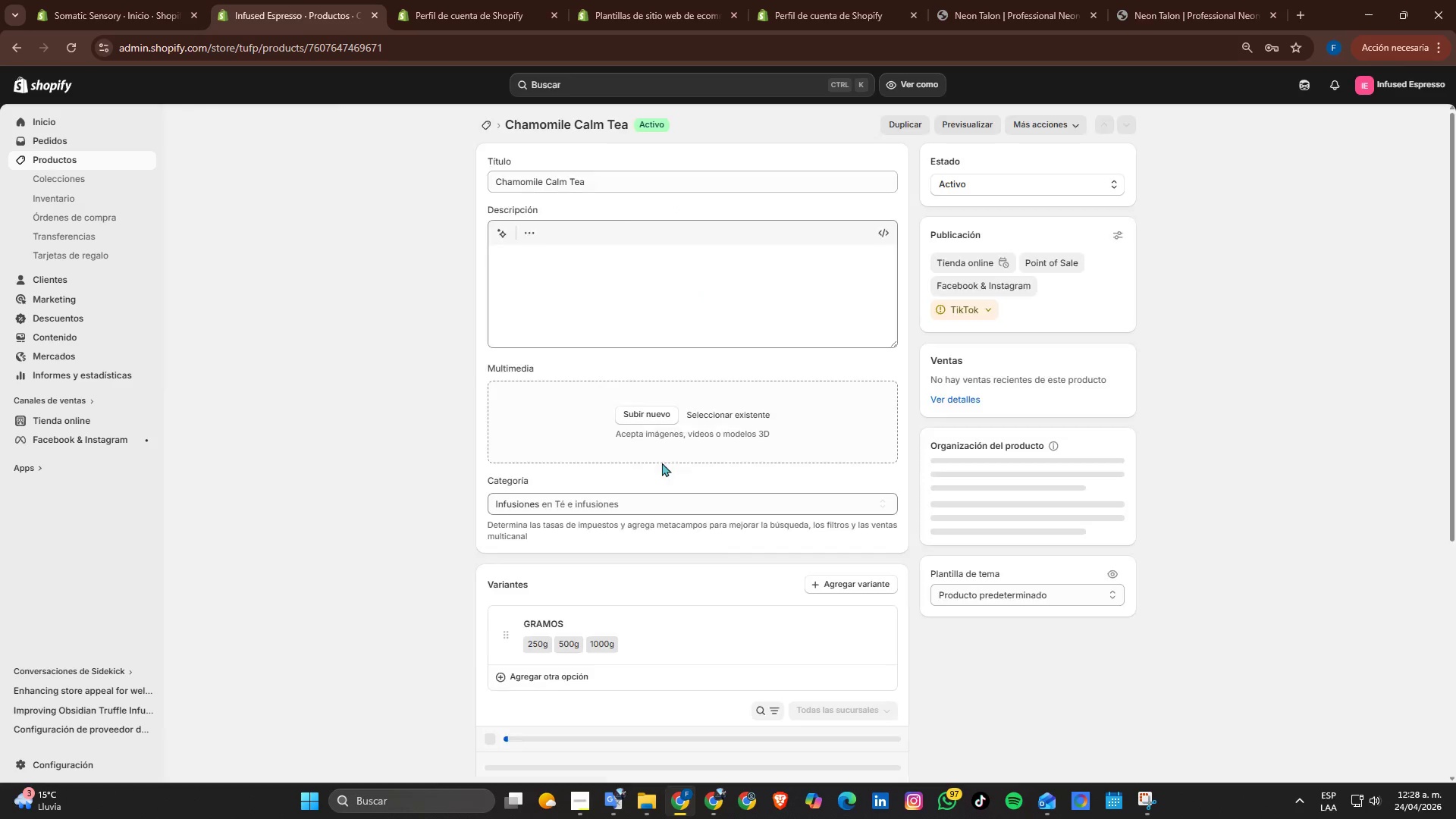 
scroll: coordinate [714, 515], scroll_direction: down, amount: 7.0
 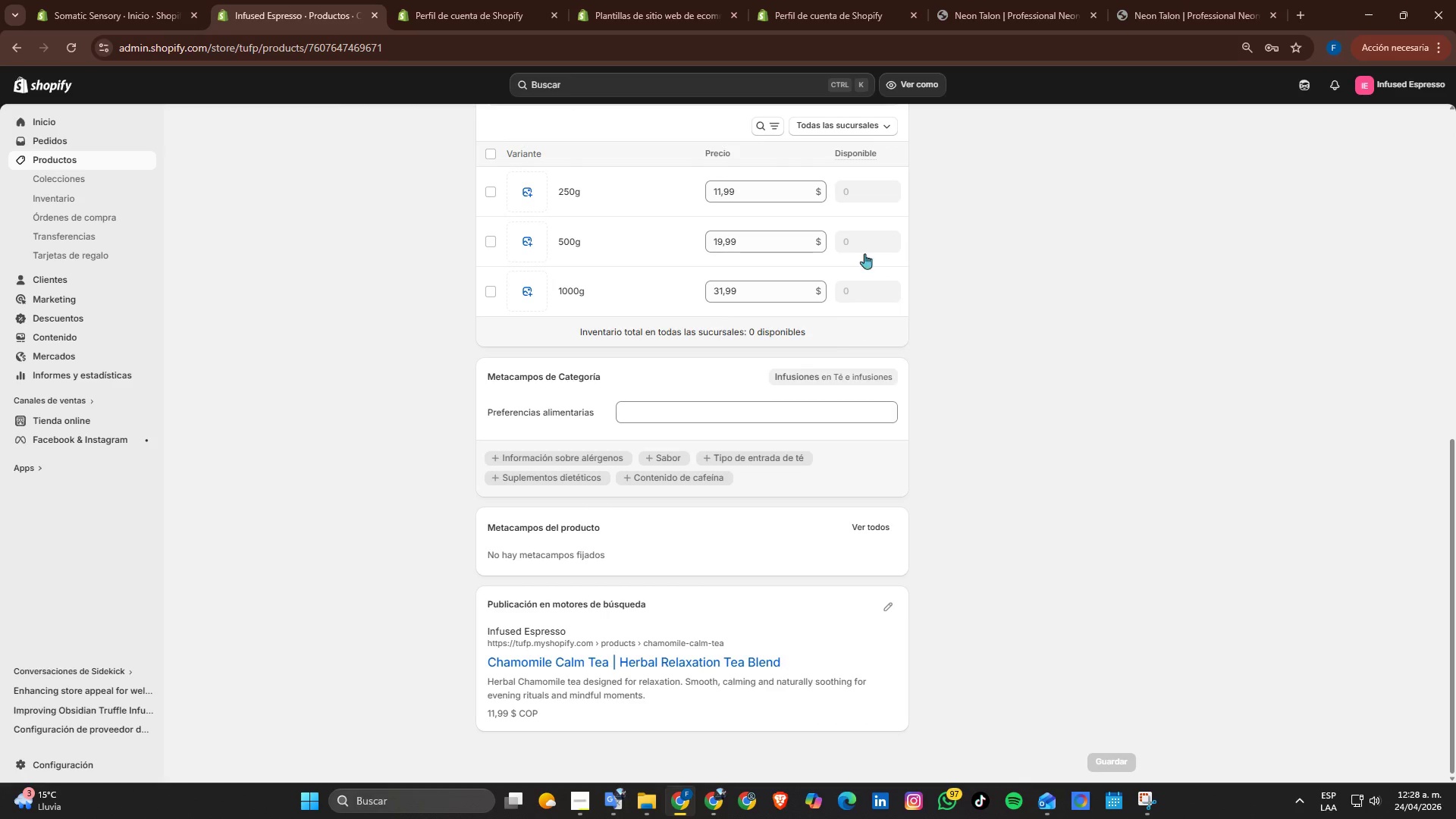 
left_click([866, 129])
 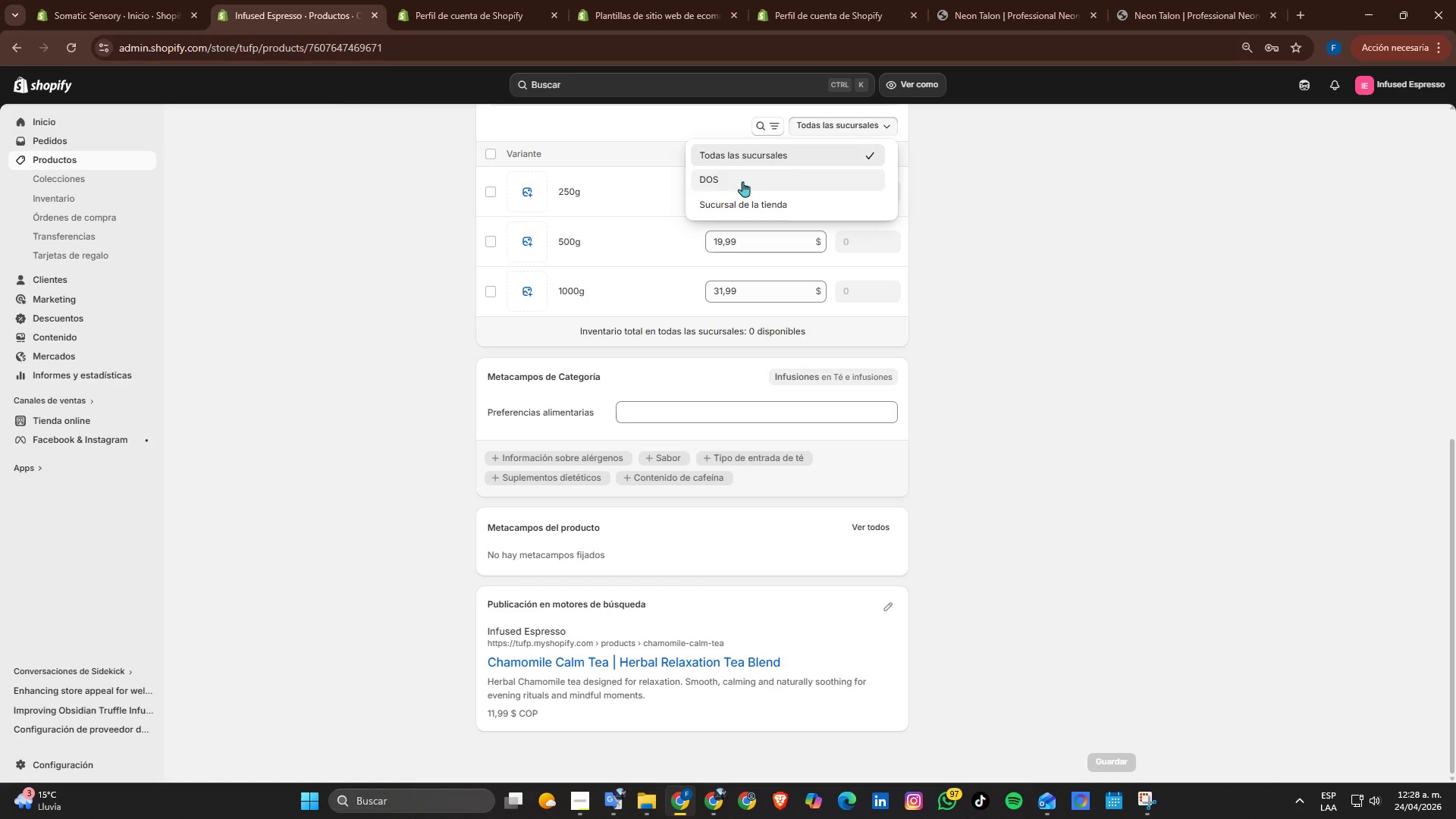 
left_click([719, 202])
 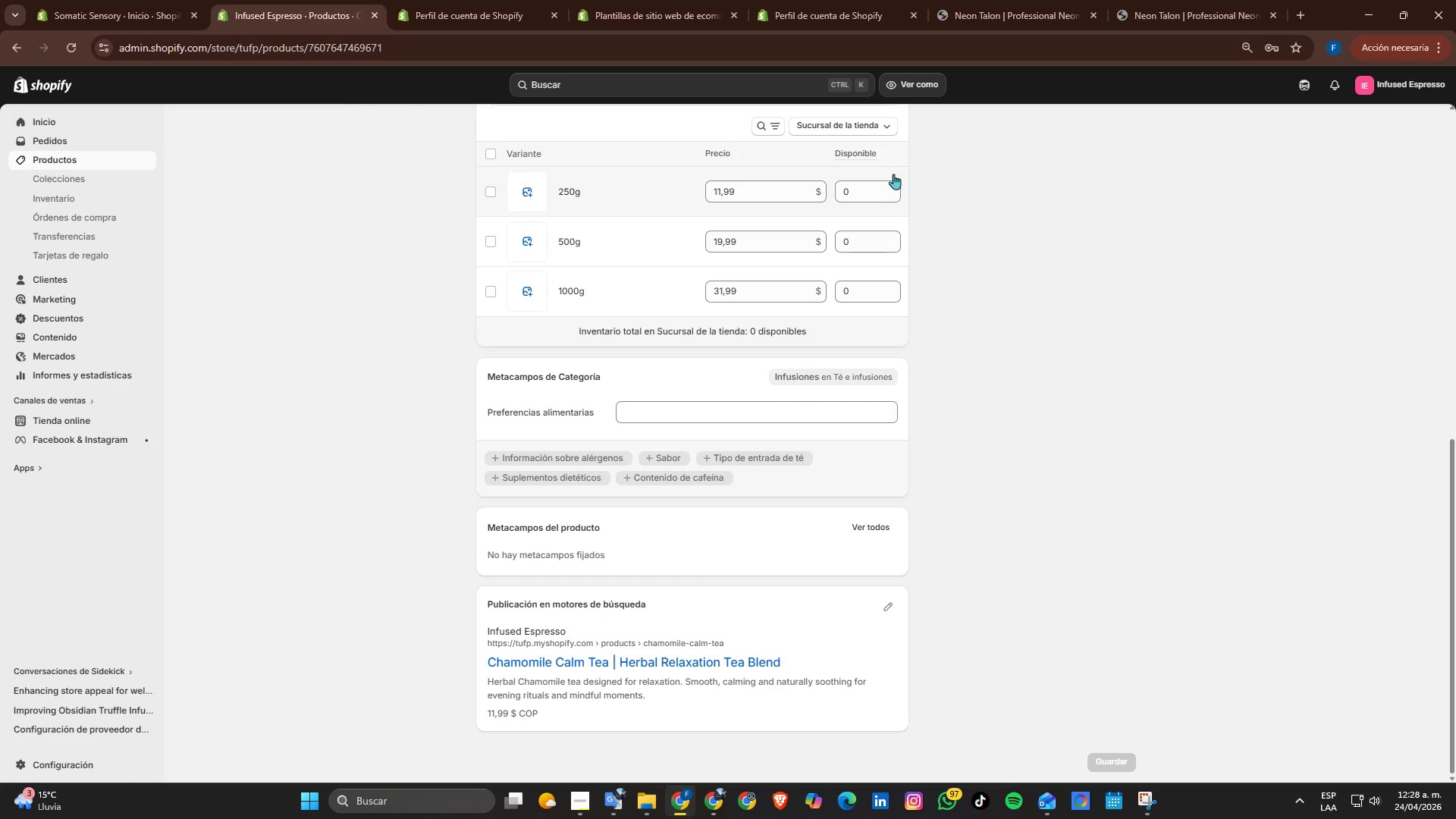 
left_click([874, 183])
 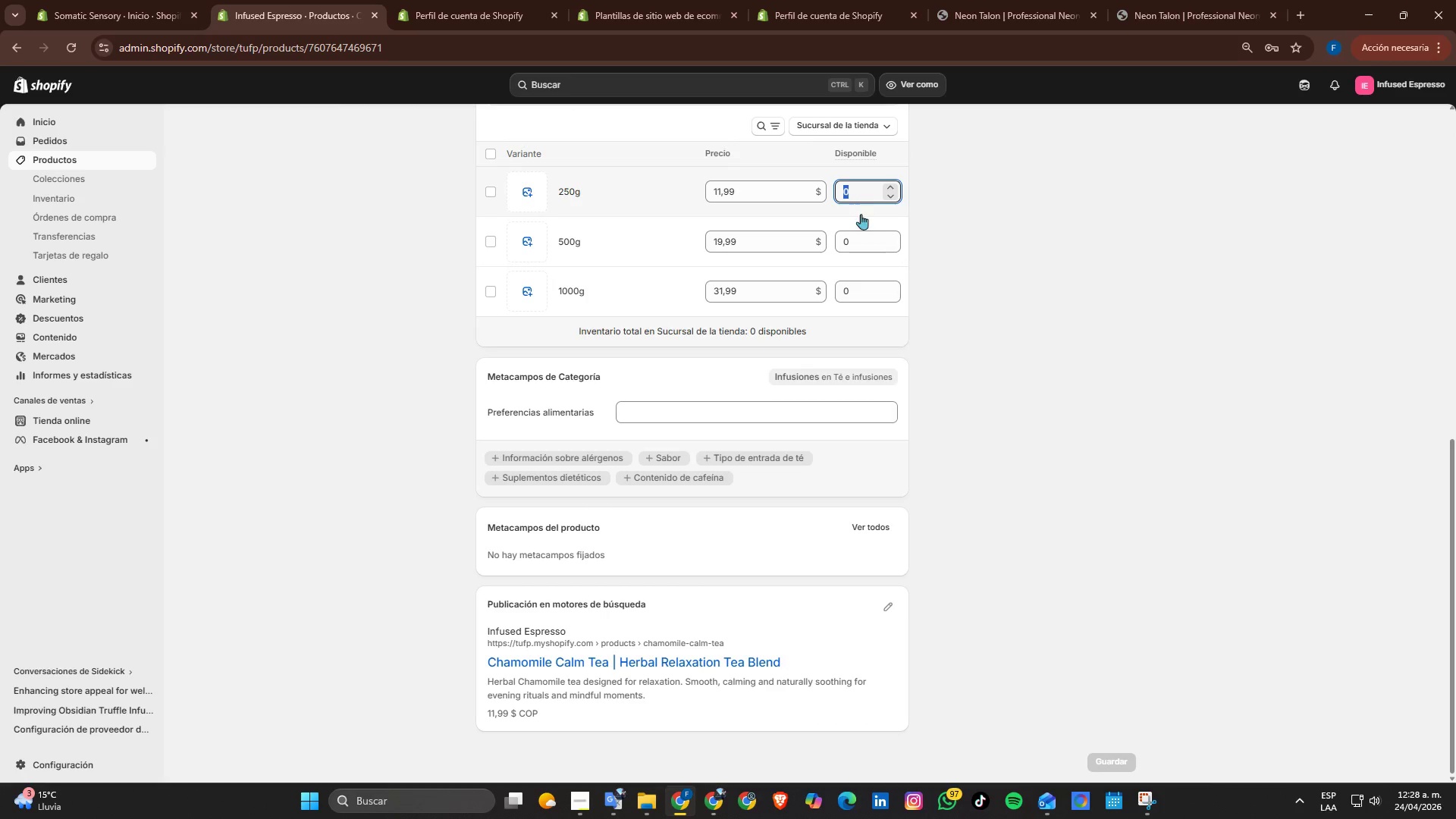 
key(Numpad1)
 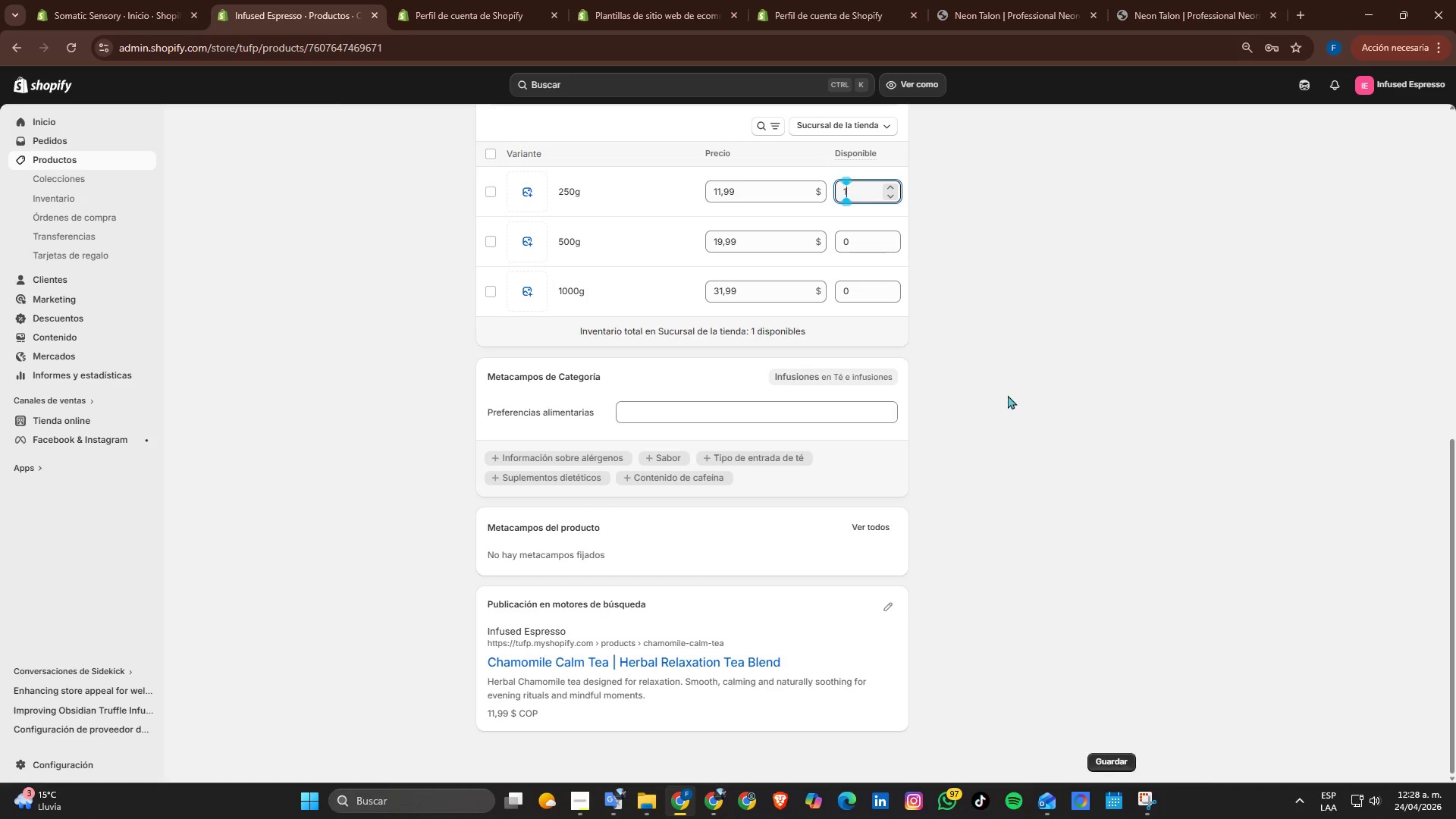 
key(Numpad0)
 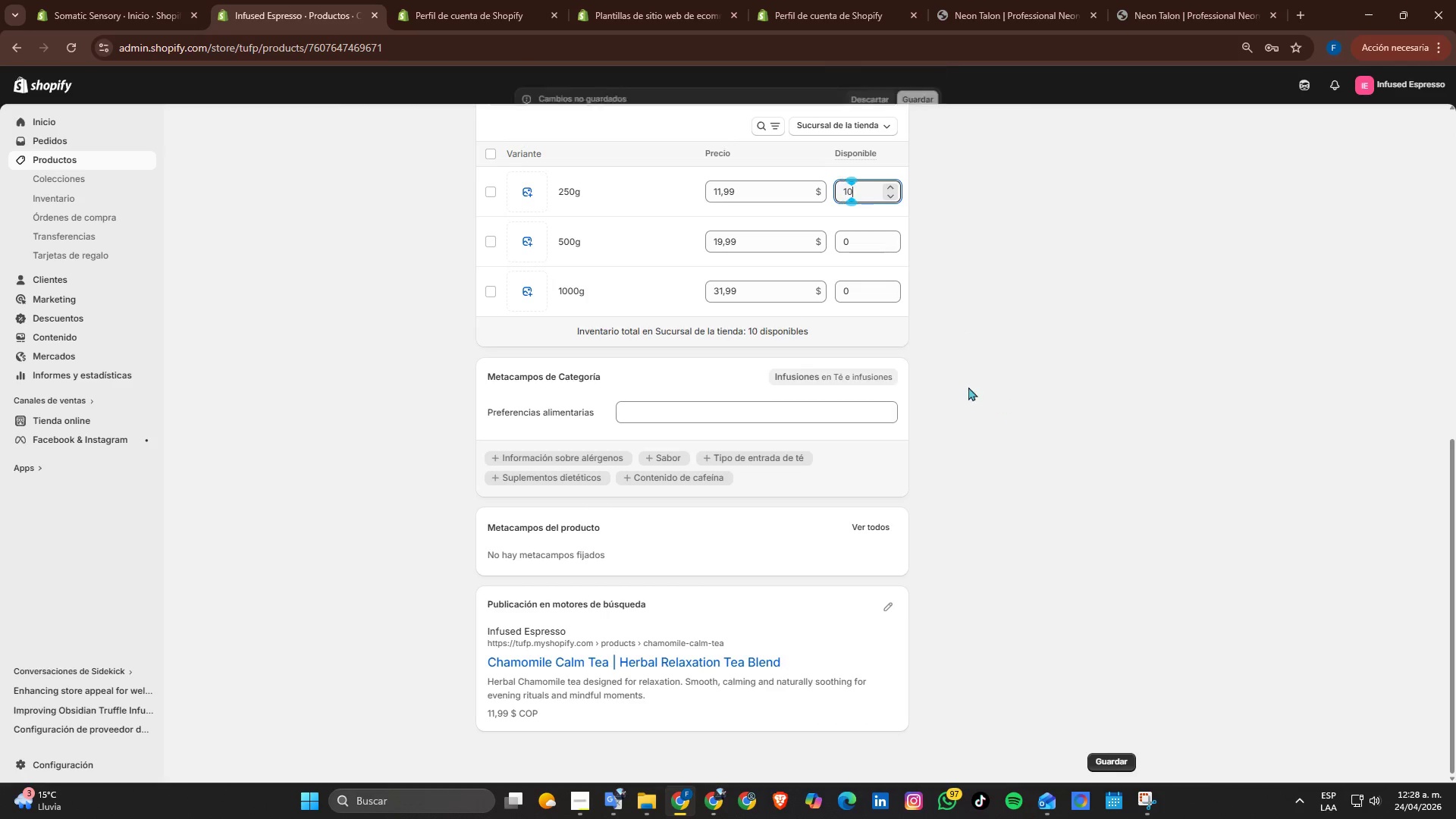 
key(Numpad0)
 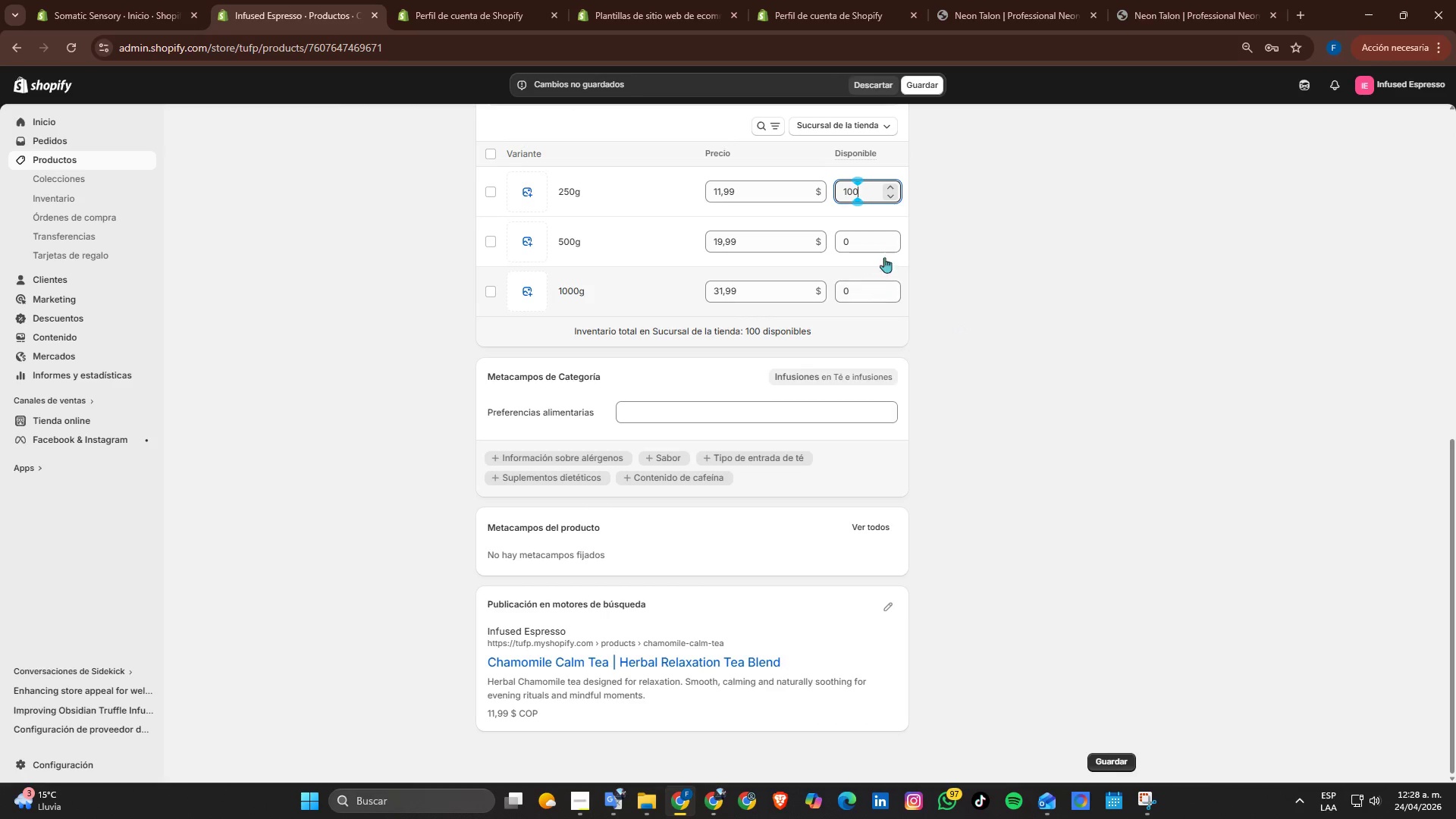 
left_click([883, 235])
 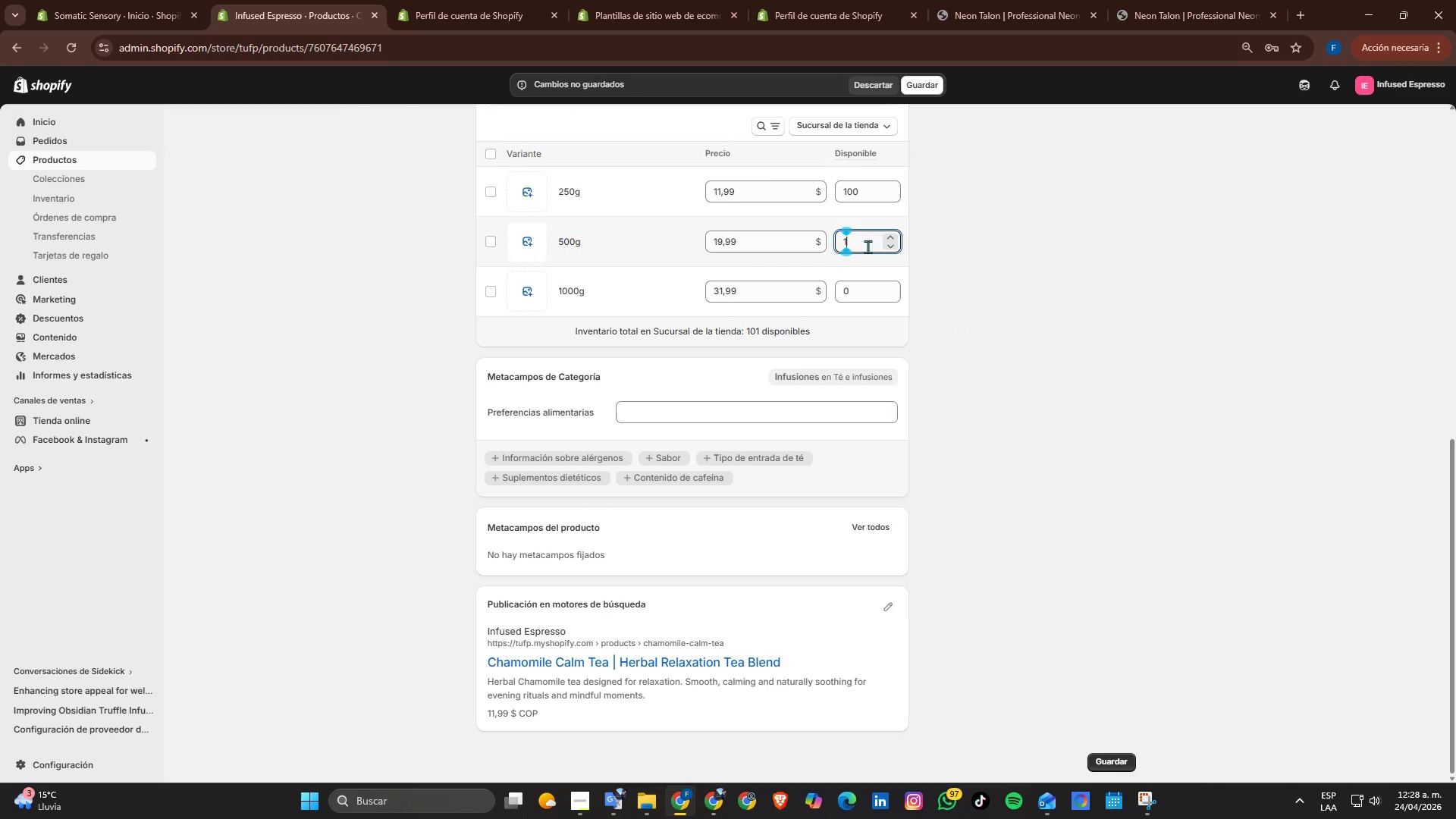 
key(Numpad0)
 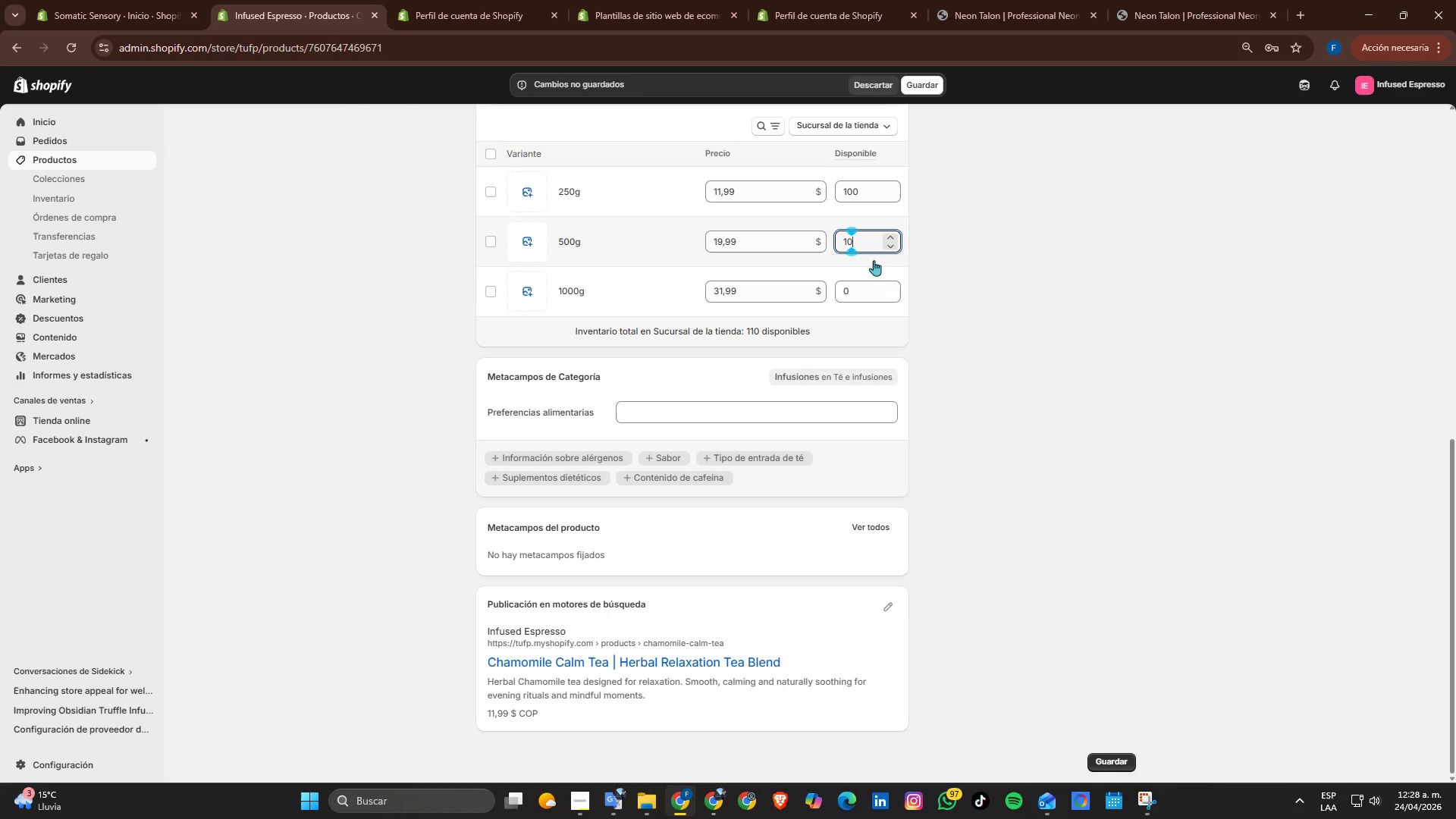 
key(Numpad0)
 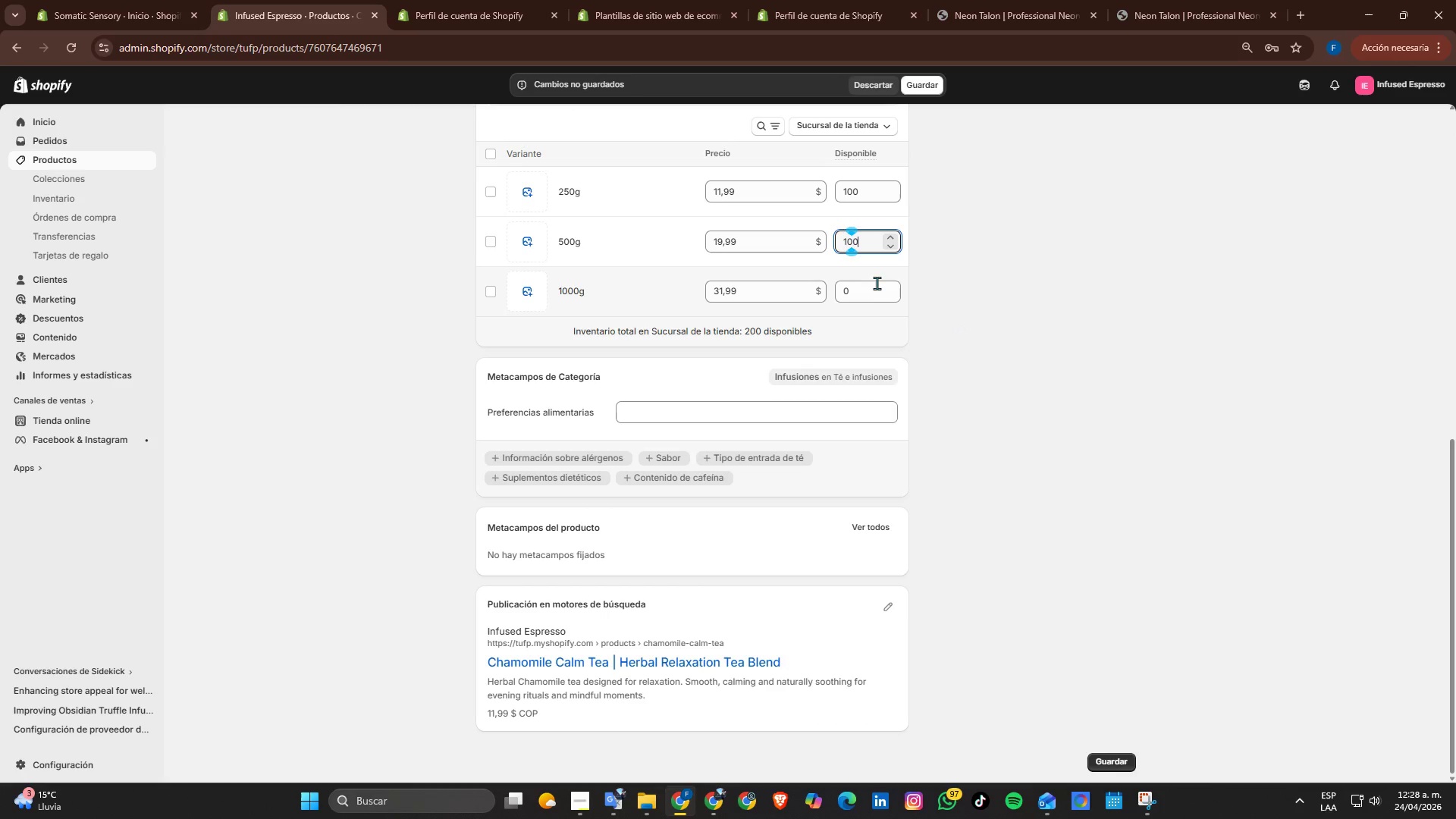 
left_click([877, 287])
 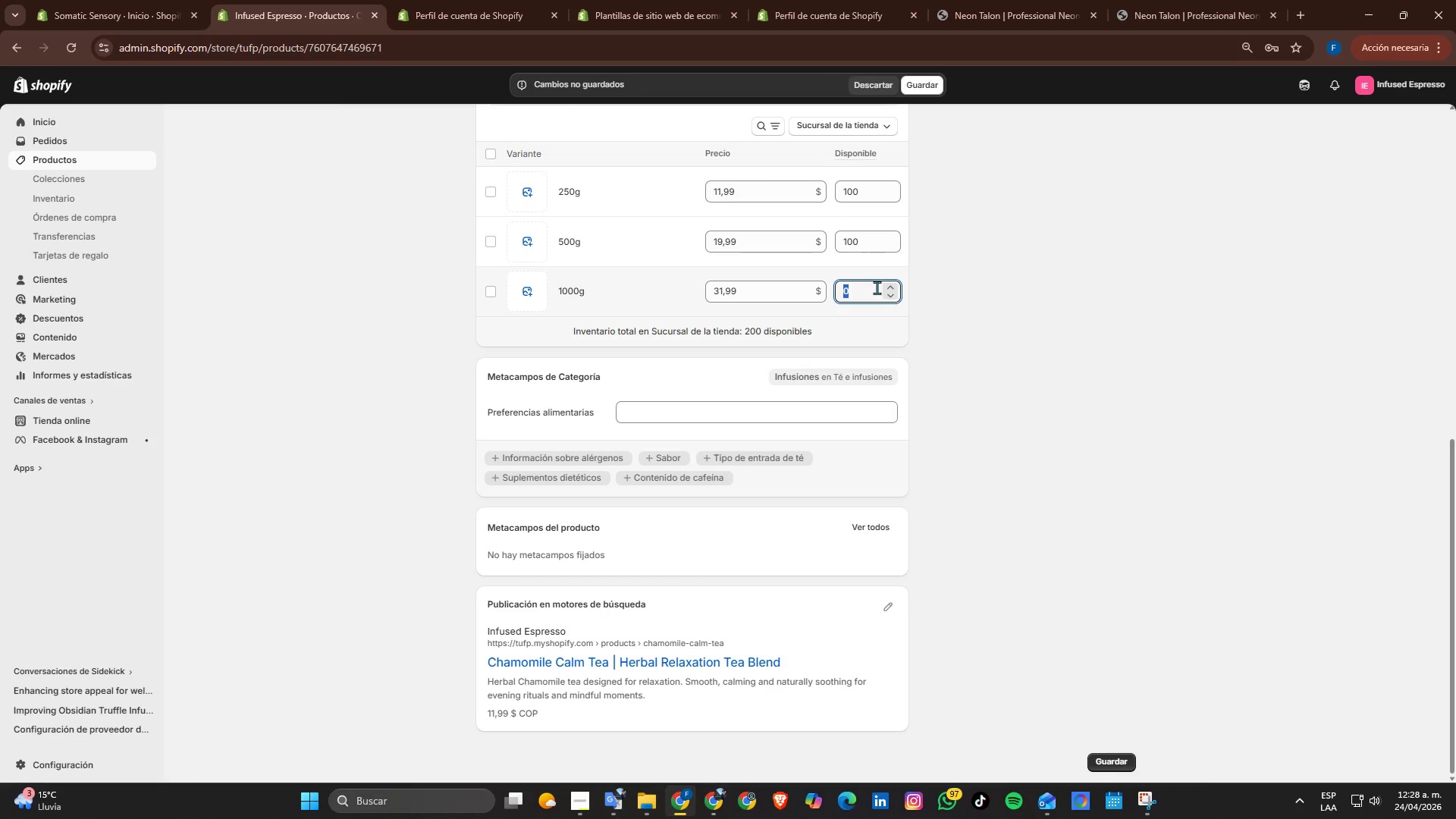 
key(Numpad0)
 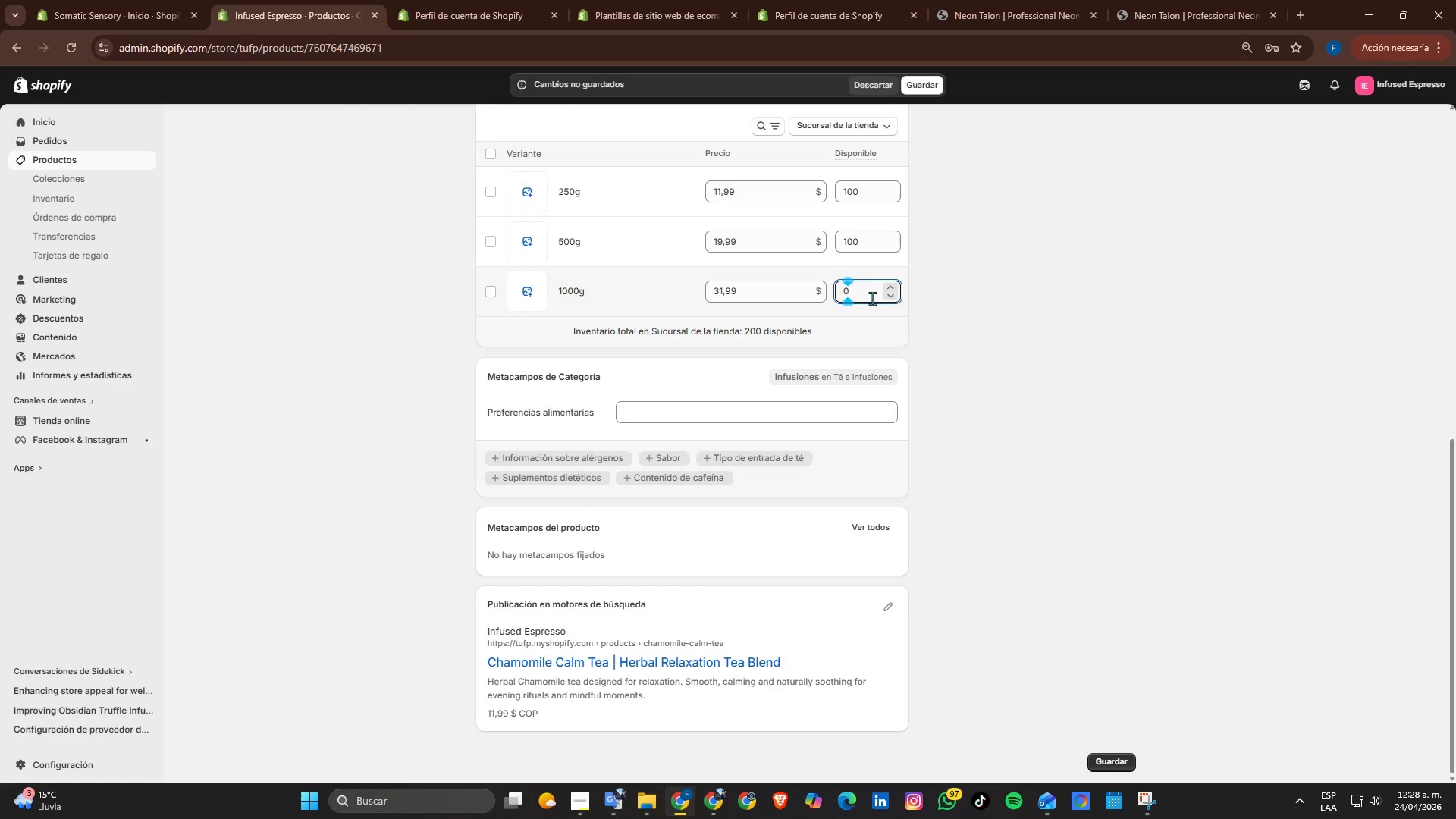 
left_click([867, 294])
 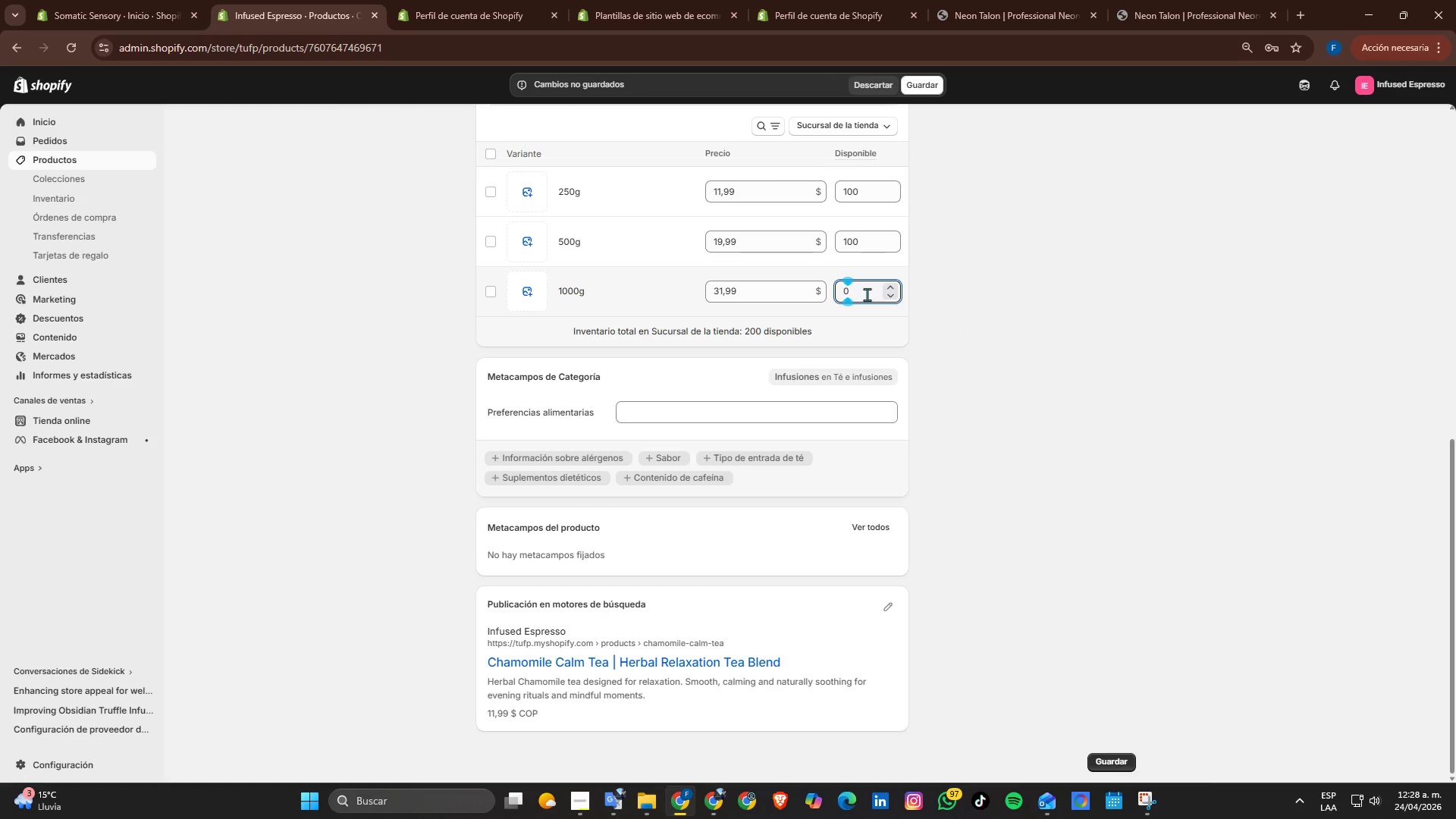 
key(Numpad1)
 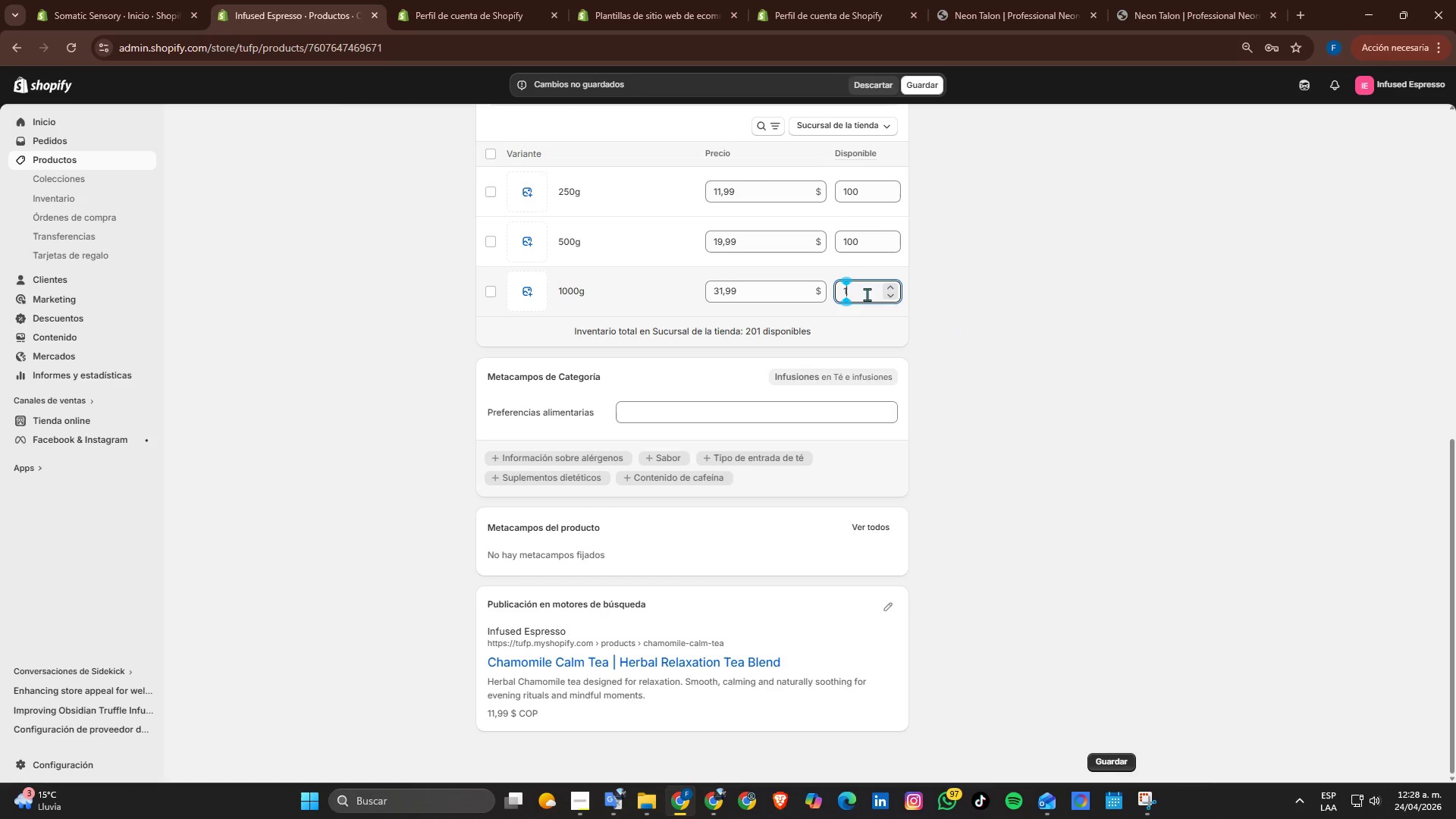 
key(Numpad0)
 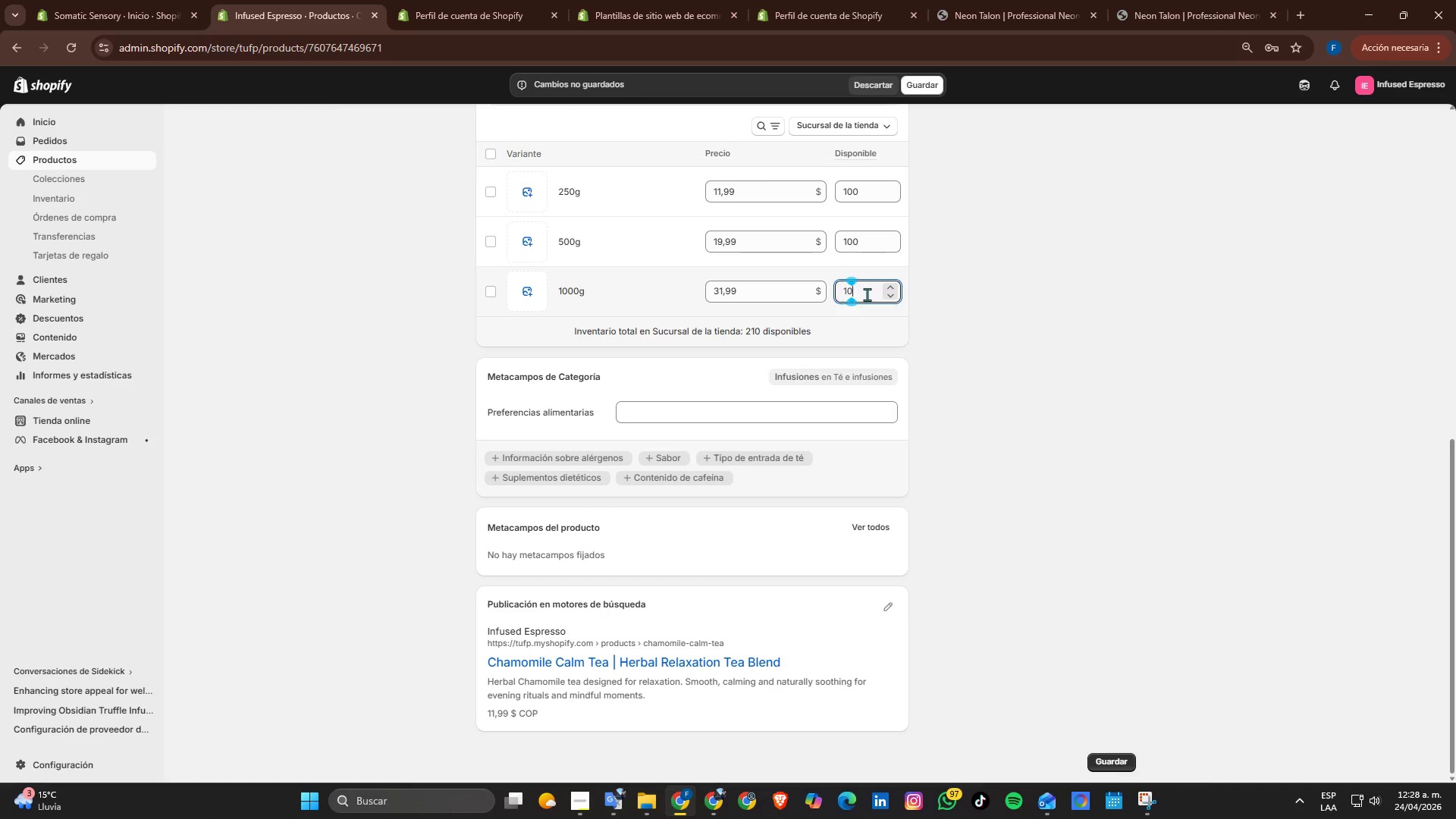 
key(Numpad0)
 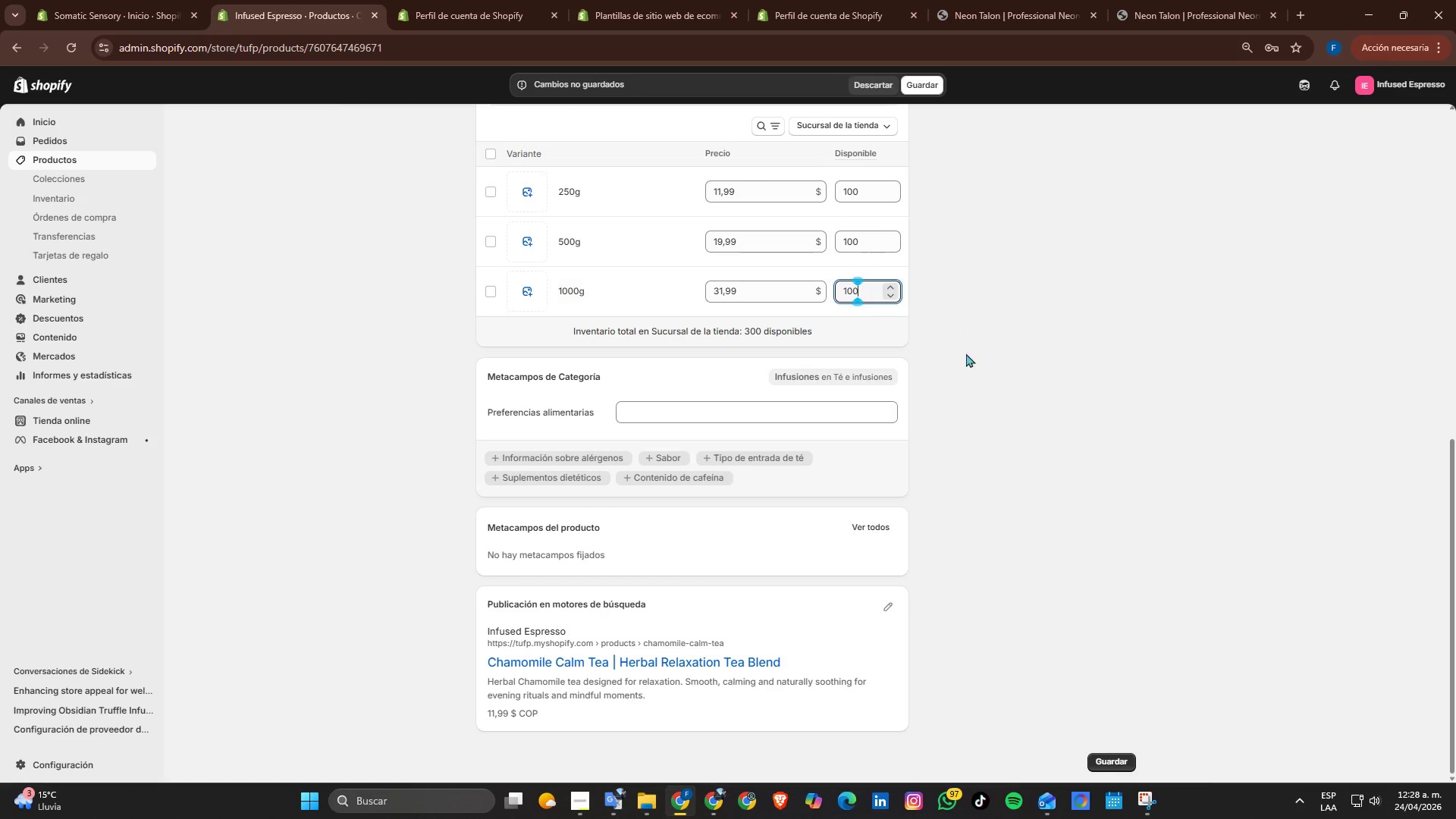 
left_click([966, 353])
 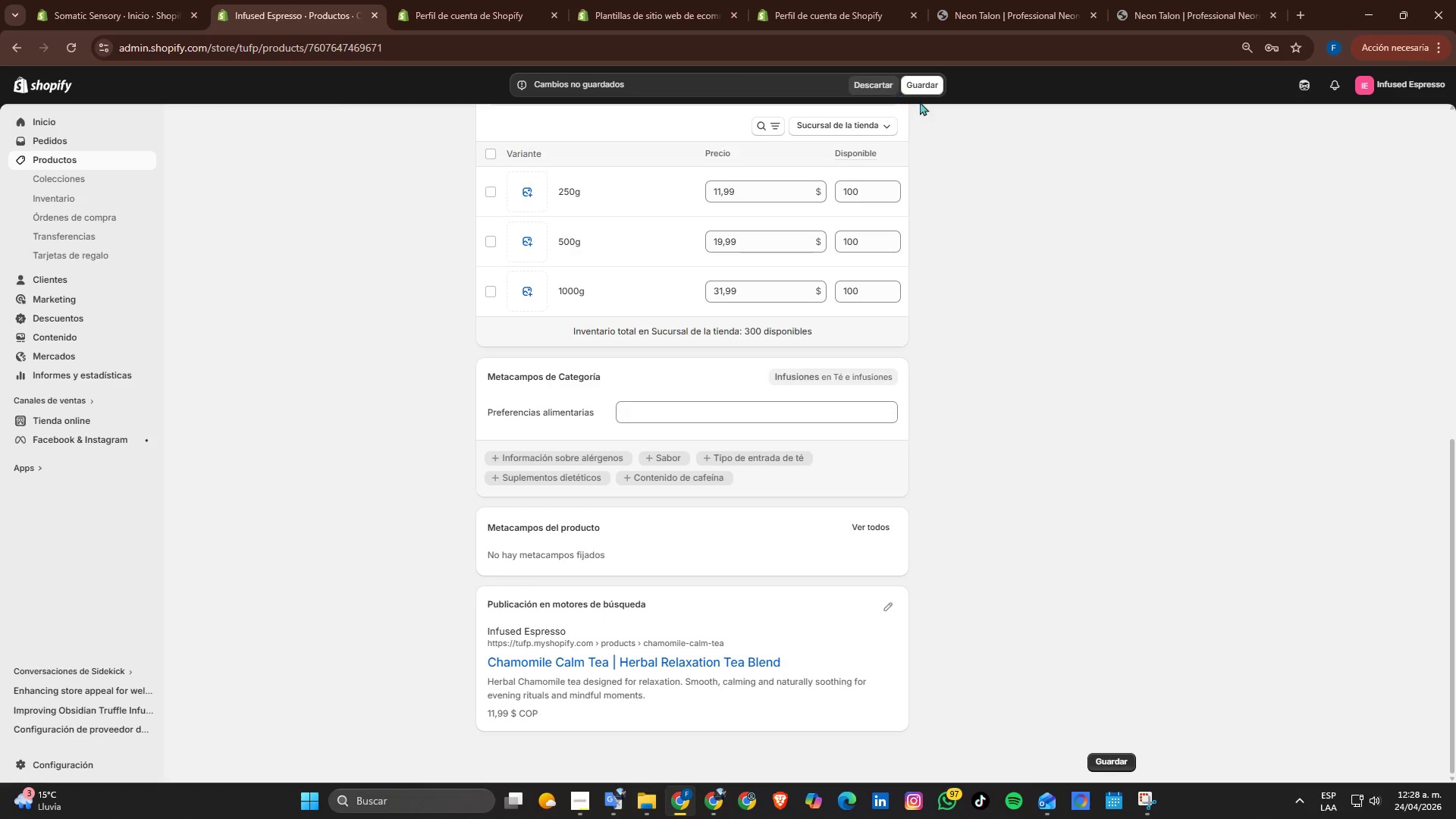 
left_click([917, 92])
 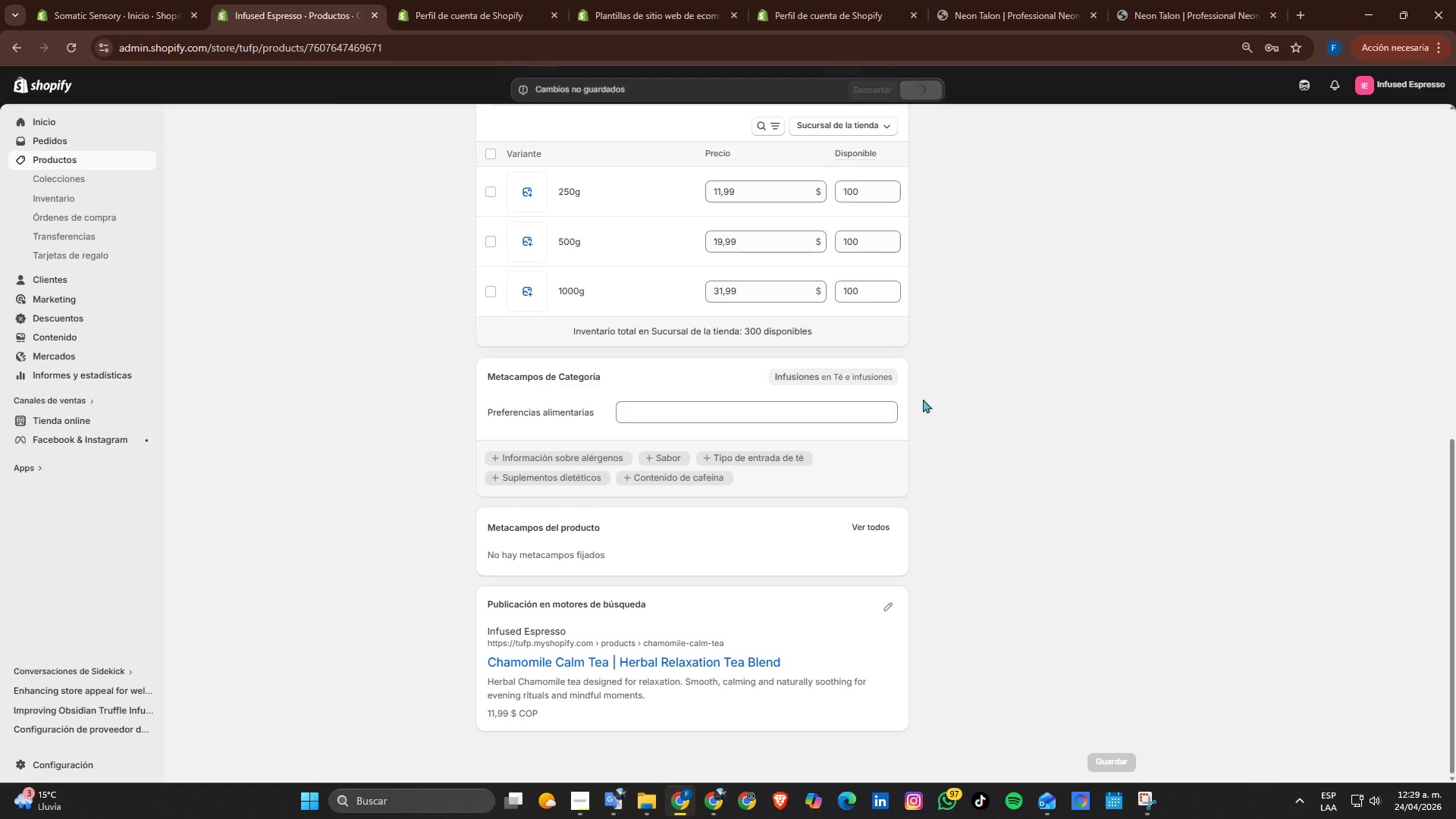 
scroll: coordinate [930, 399], scroll_direction: up, amount: 7.0
 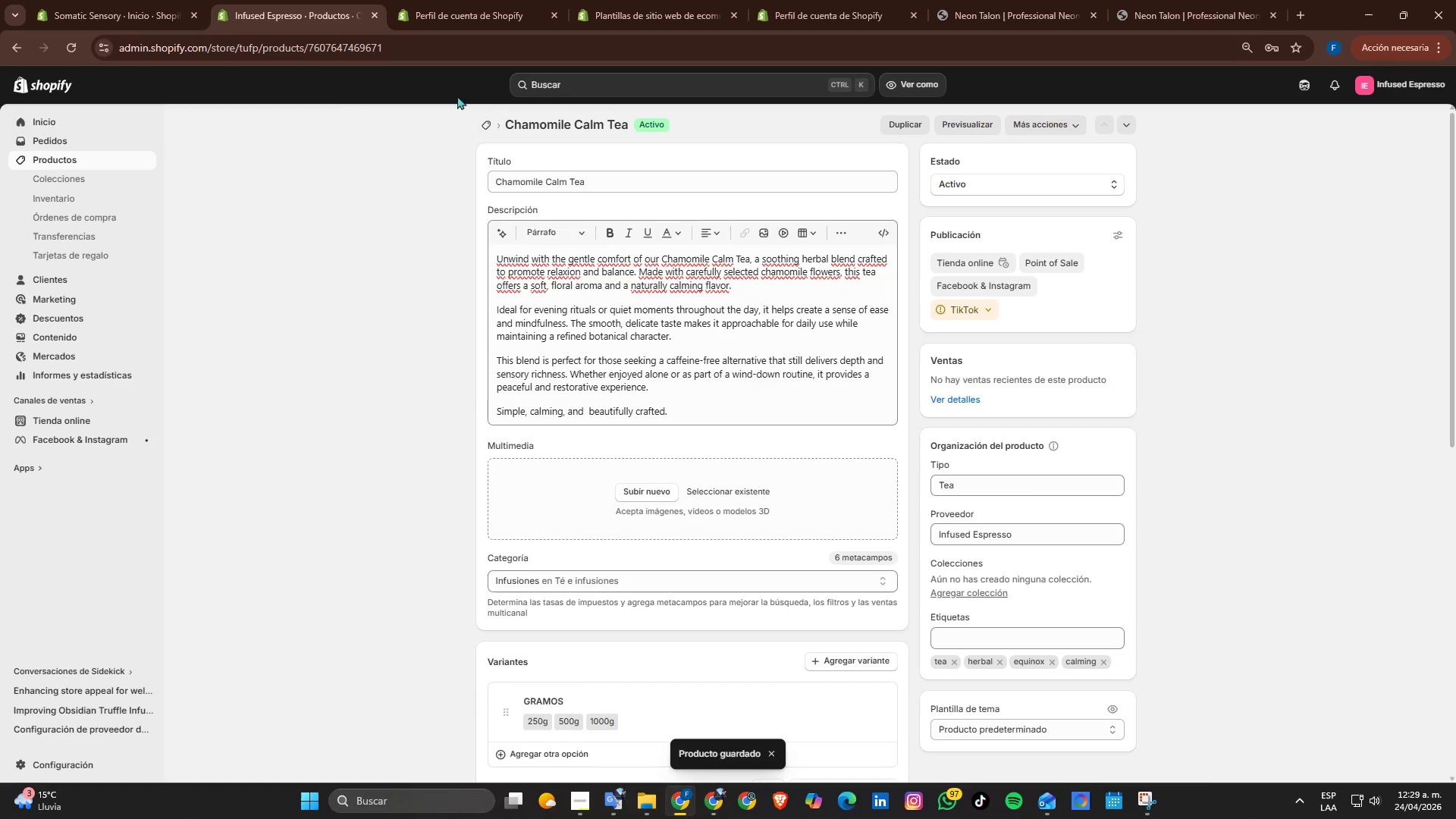 
left_click([491, 127])
 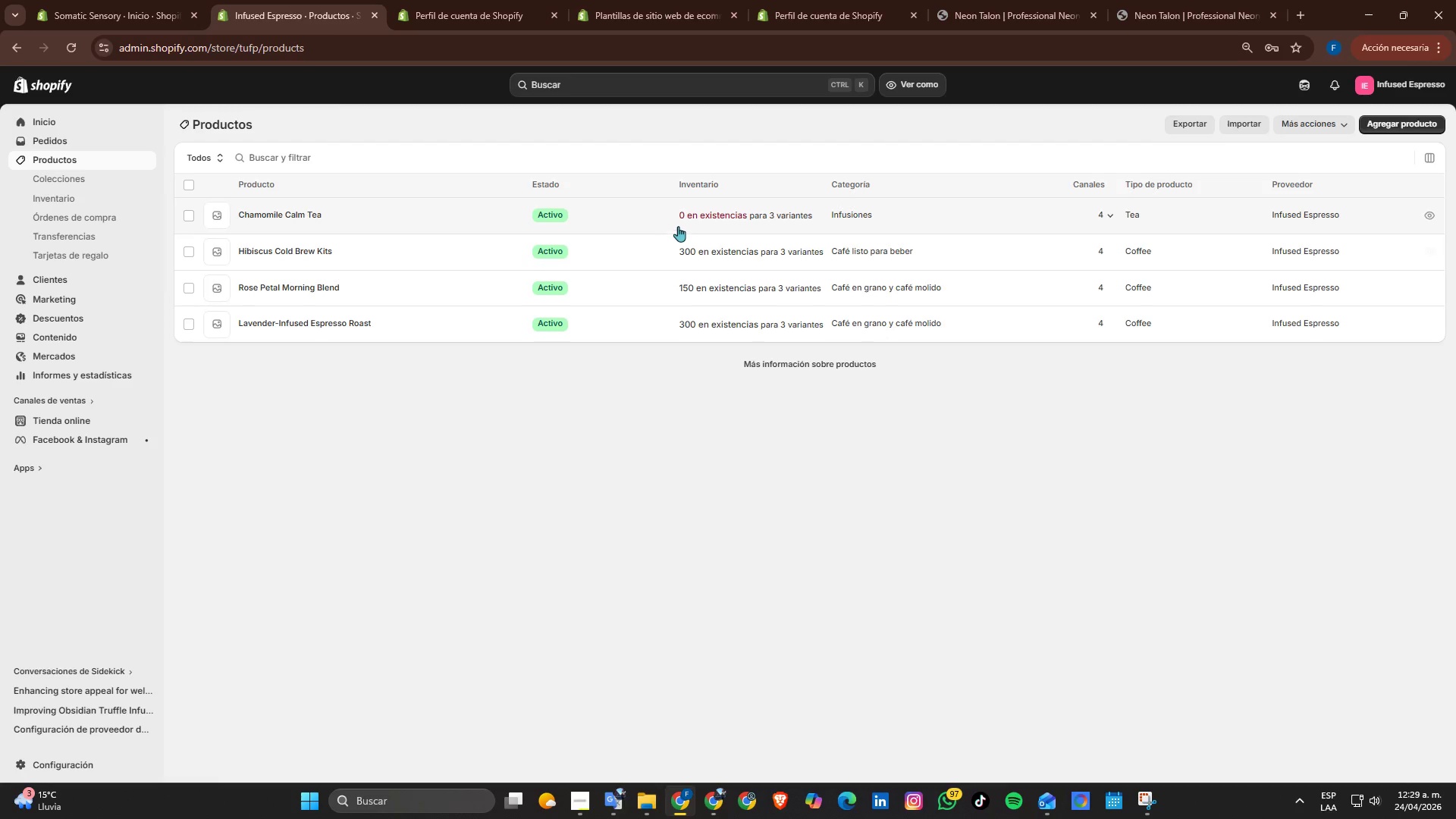 
wait(6.62)
 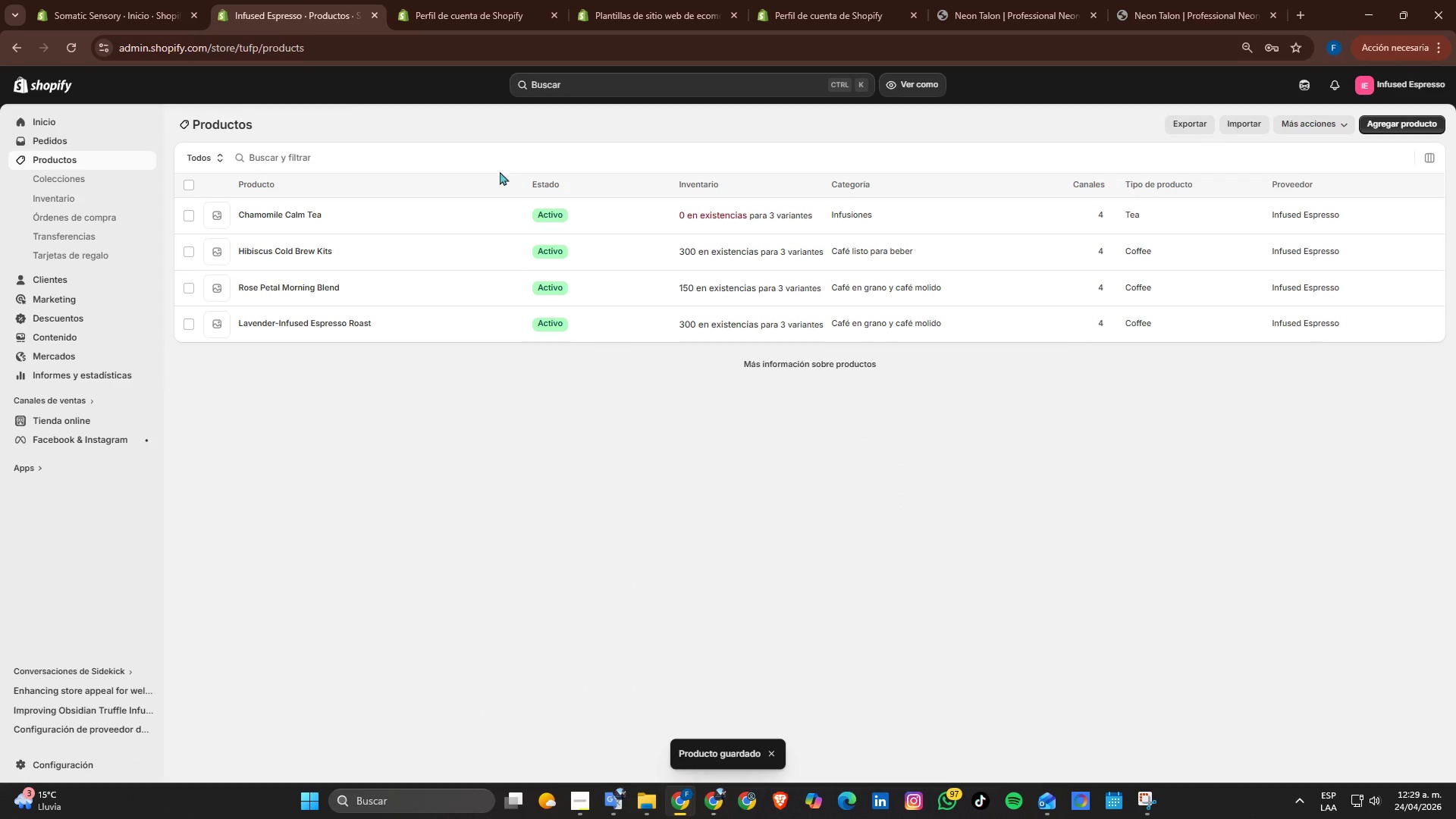 
left_click([620, 218])
 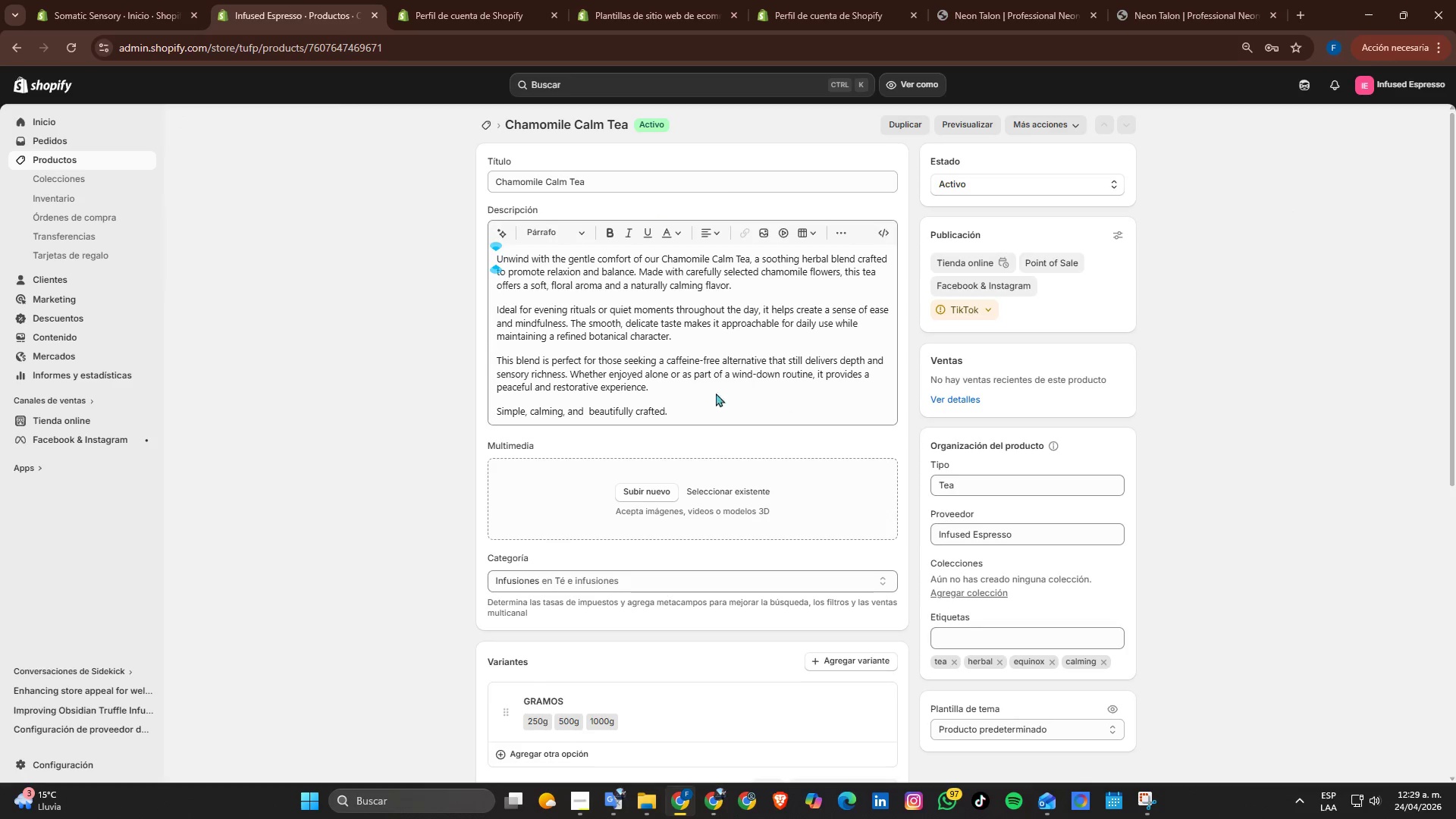 
scroll: coordinate [710, 356], scroll_direction: down, amount: 2.0
 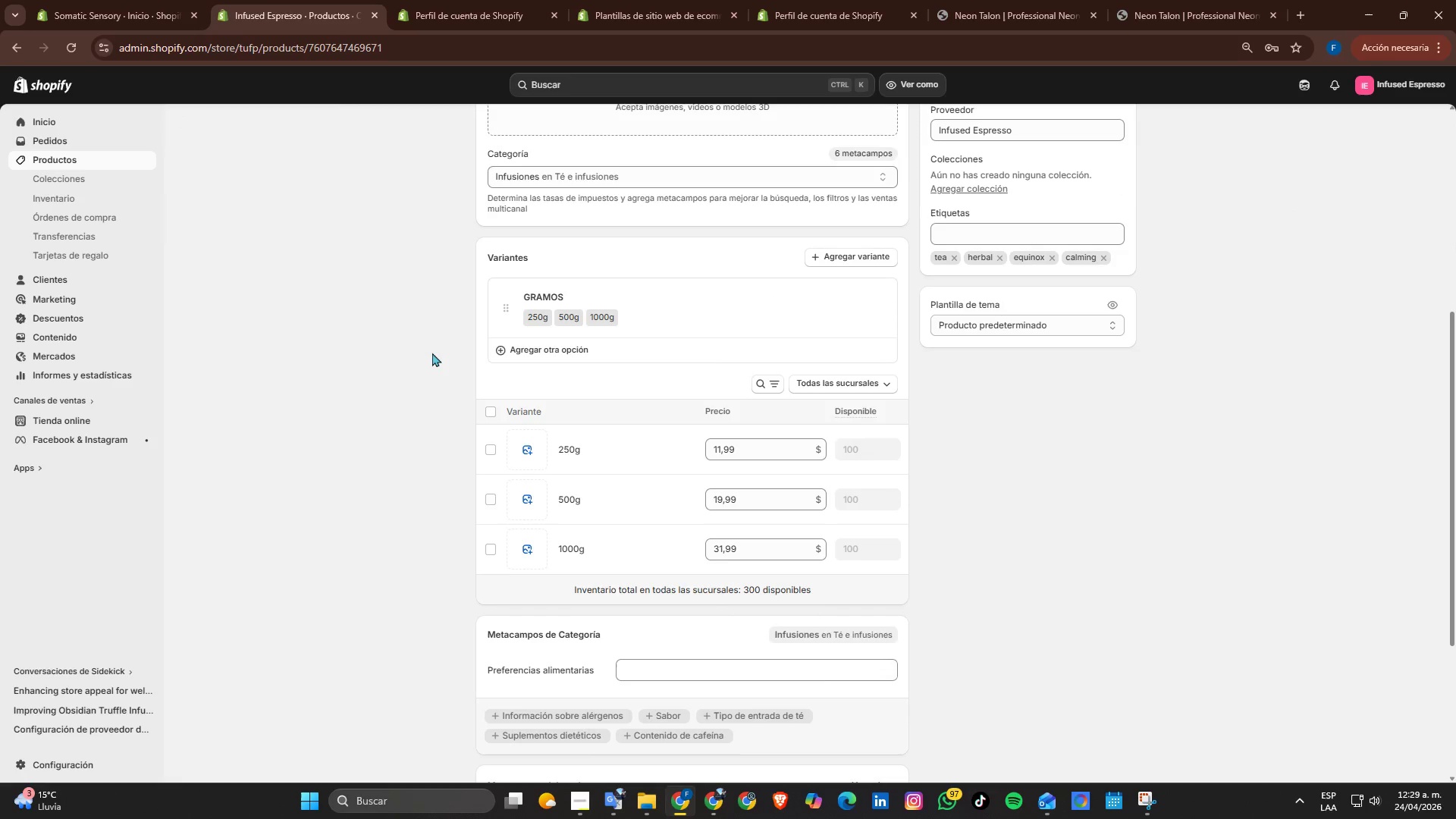 
scroll: coordinate [424, 356], scroll_direction: up, amount: 1.0
 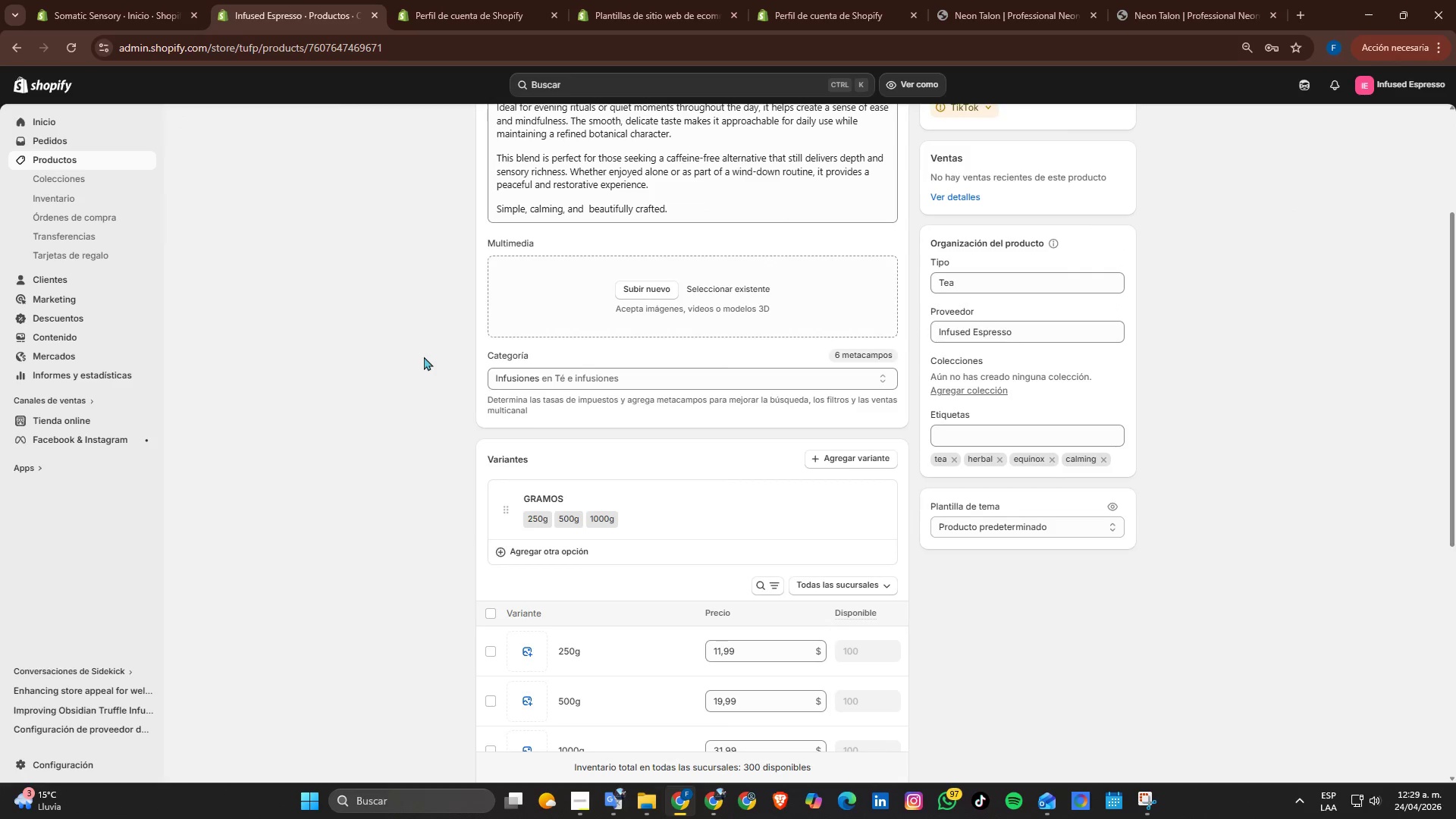 
scroll: coordinate [424, 356], scroll_direction: down, amount: 2.0
 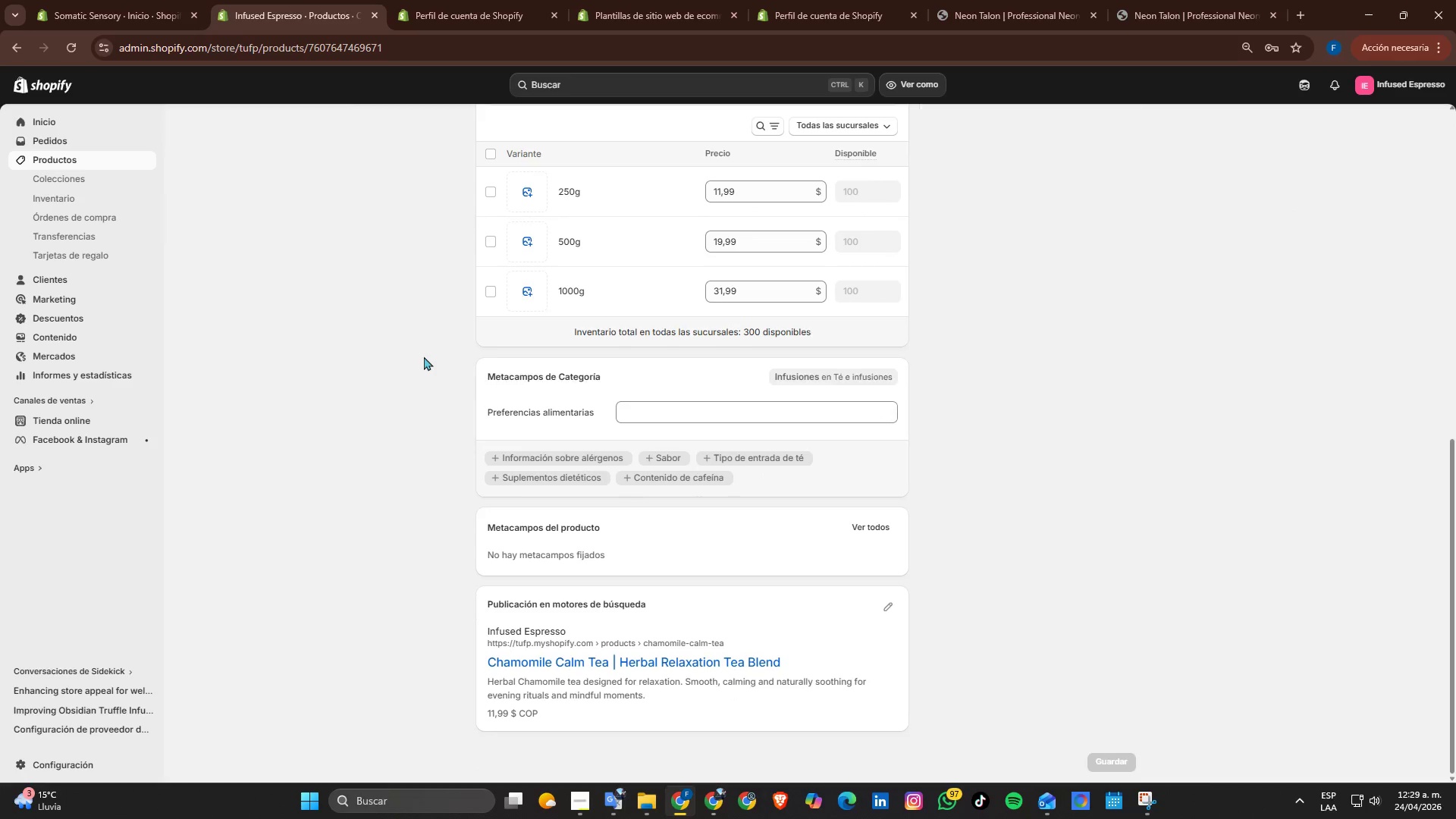 
scroll: coordinate [424, 356], scroll_direction: up, amount: 5.0
 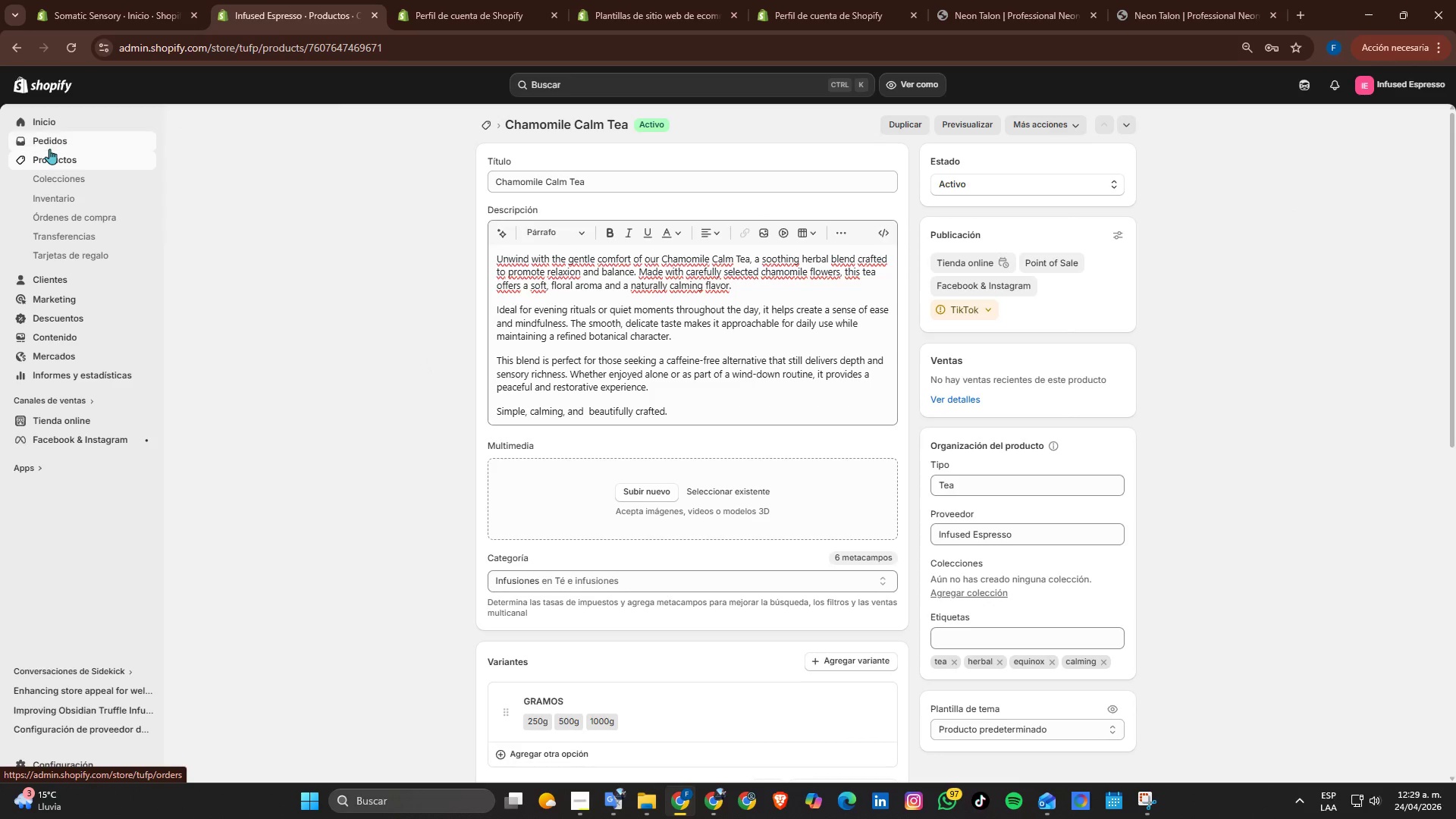 
double_click([50, 154])
 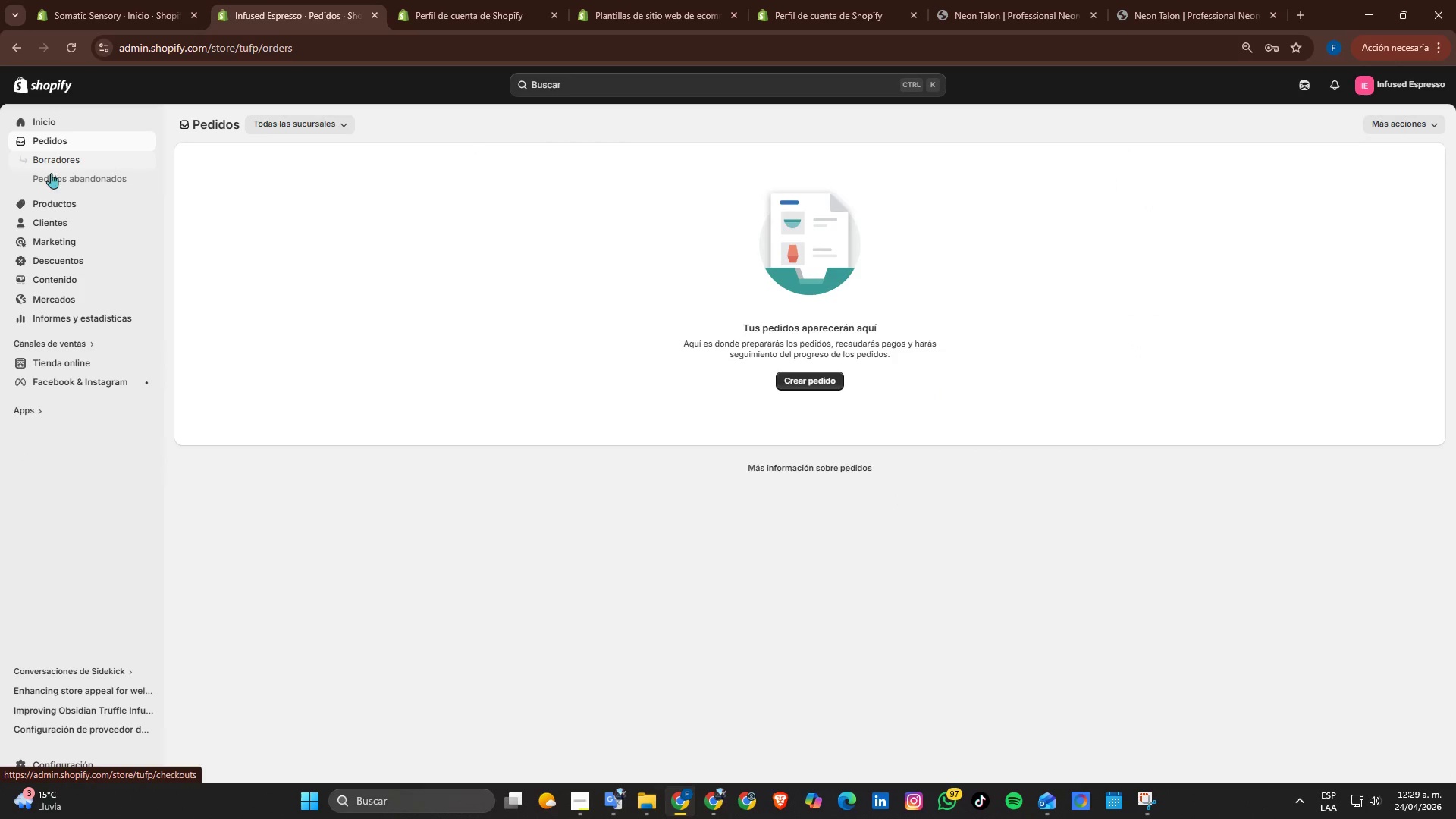 
left_click([51, 205])
 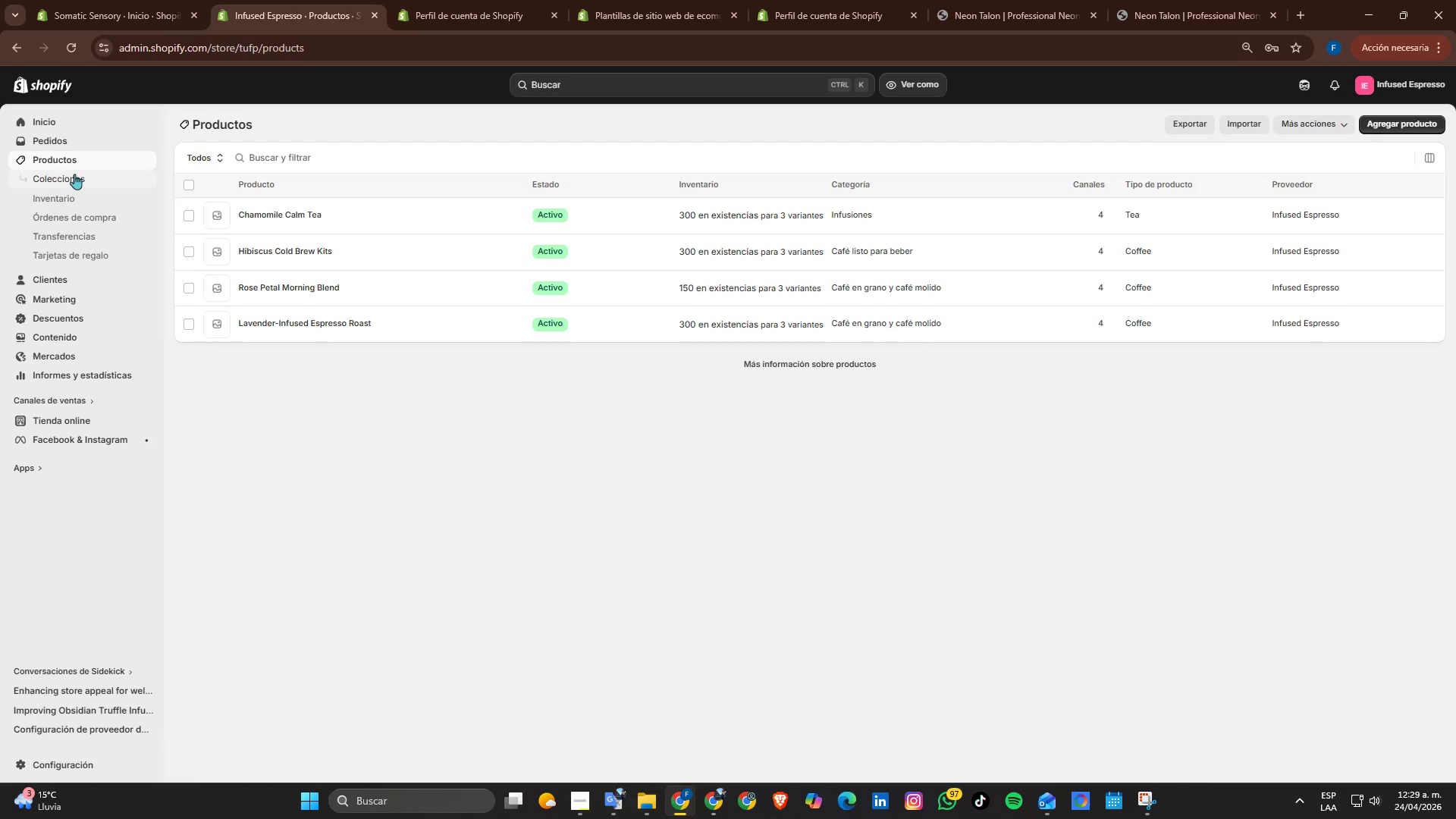 
left_click([1382, 115])
 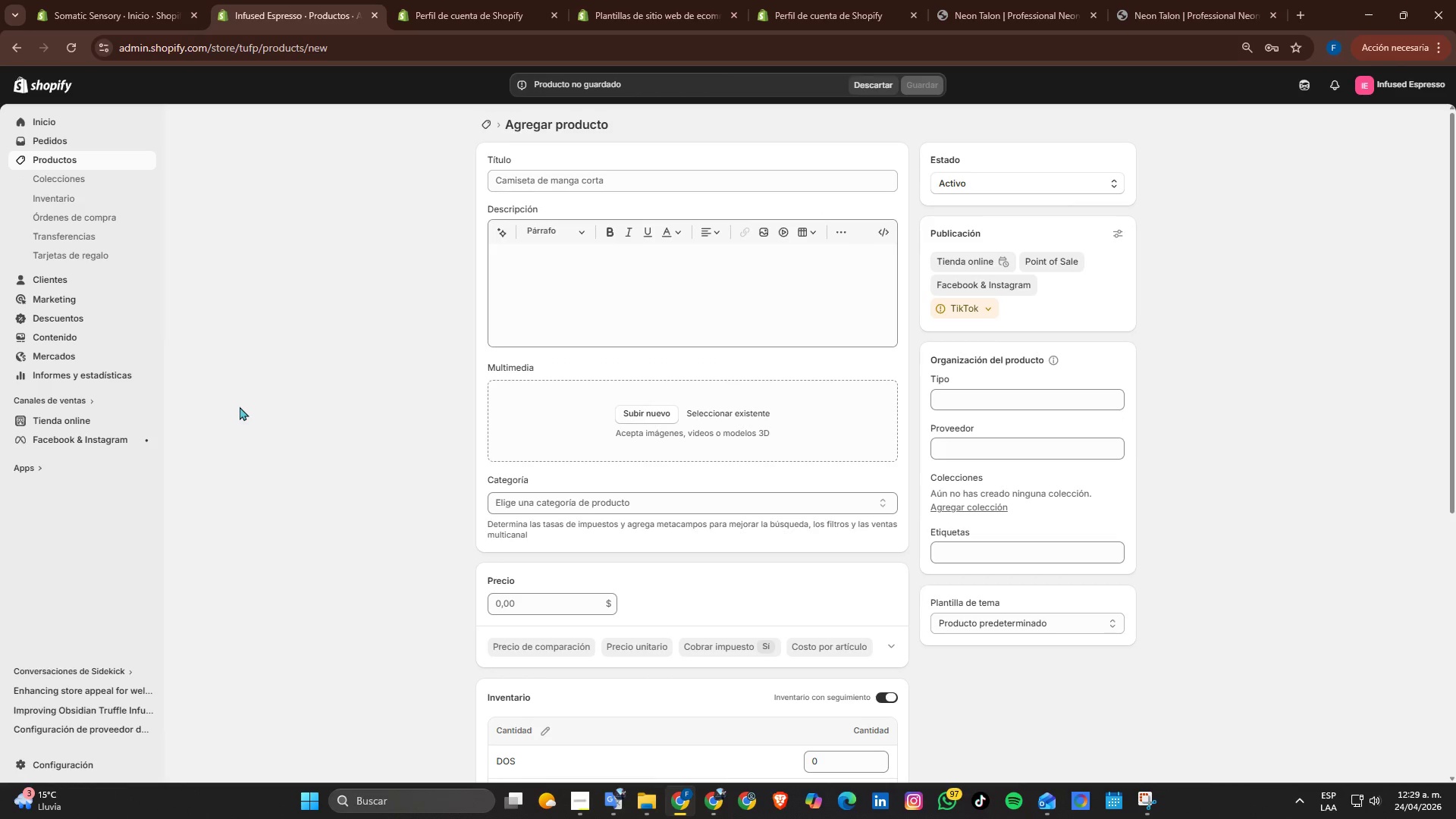 
wait(11.34)
 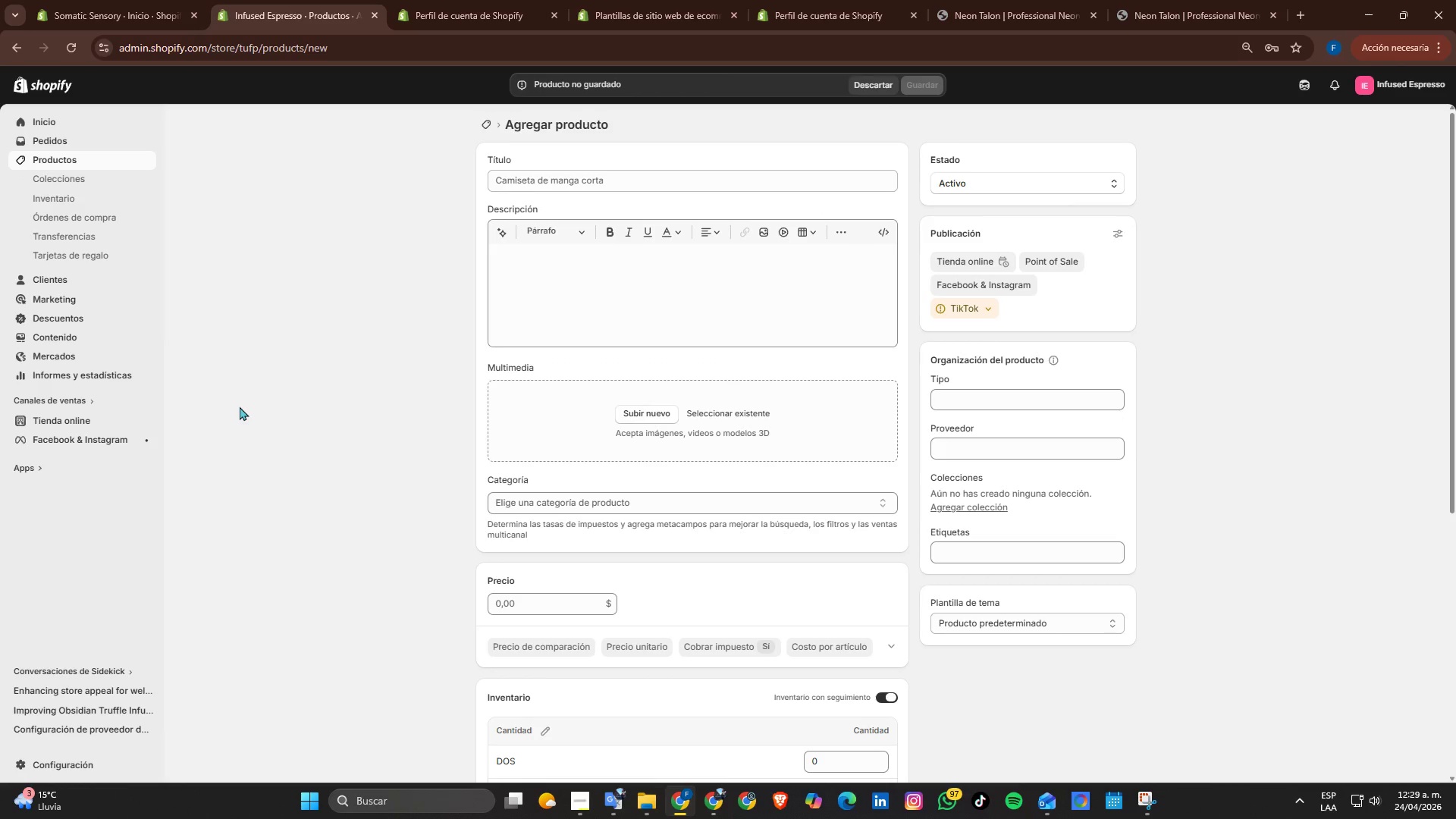 
left_click([542, 178])
 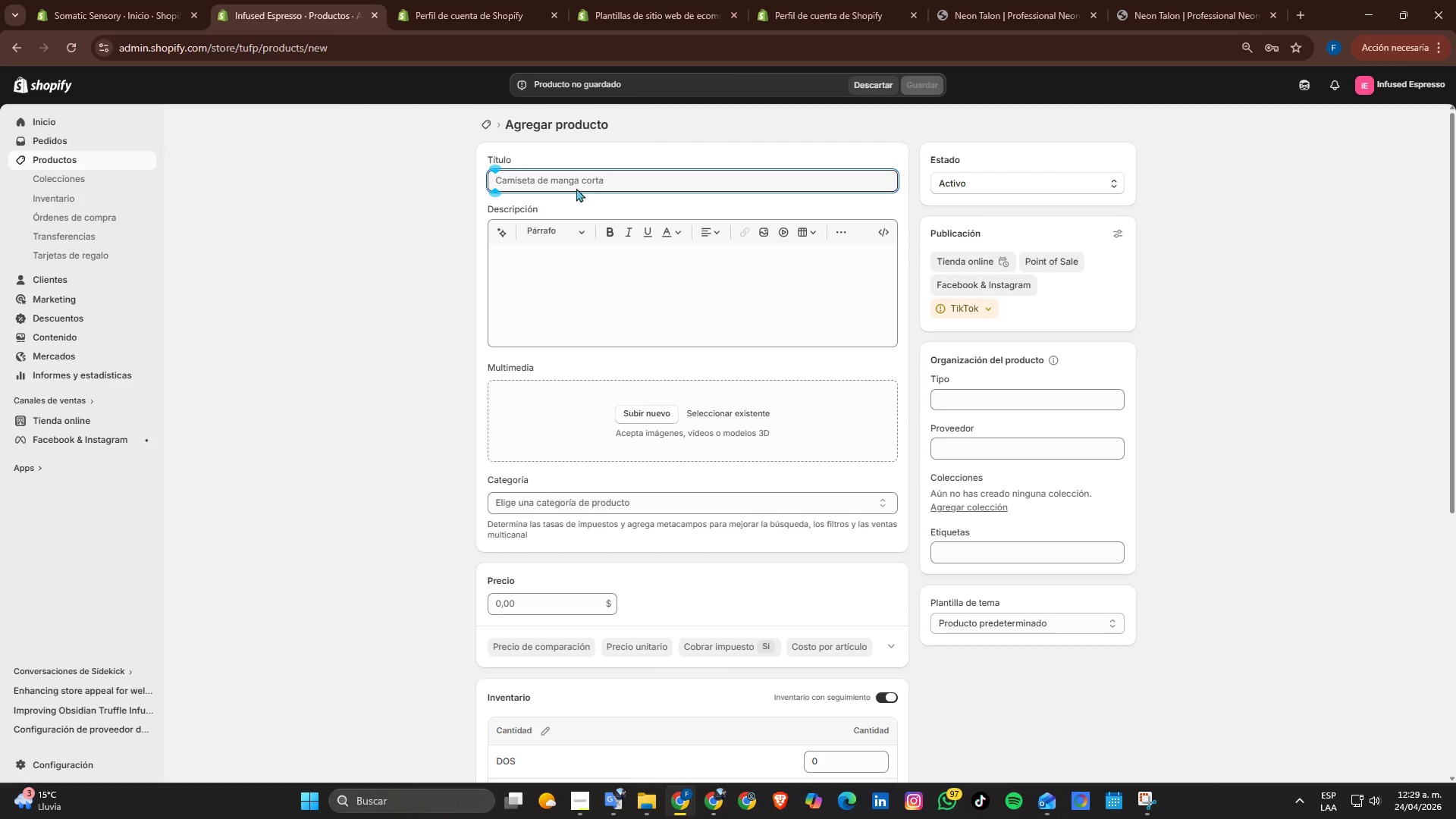 
type(The Botanical Bundle)
 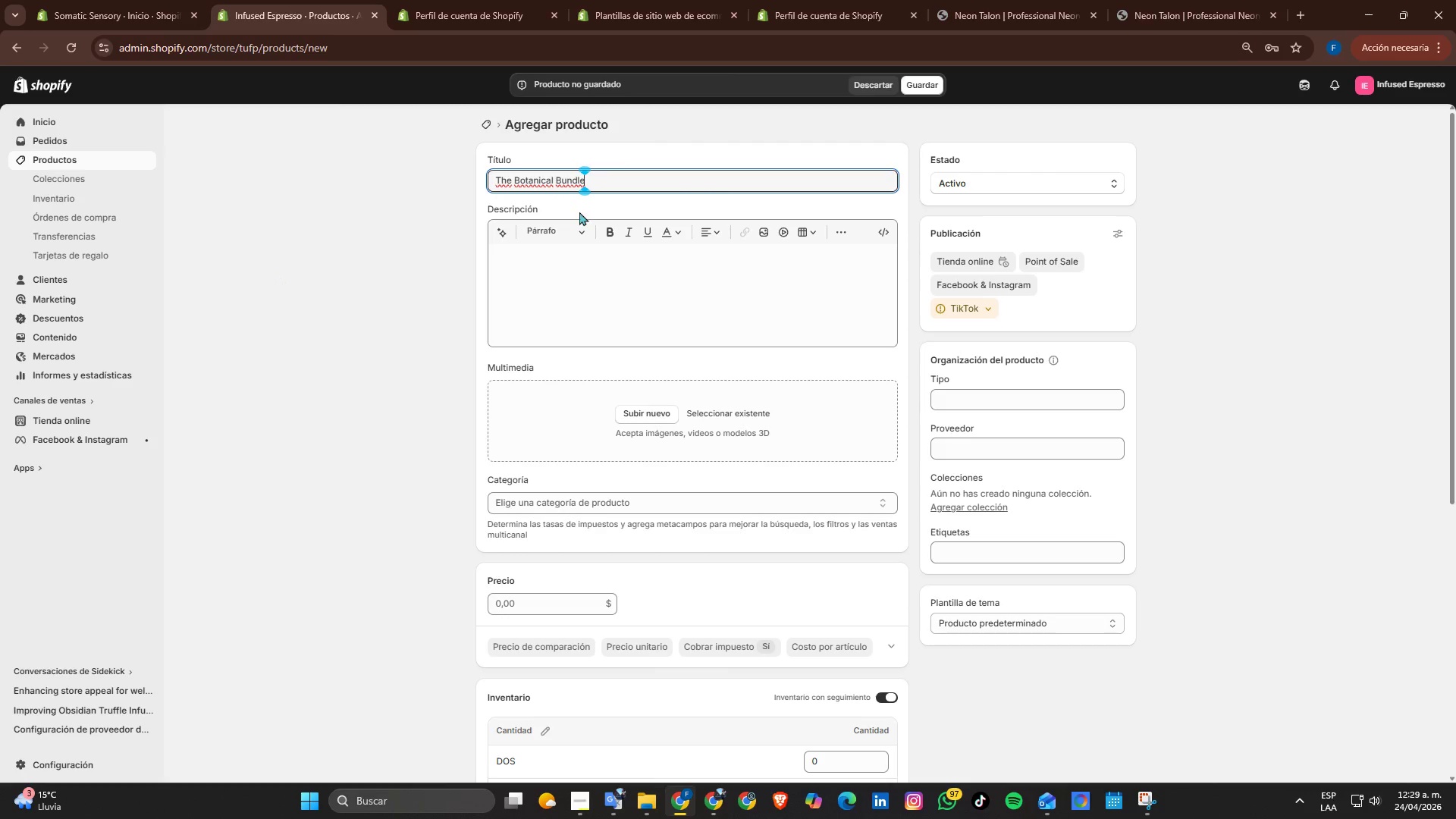 
left_click([557, 259])
 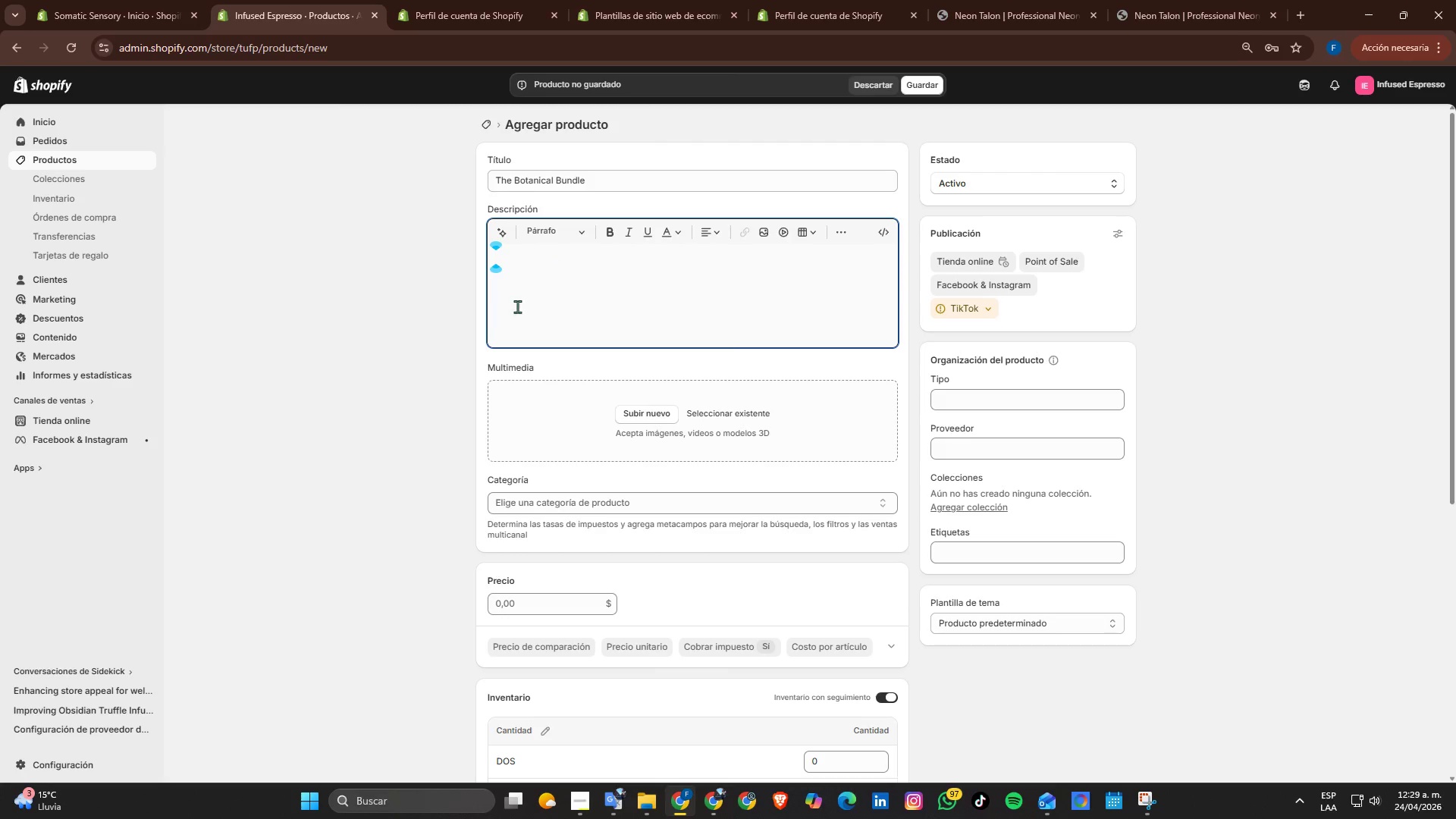 
wait(5.41)
 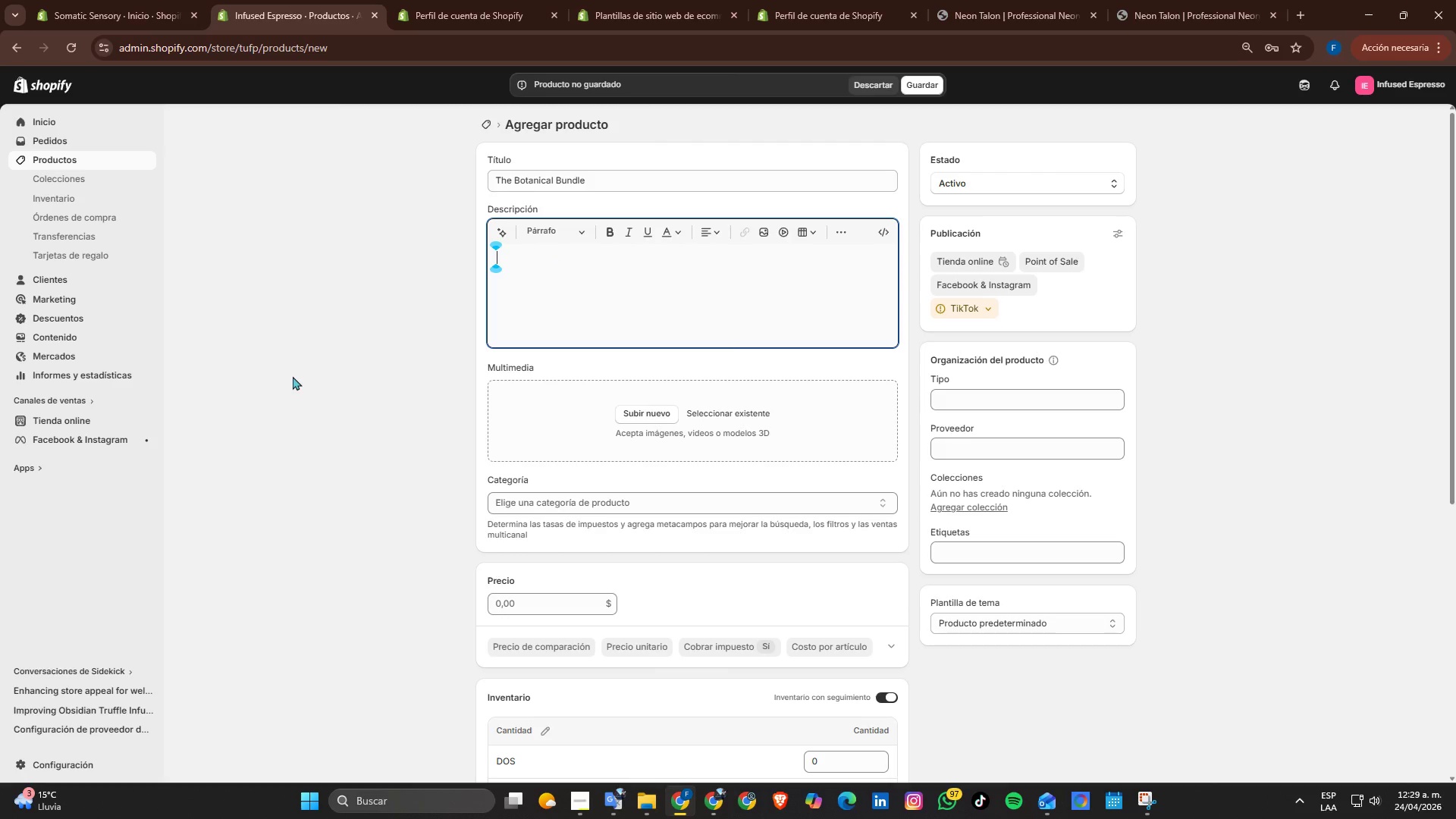 
type(Discover the full experience of botanical bew)
key(Backspace)
key(Backspace)
type(rewing with The Botanical Bundle,  a curated selection of our signature floral coffee and herbal ta blends. Designed for those who appreciate a )
key(Backspace)
key(Backspace)
type(variet)
key(Backspace)
 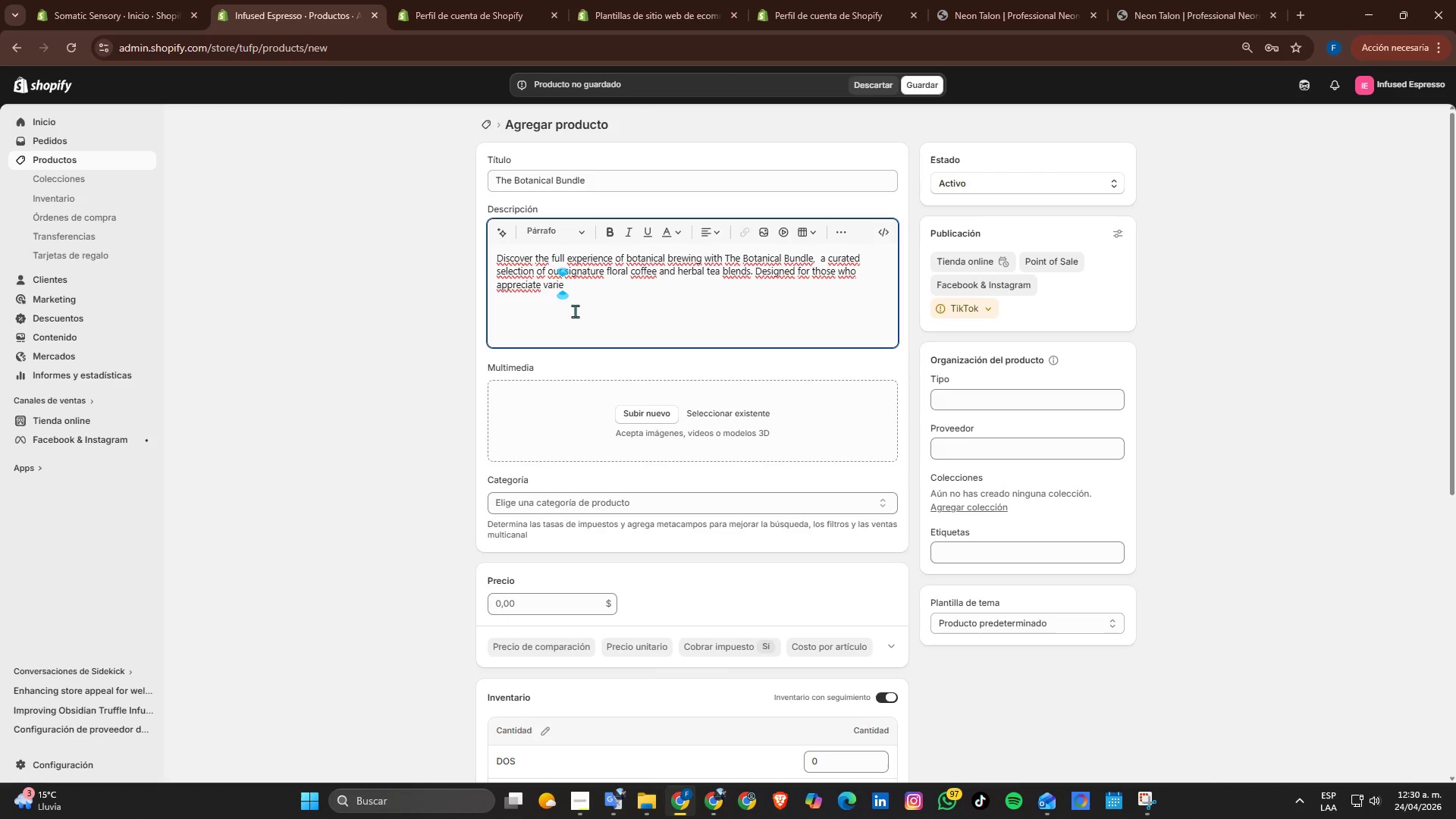 
wait(9.89)
 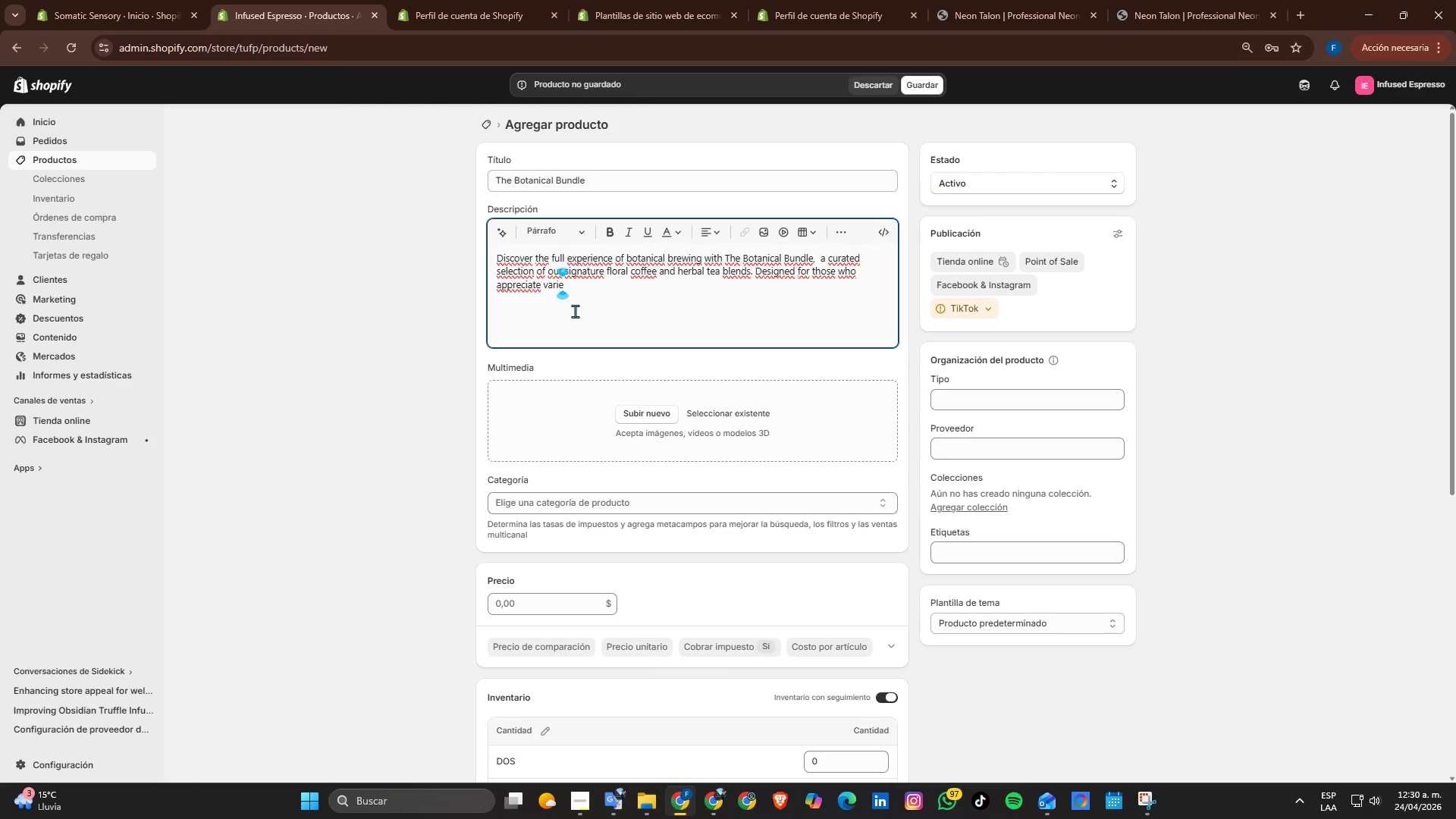 
type(ty)
 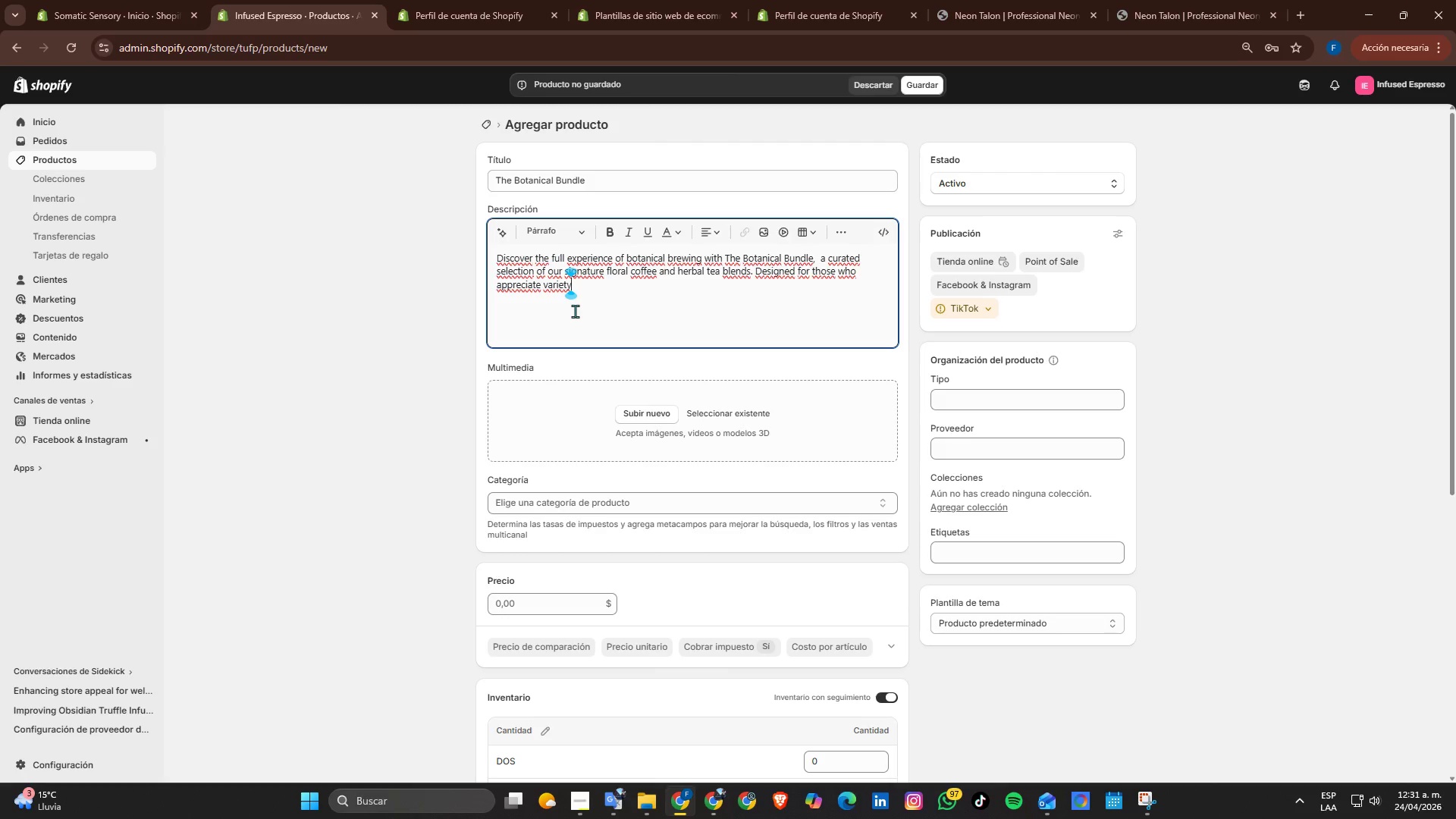 
type( and craftsmanship, this bundle brings togeth complementary flavors in one refined collection.)
 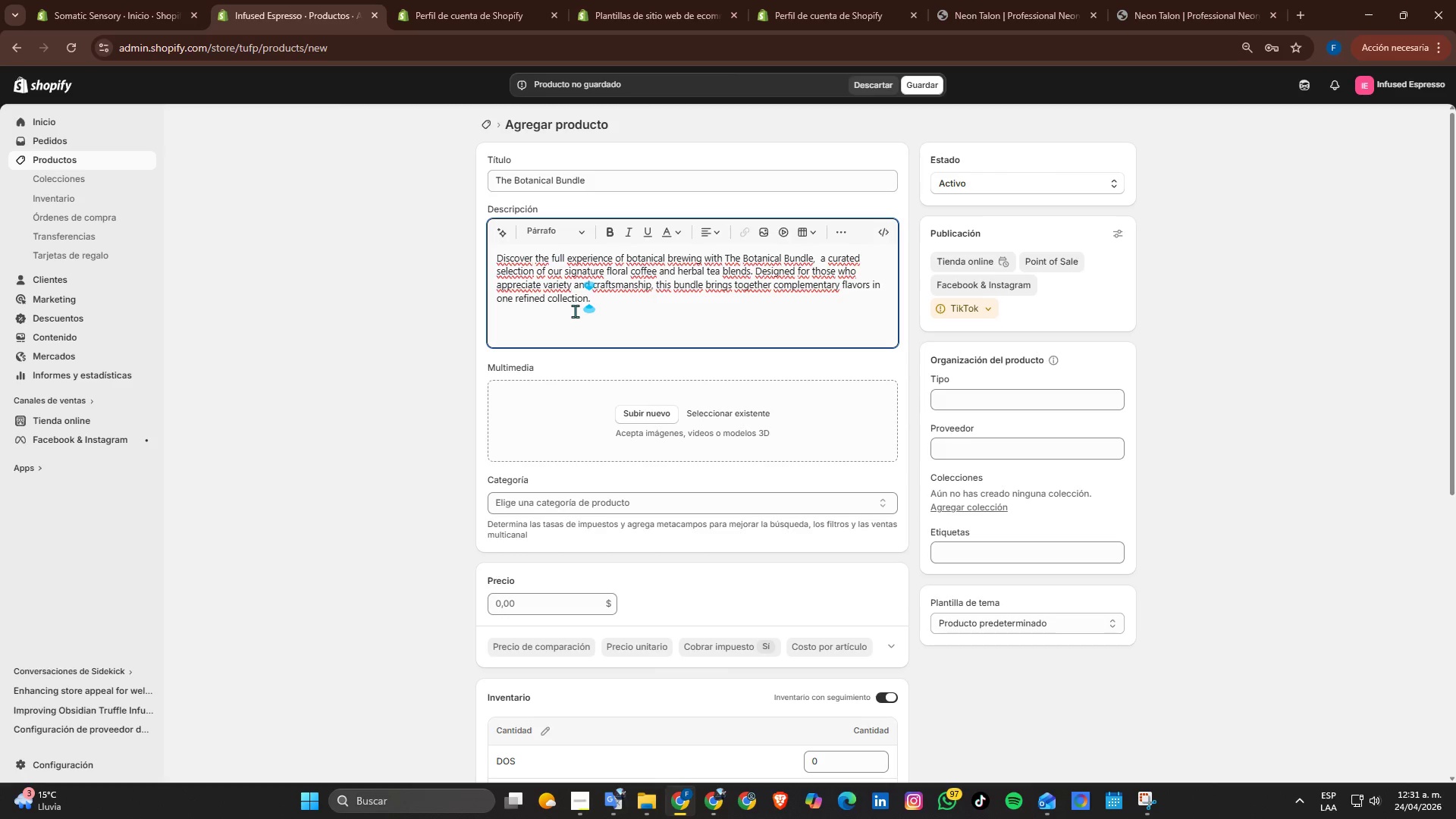 
key(Enter)
 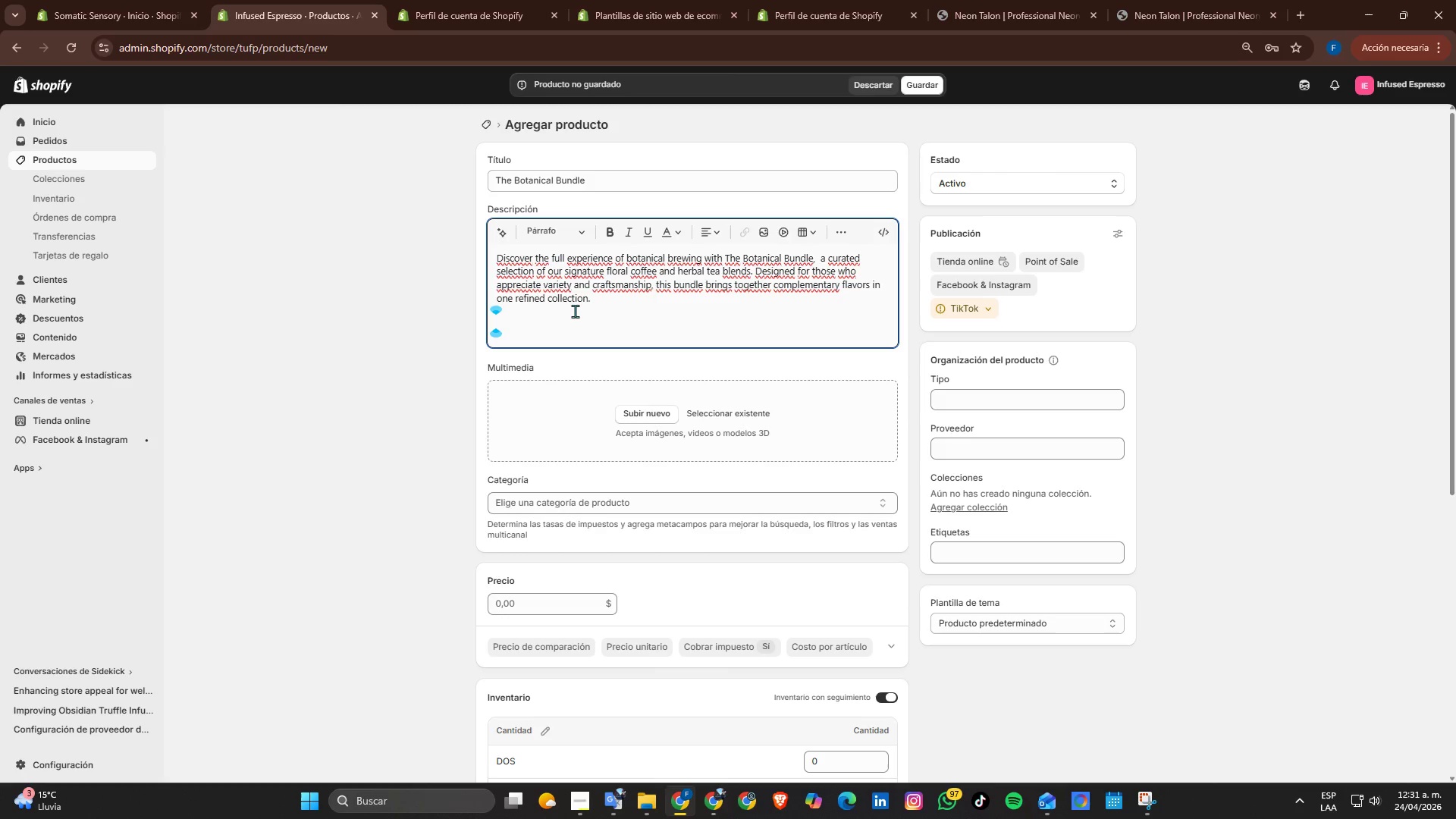 
type(Each component is carefully selected to showcse the balance between bold coffee profils and delicate botanical infuss)
key(Backspace)
type(iones. Form vibrant flroal notes to calming herba )
key(Backspace)
type(l blends, ir offers a l)
key(Backspace)
type(complete sensory journey.)
 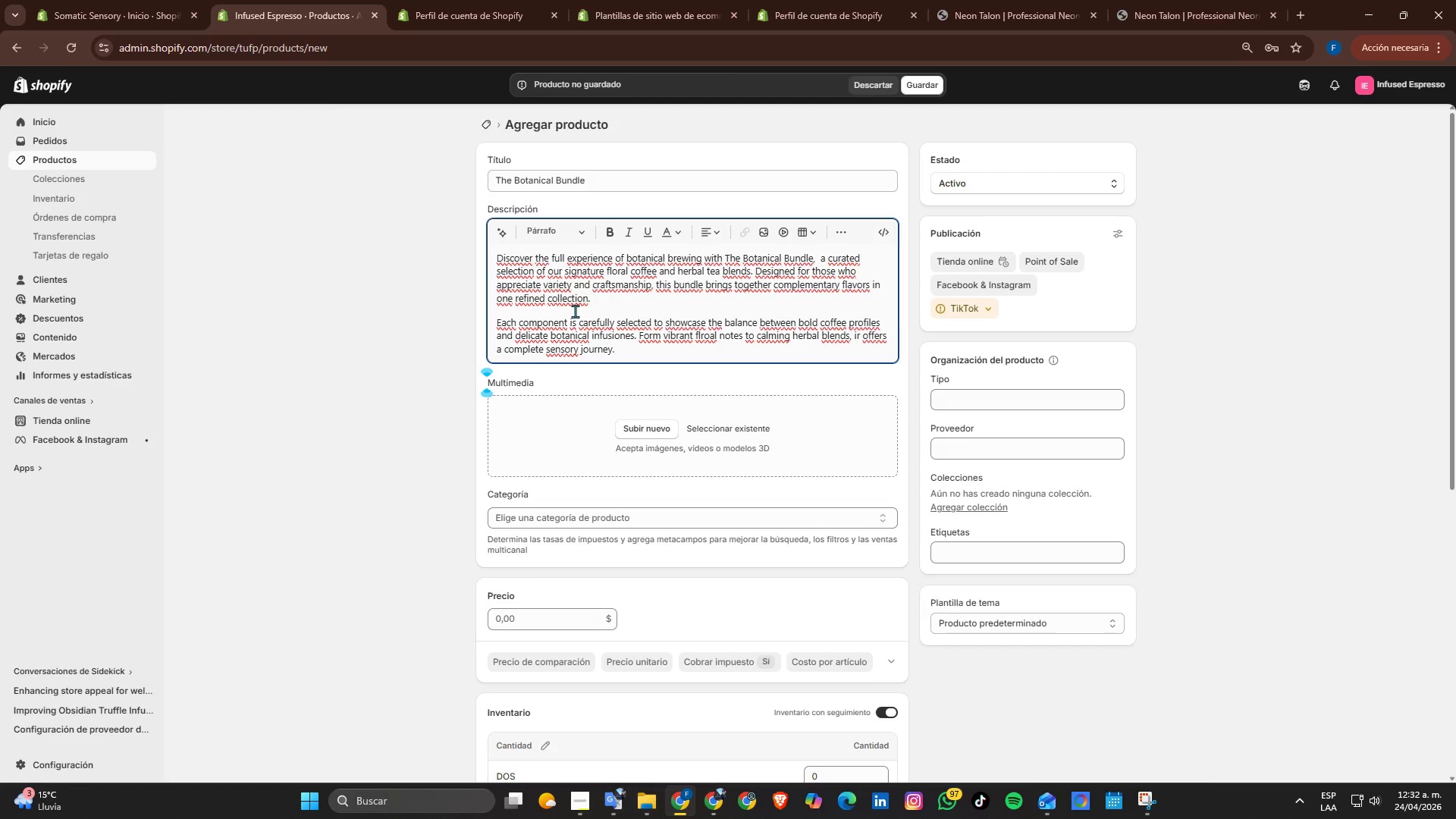 
key(Enter)
 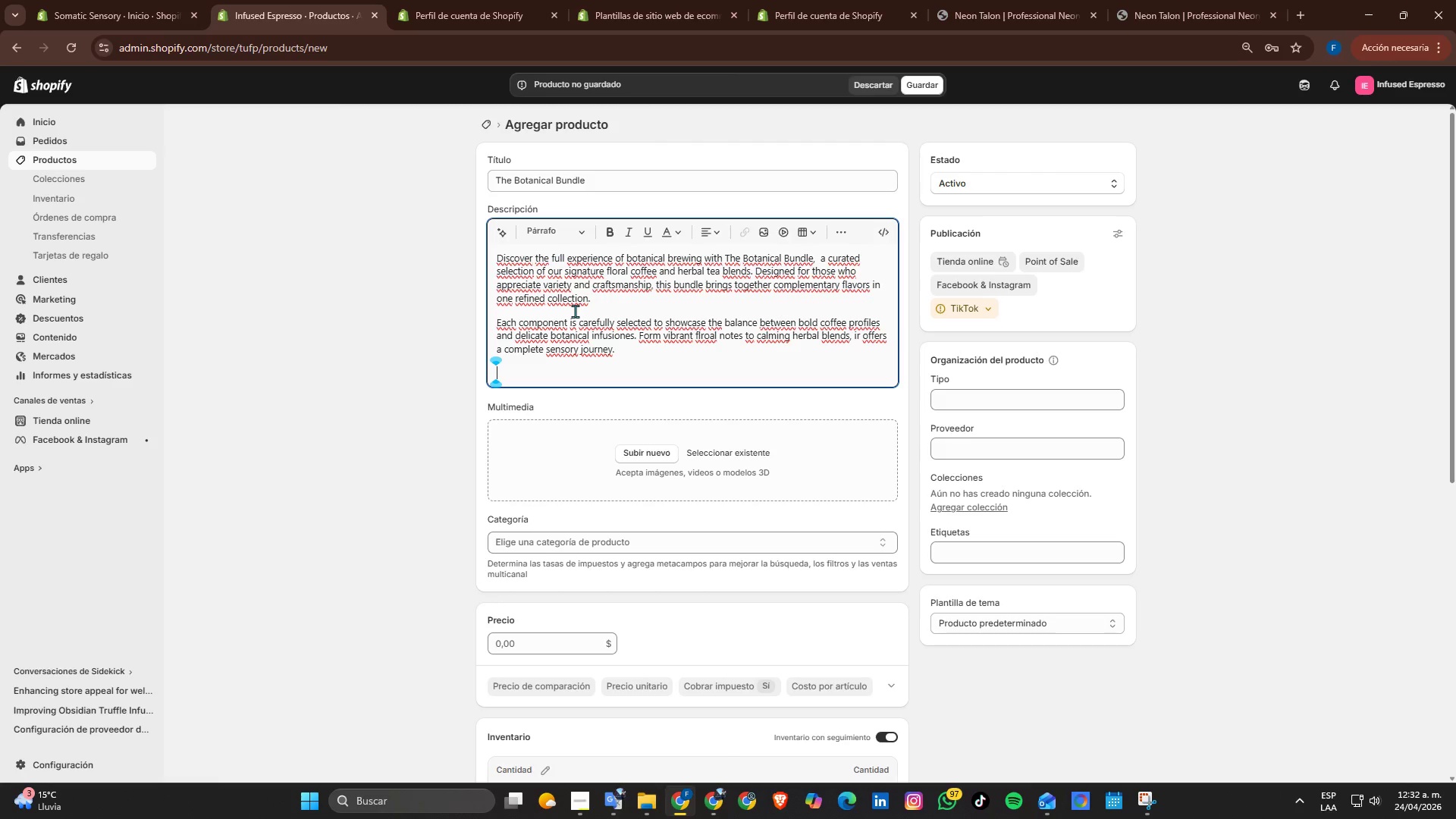 
type(Ideal for fig)
key(Backspace)
key(Backspace)
key(Backspace)
type(gifting or exploring new flavors.)
key(Backspace)
type(, this bundle allows you y)
key(Backspace)
type(to enyoy)
key(Backspace)
key(Backspace)
key(Backspace)
type(joy fi)
key(Backspace)
key(Backspace)
type(differente brewing styls and moments throughout the day. t)
key(Backspace)
type(Th)
key(Backspace)
key(Backspace)
type(Whether startng your morning with coffee or winid)
key(Backspace)
key(Backspace)
type(ding down with )
 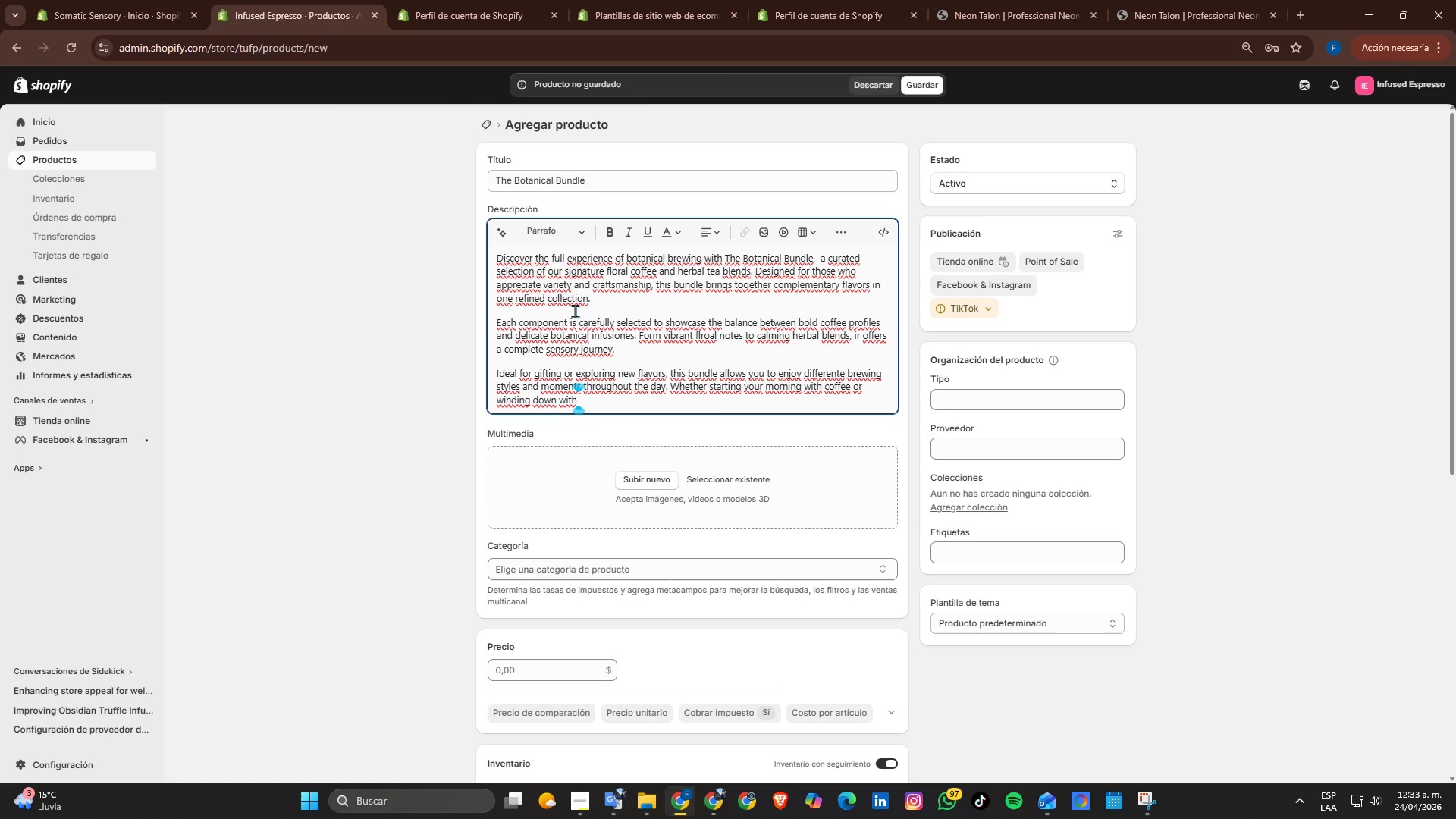 
wait(5.72)
 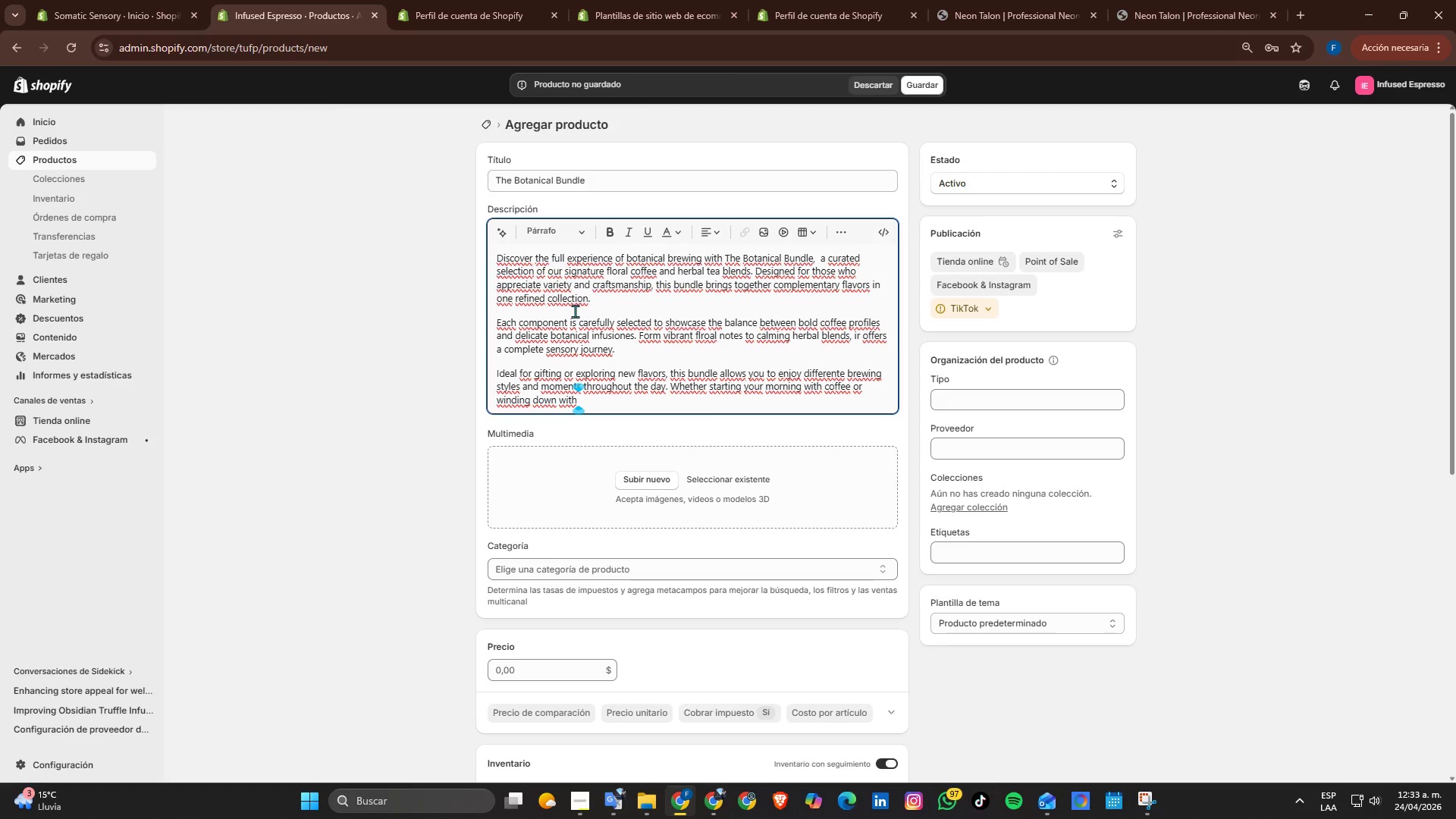 
type(tea, it provides versality withou compromising qui)
key(Backspace)
type(ality.)
 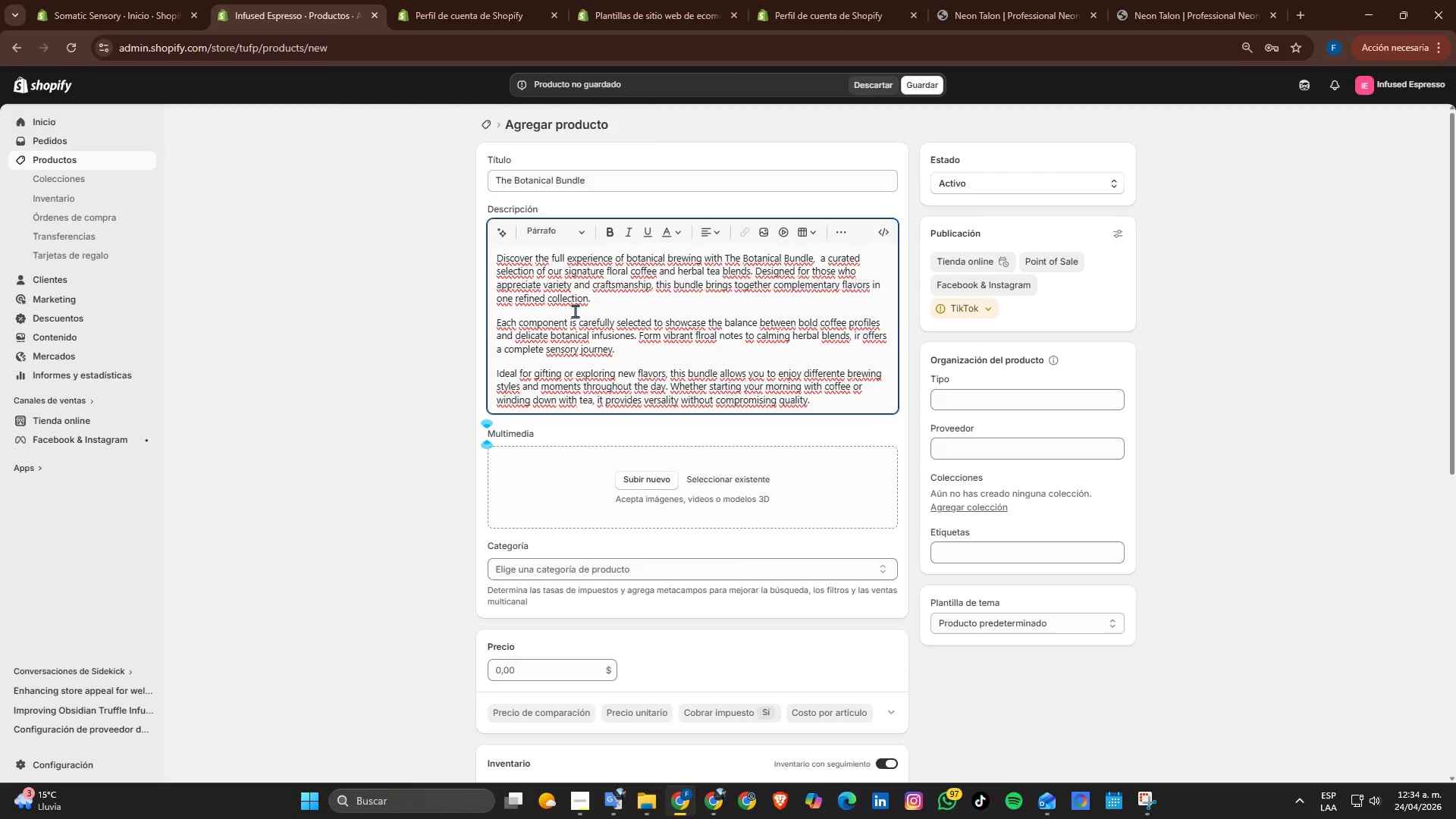 
wait(18.5)
 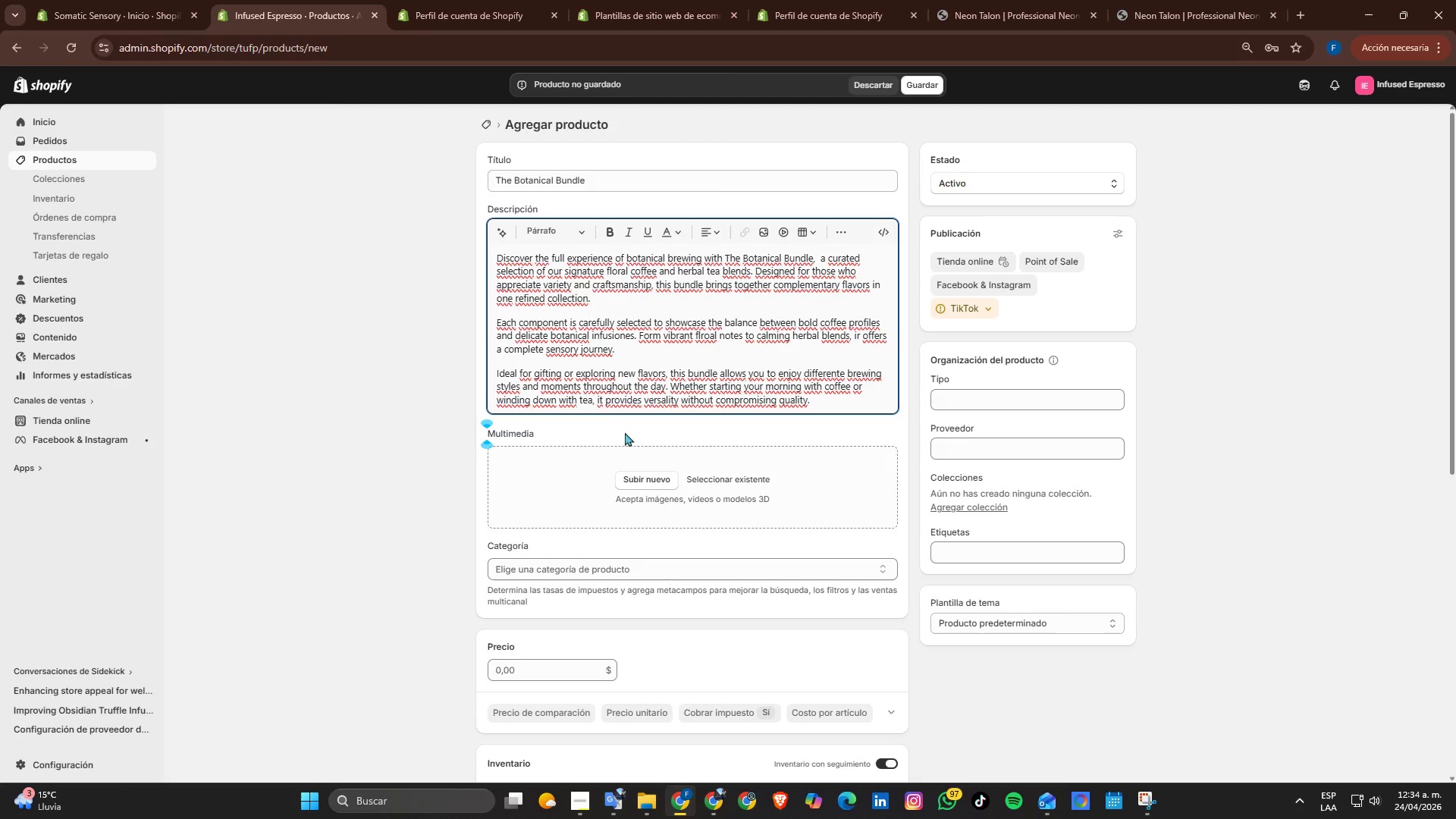 
scroll: coordinate [658, 540], scroll_direction: down, amount: 9.0
 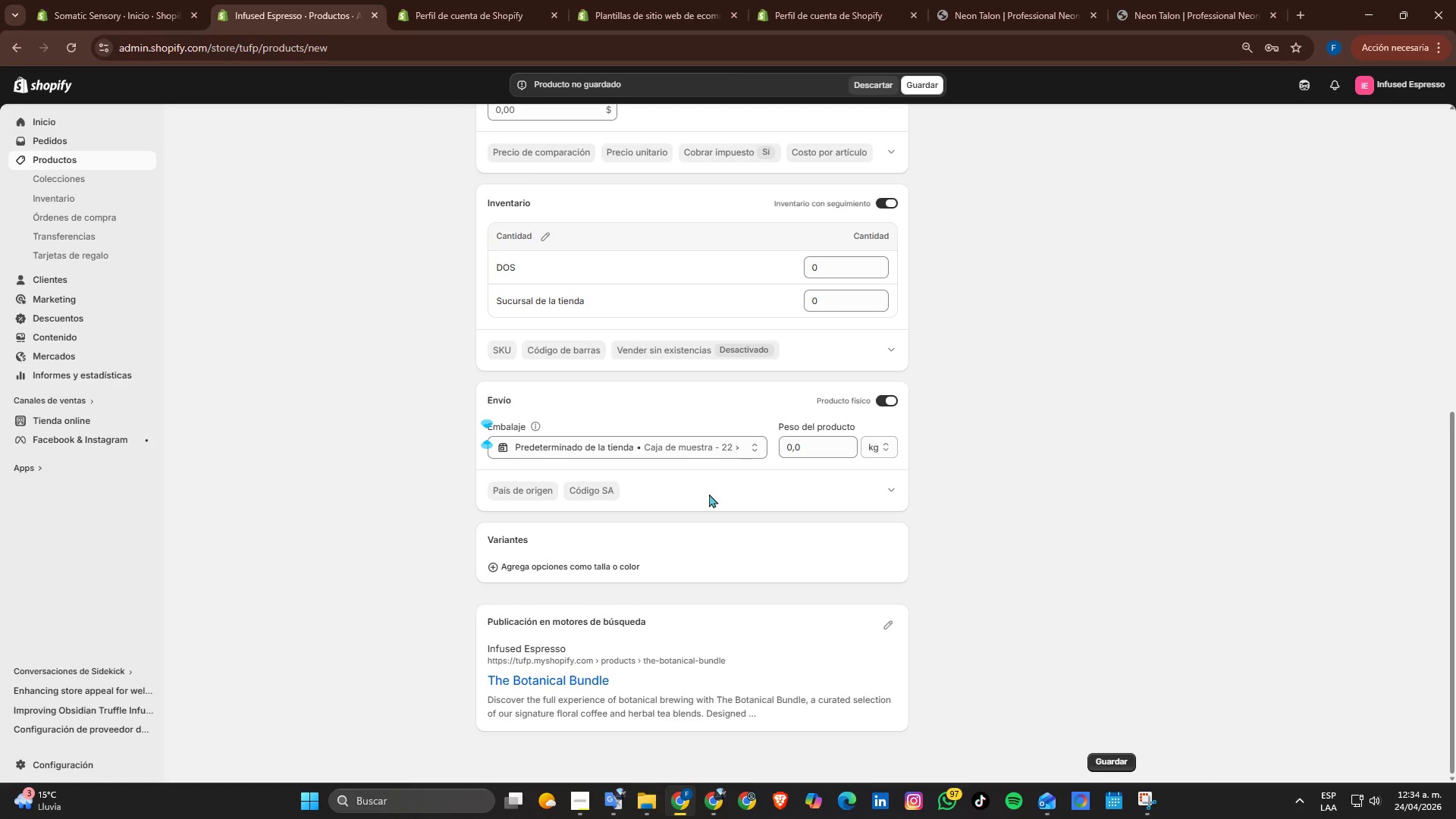 
wait(6.64)
 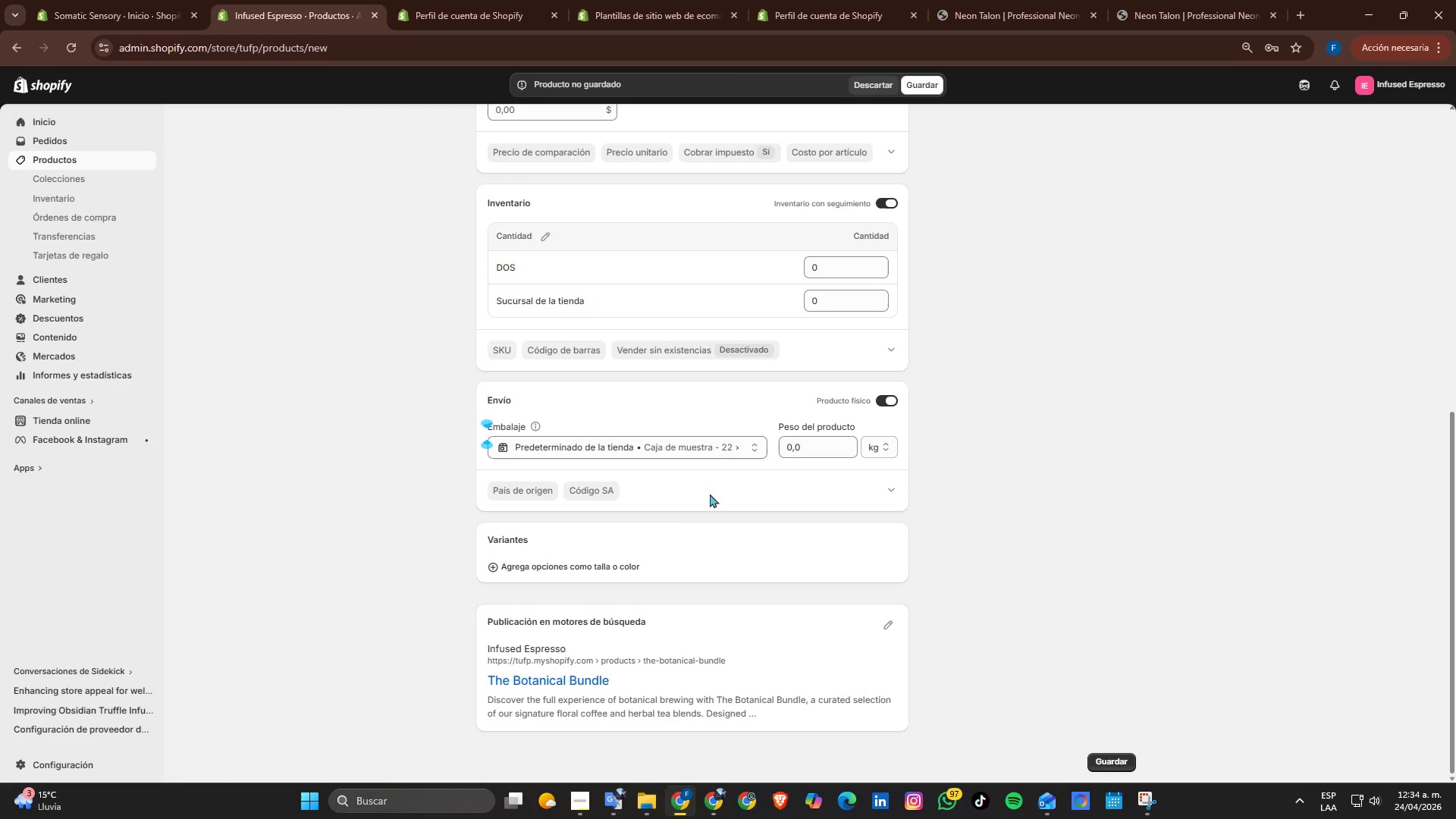 
left_click([617, 563])
 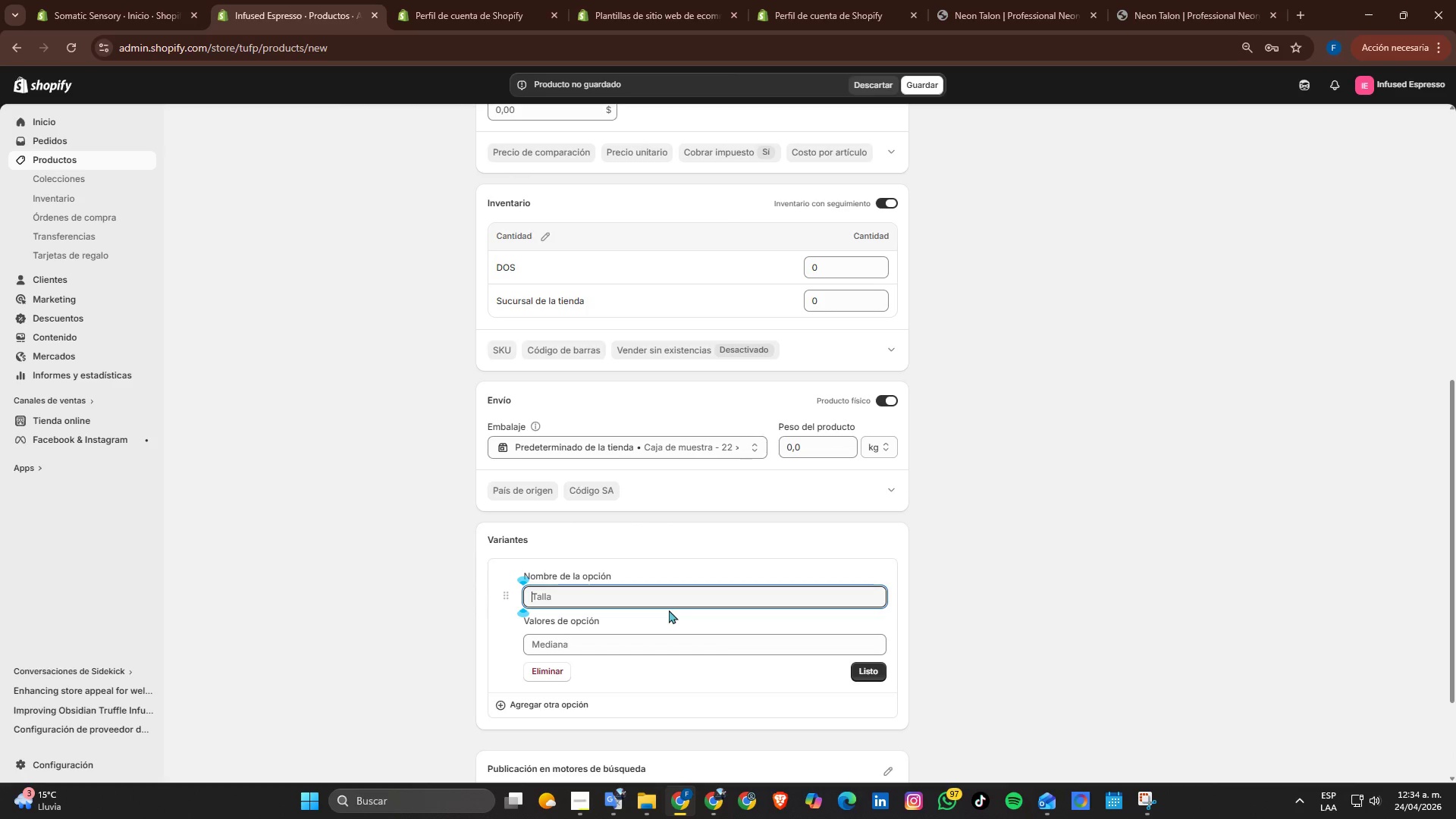 
type(GRAMOS)
 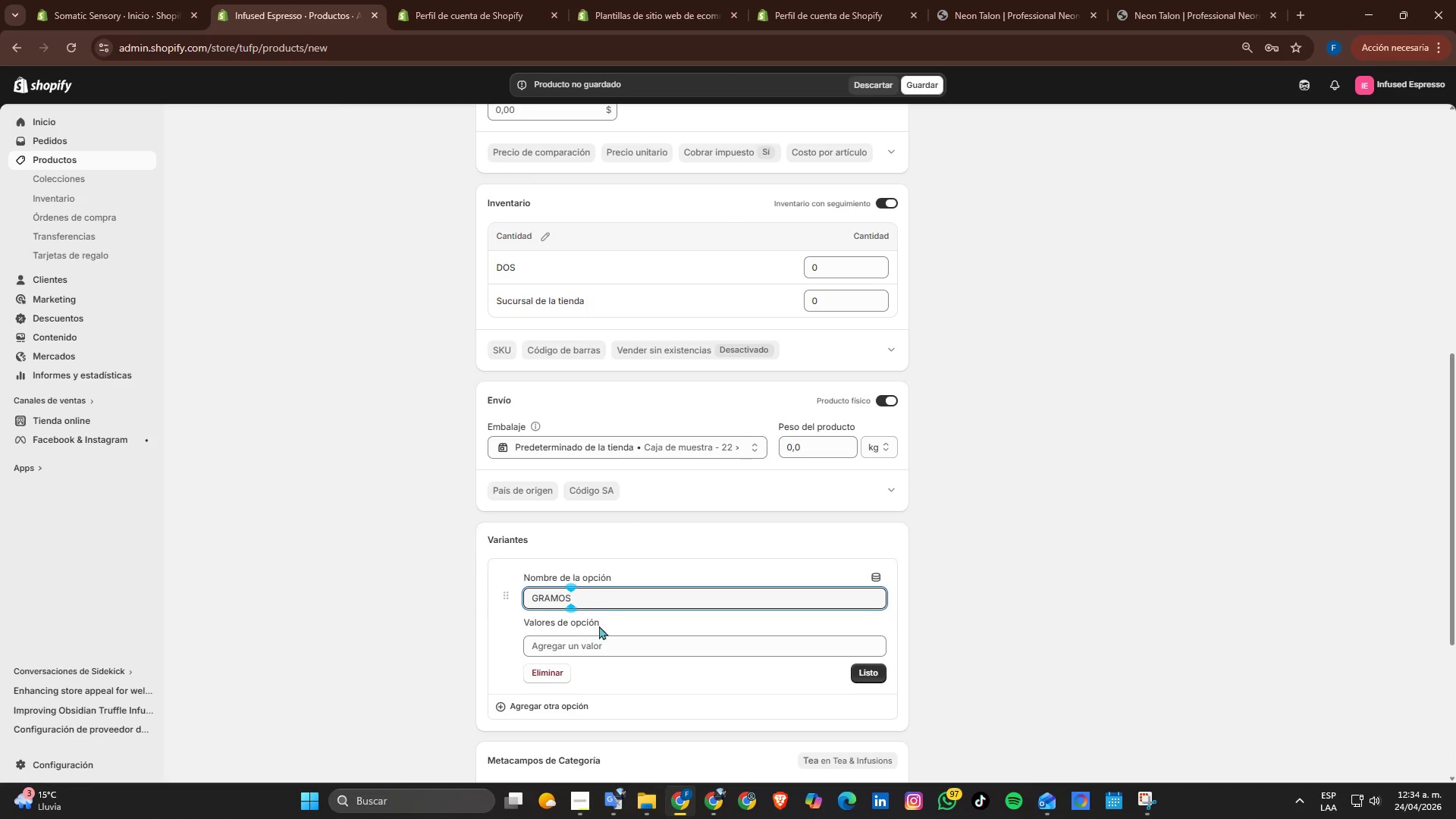 
left_click([605, 641])
 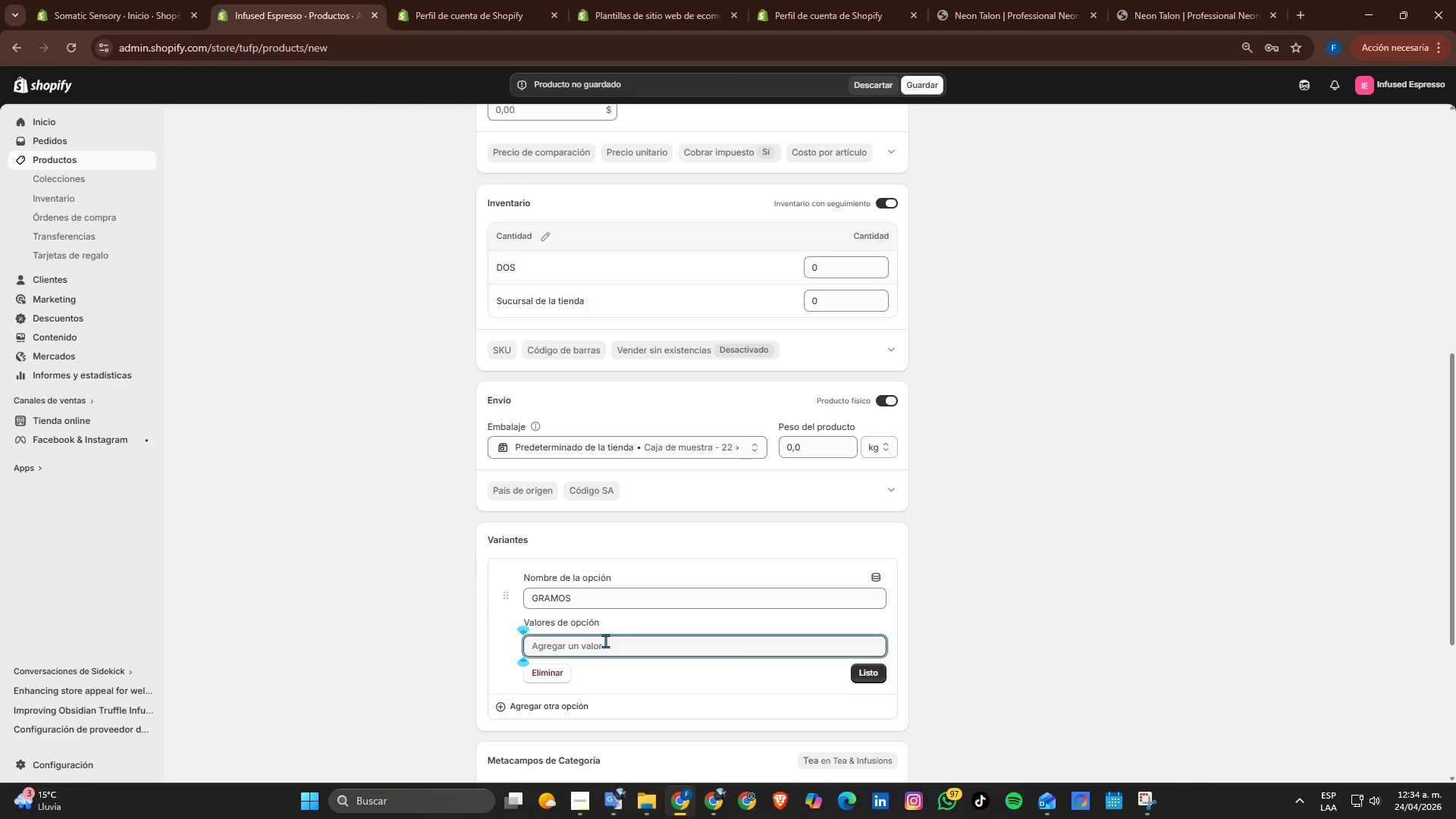 
key(Numpad5)
 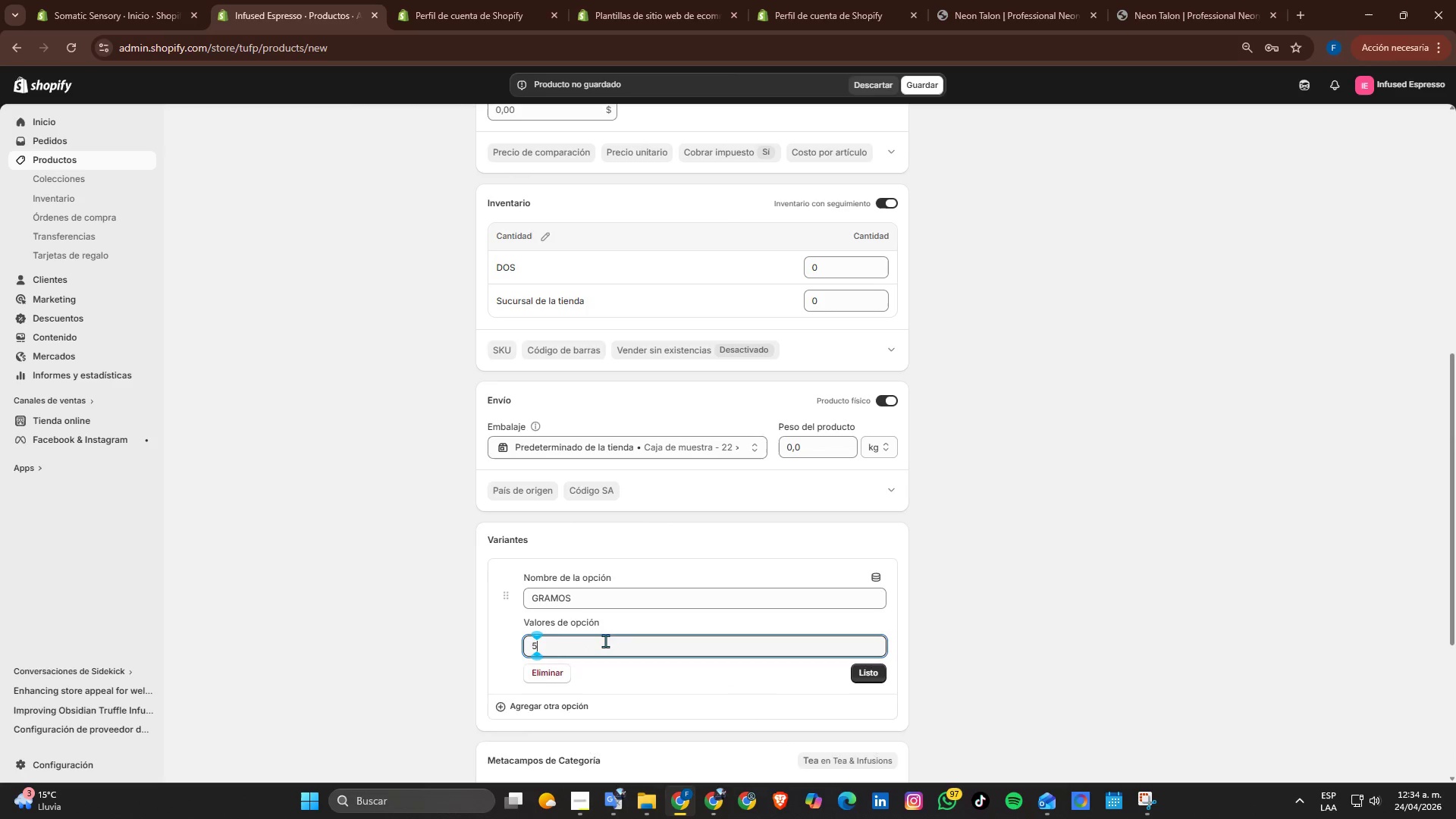 
key(Numpad0)
 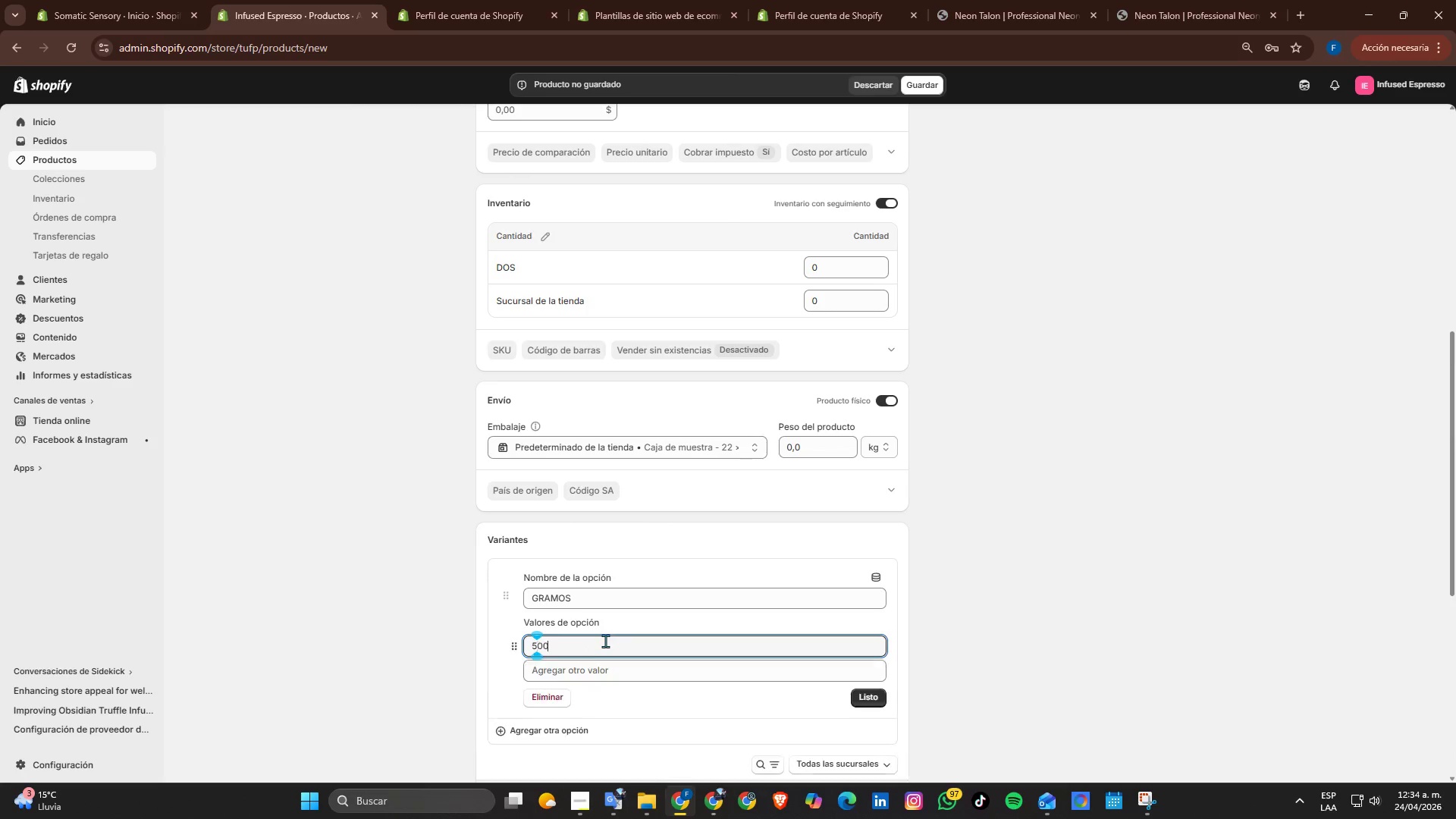 
key(Numpad0)
 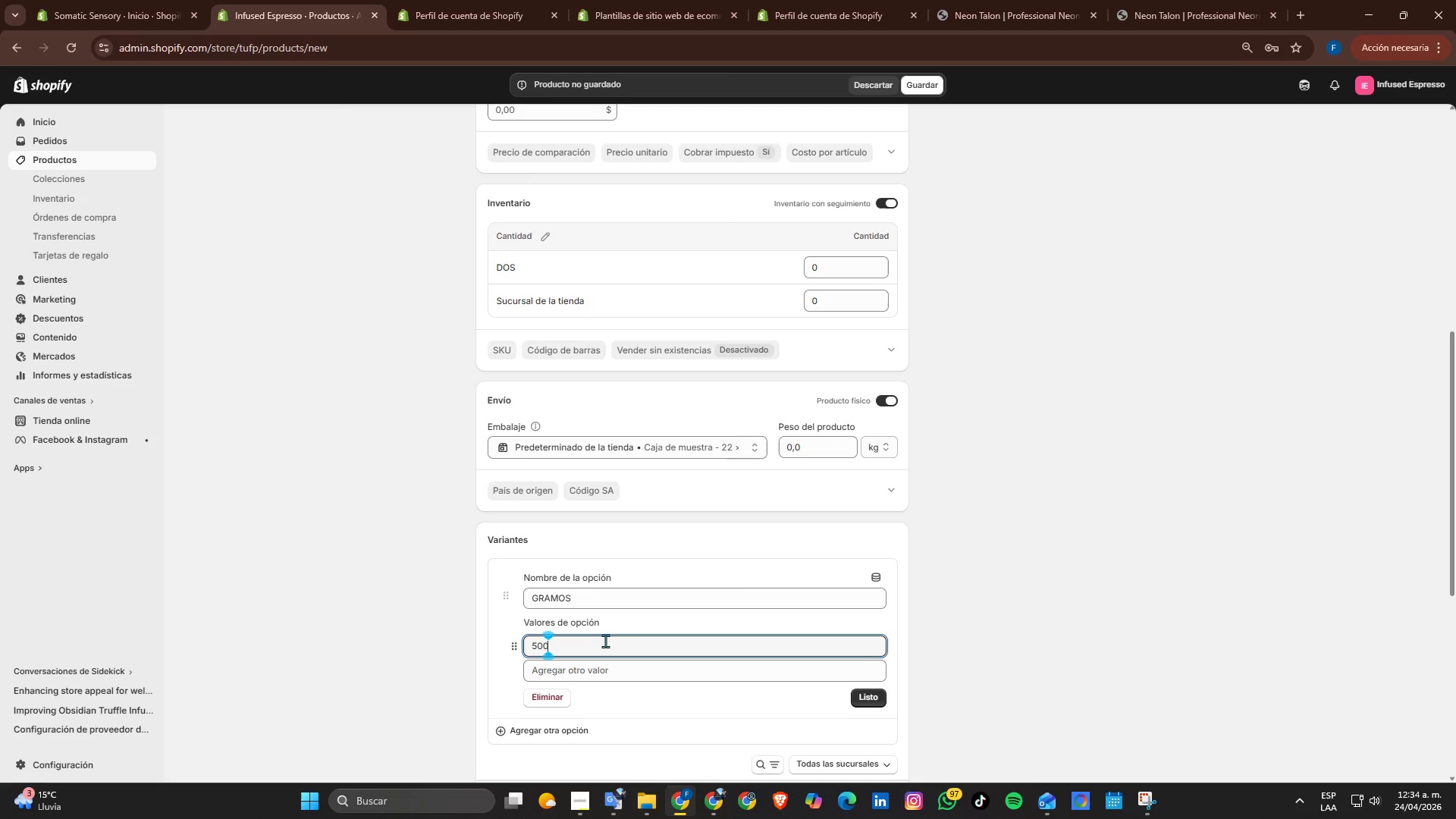 
key(G)
 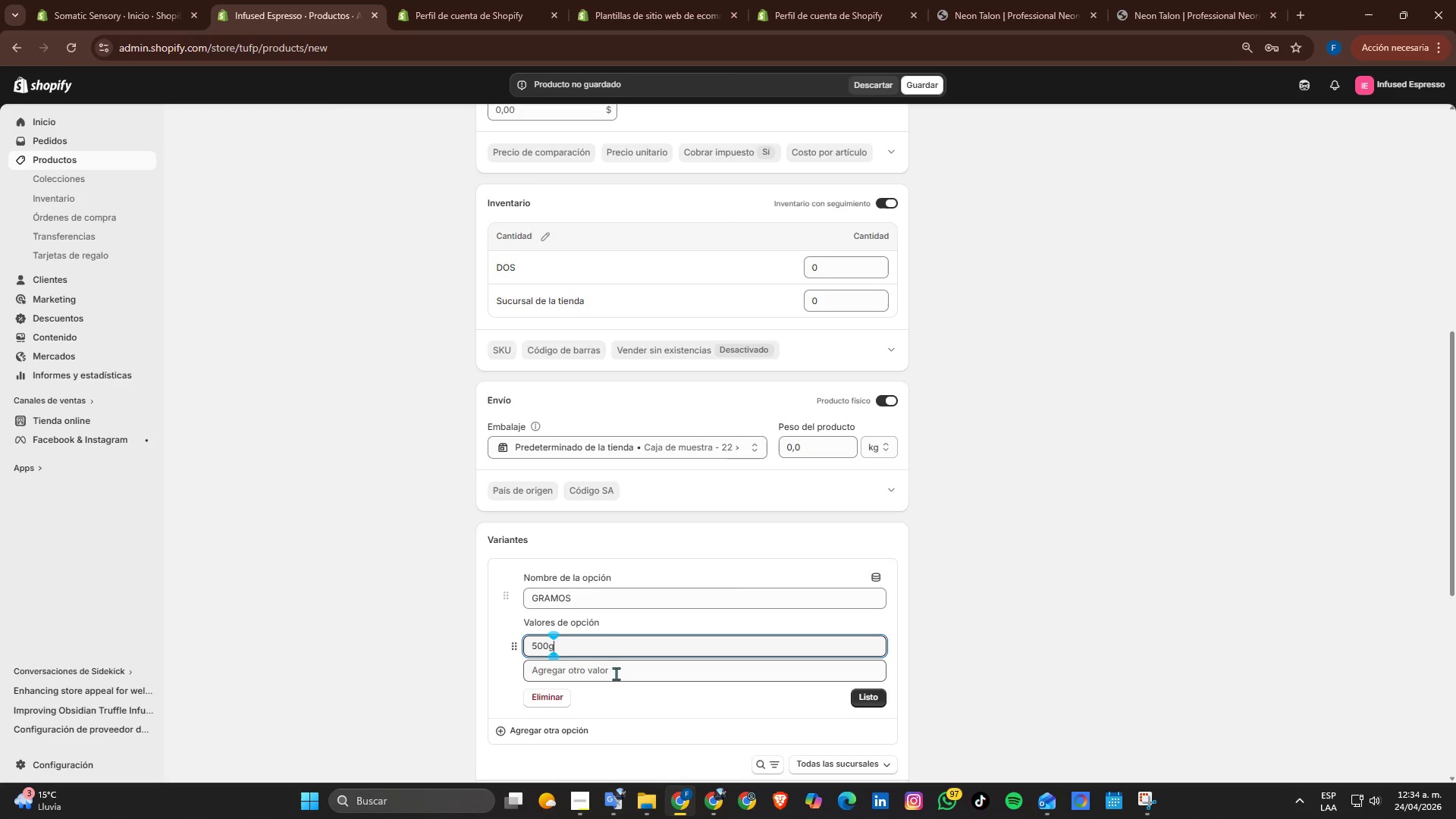 
left_click([616, 673])
 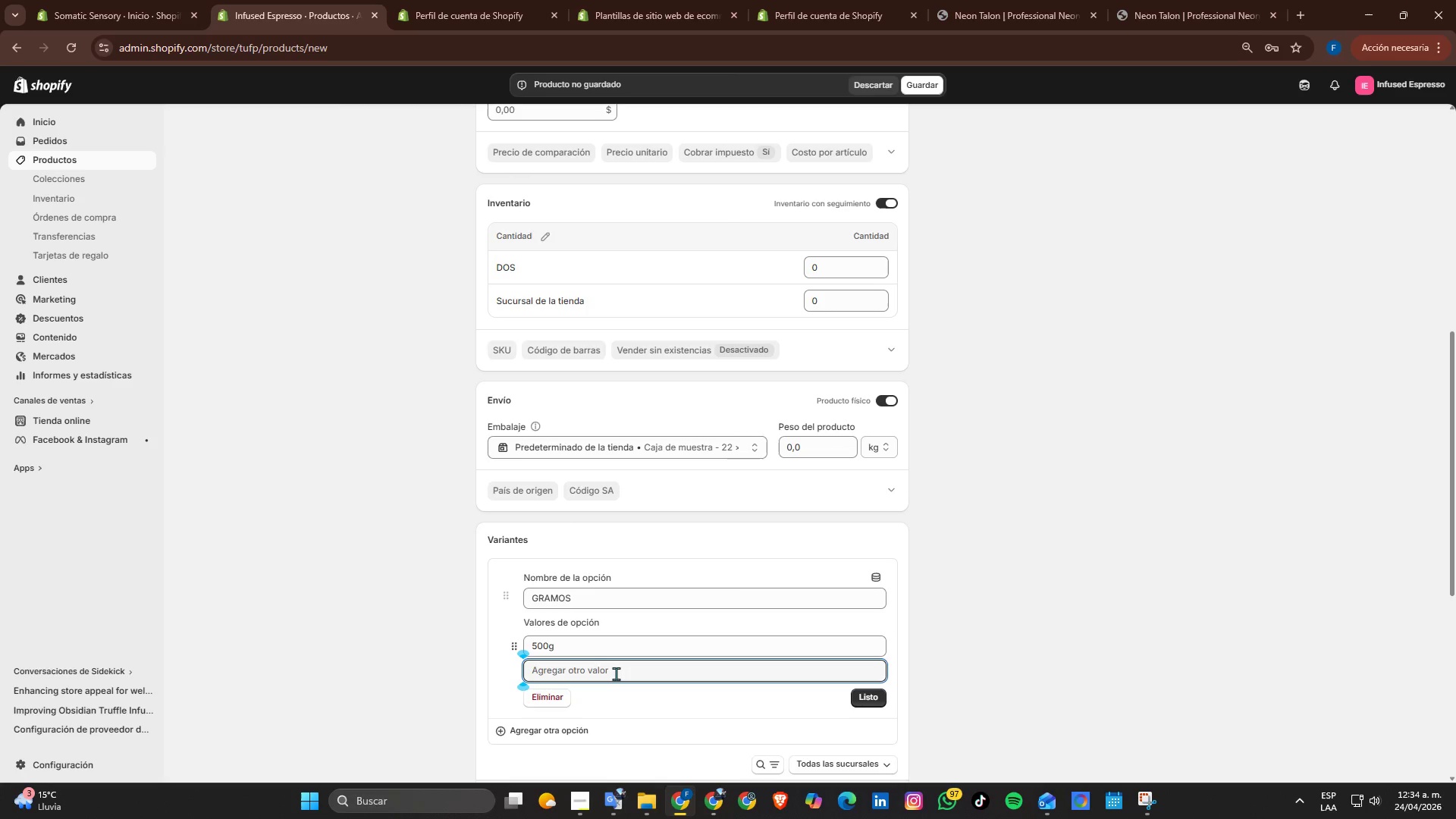 
double_click([633, 652])
 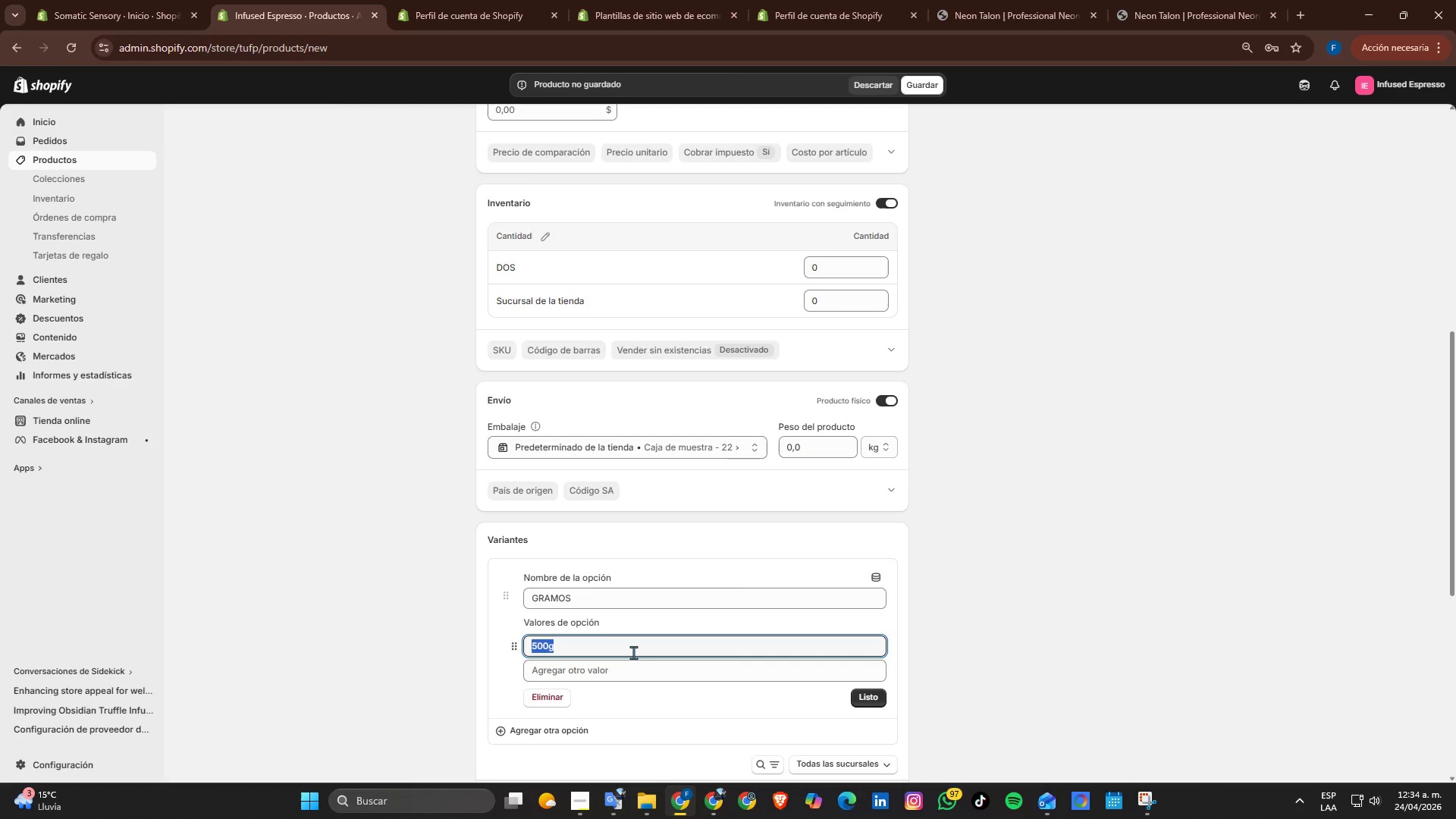 
triple_click([633, 652])
 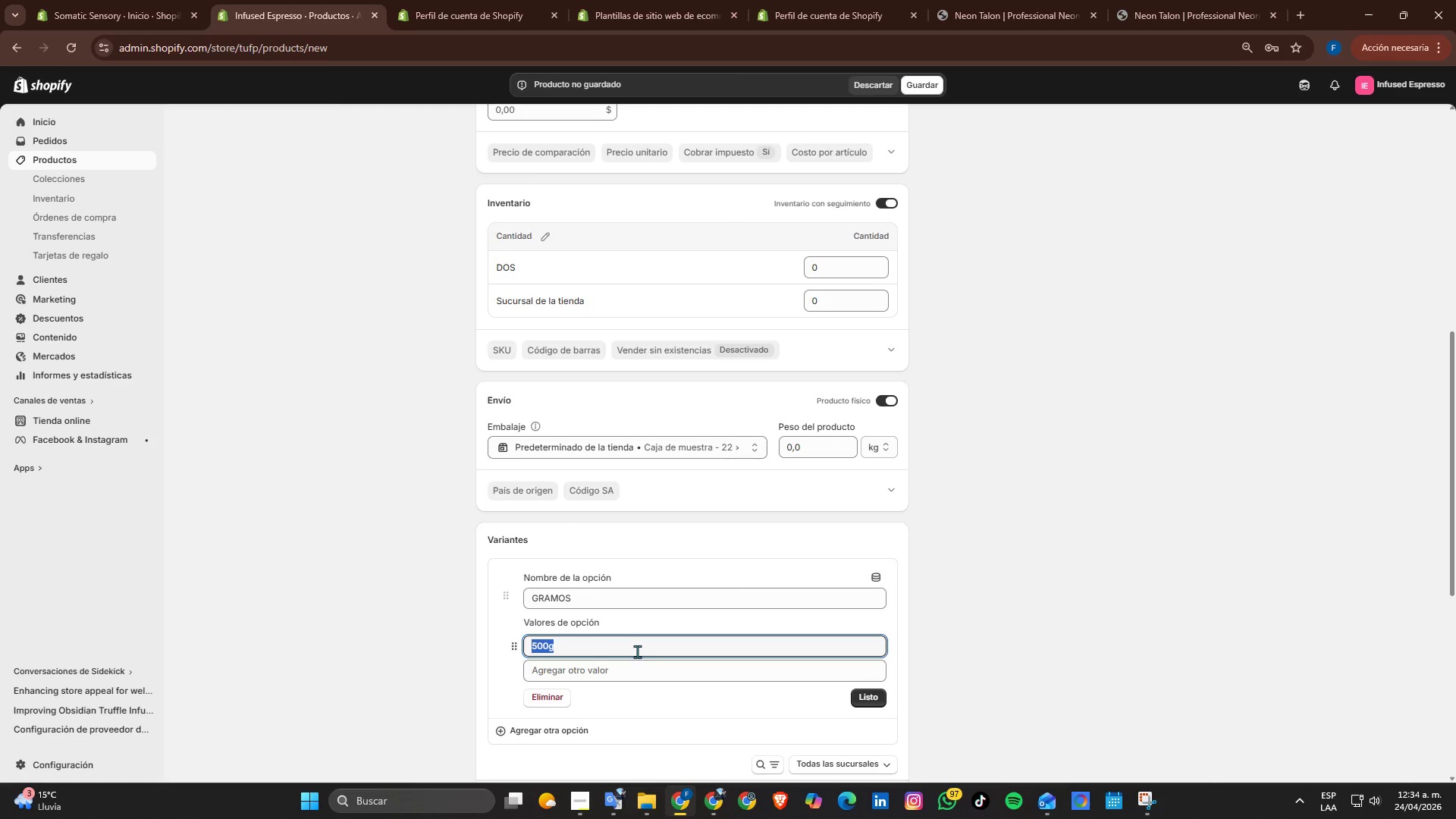 
key(Numpad2)
 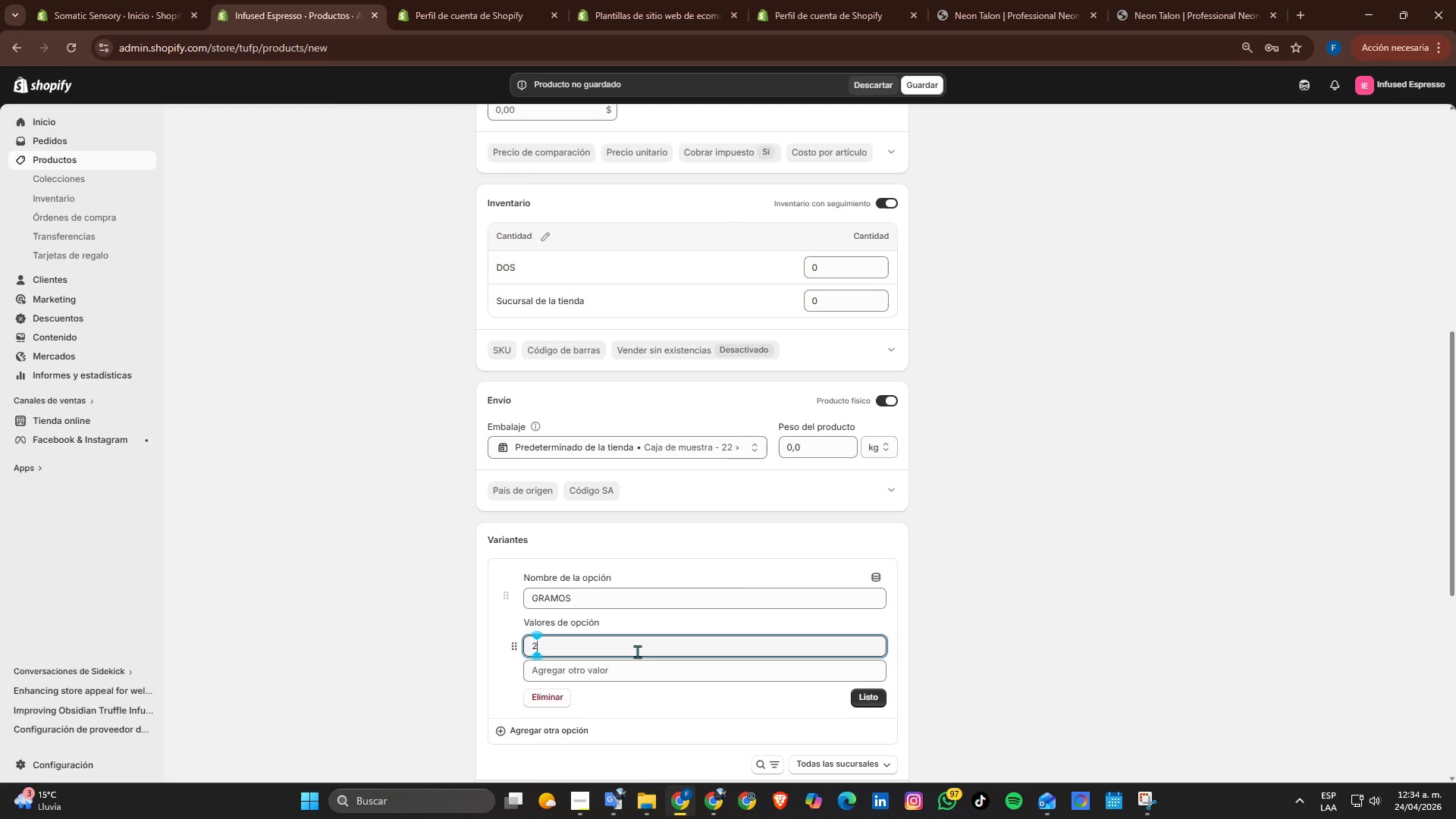 
key(Numpad5)
 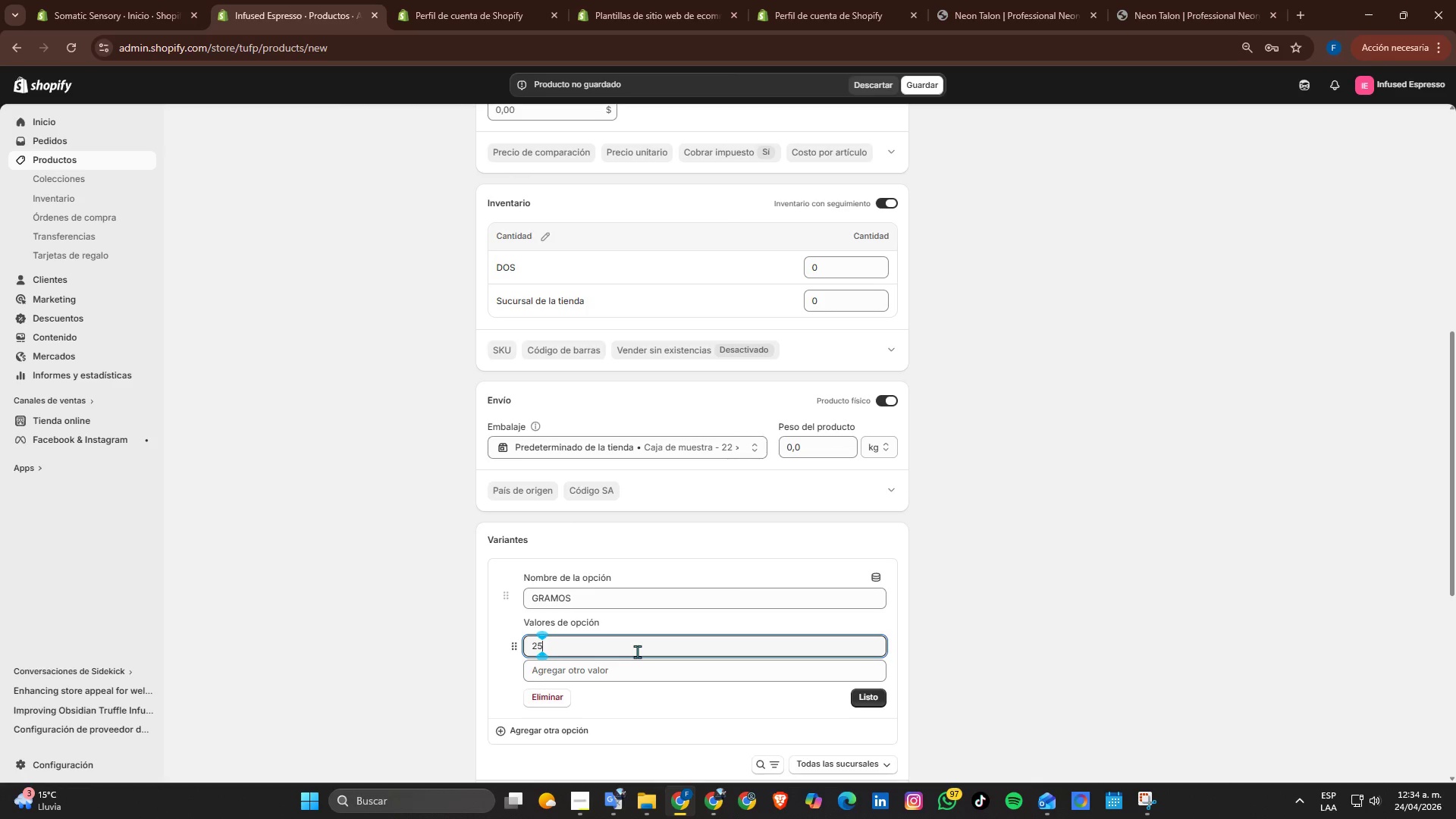 
key(Numpad0)
 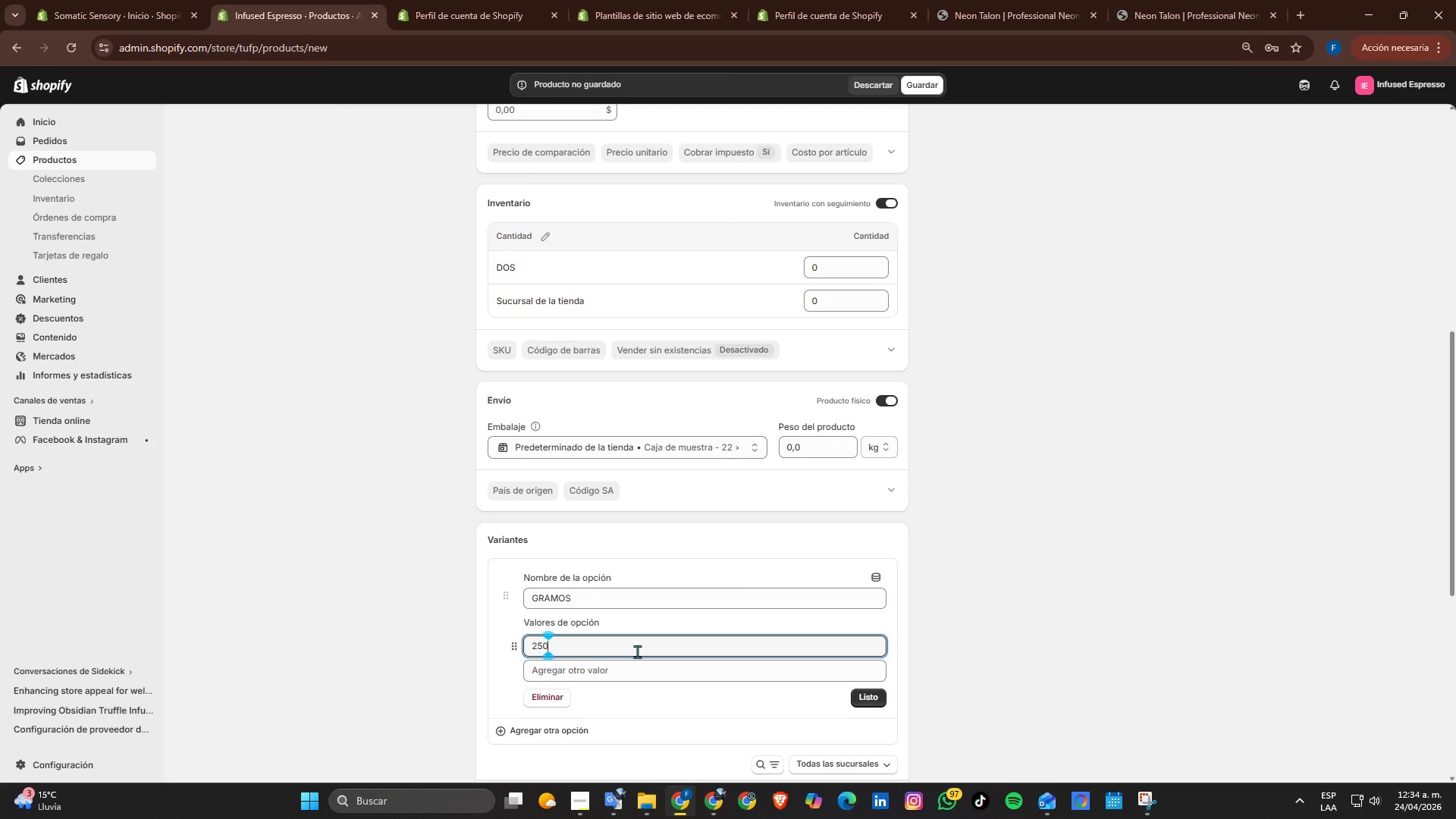 
key(G)
 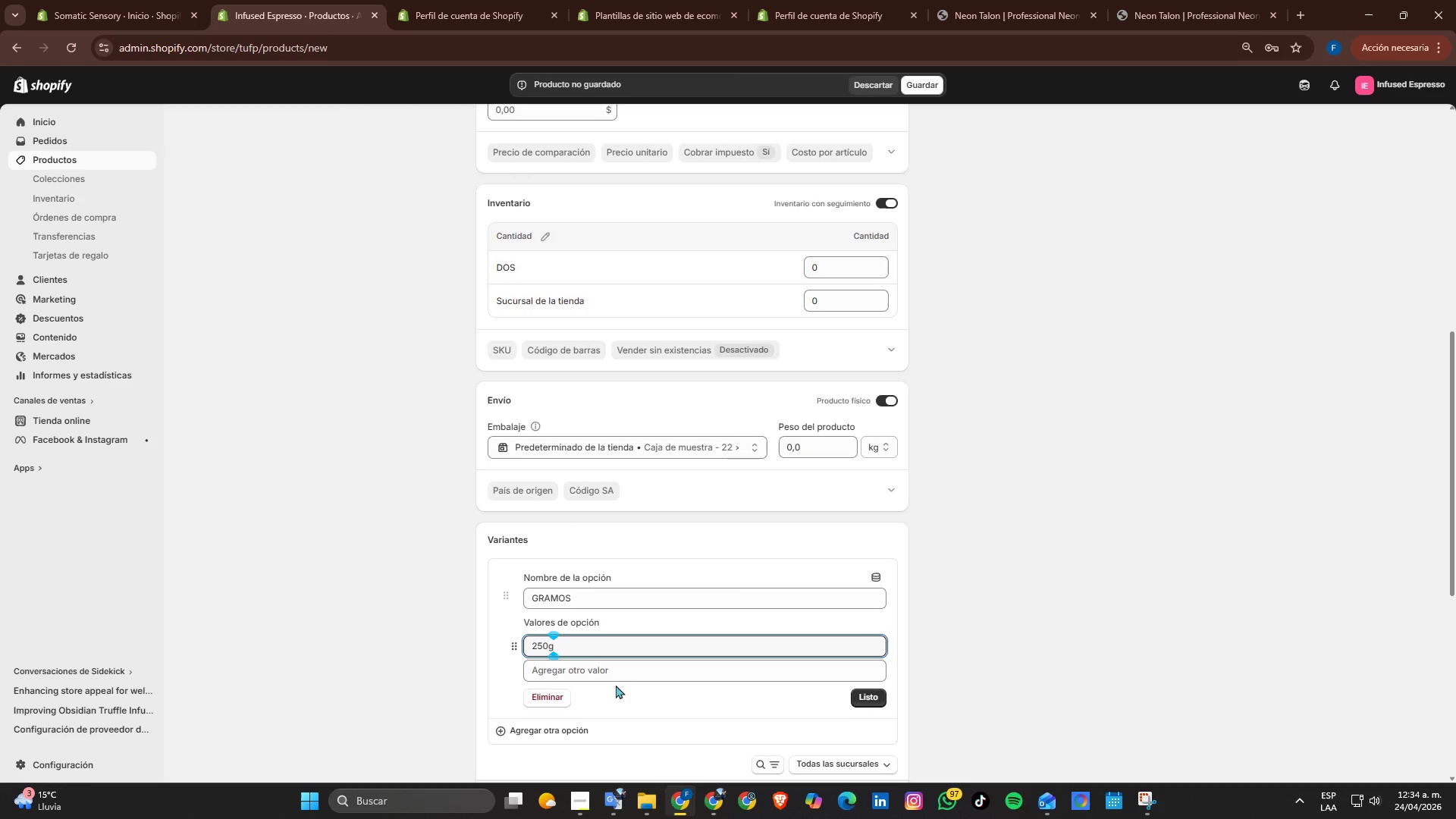 
left_click([631, 676])
 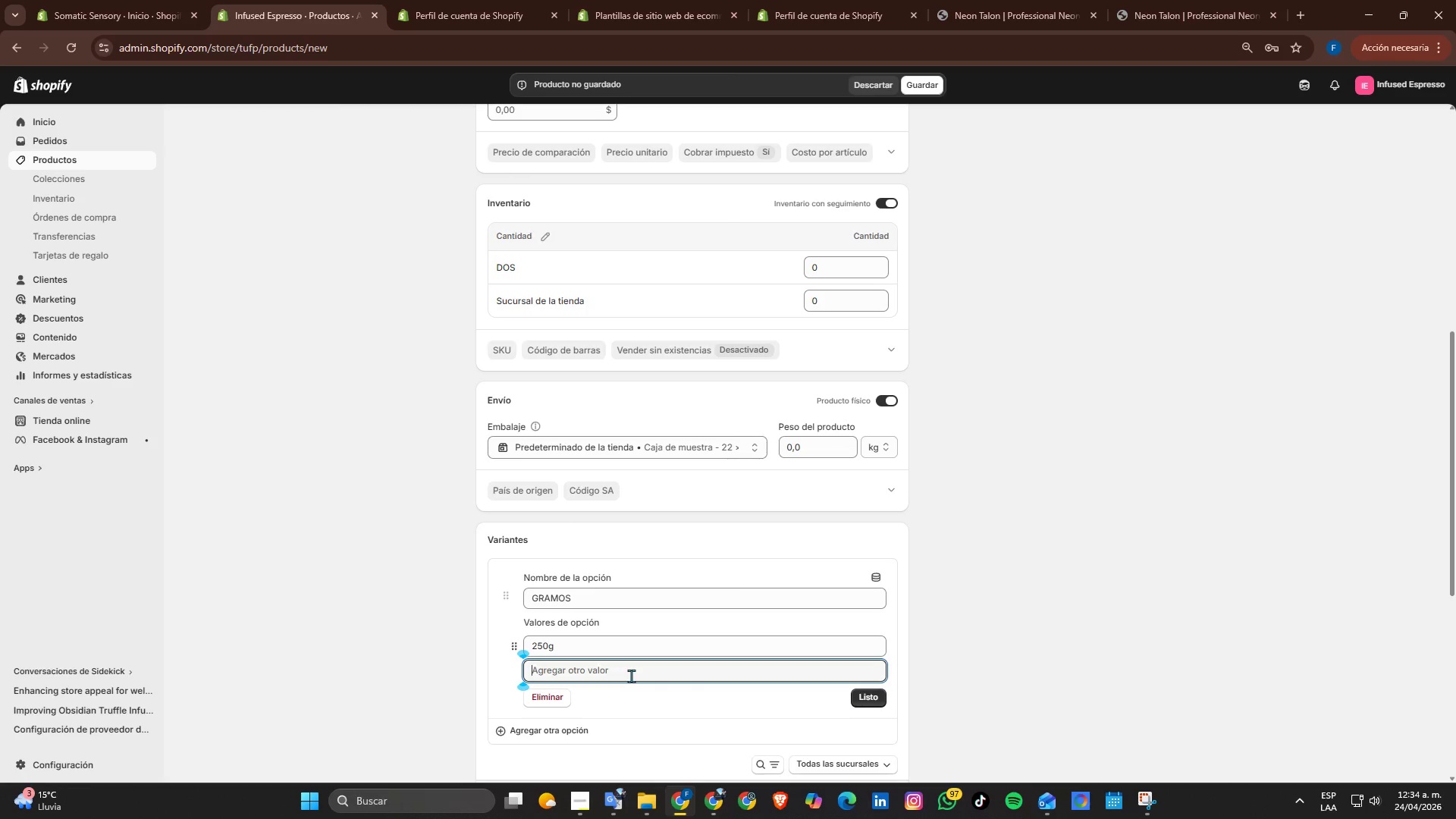 
key(Numpad5)
 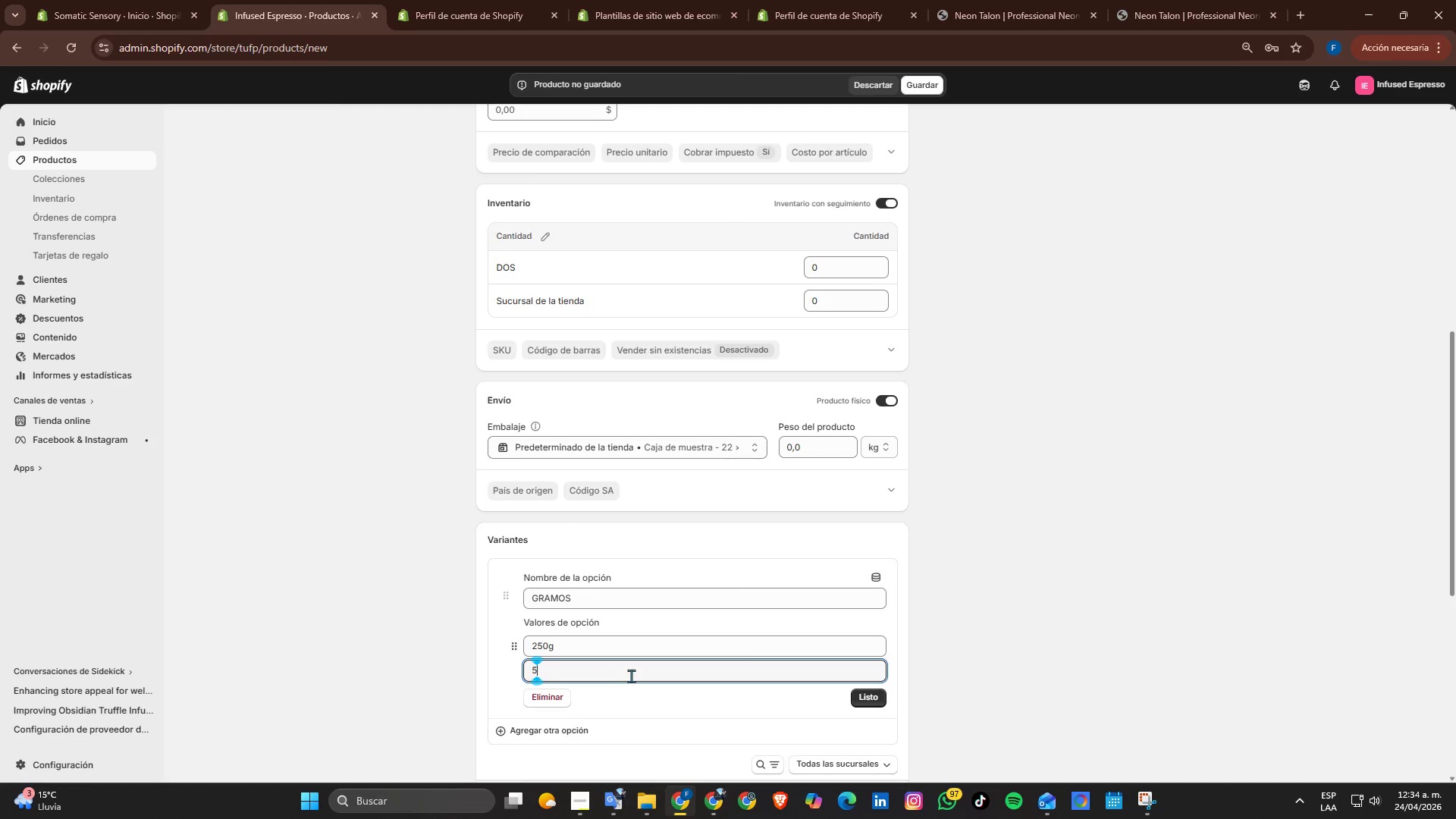 
key(Numpad0)
 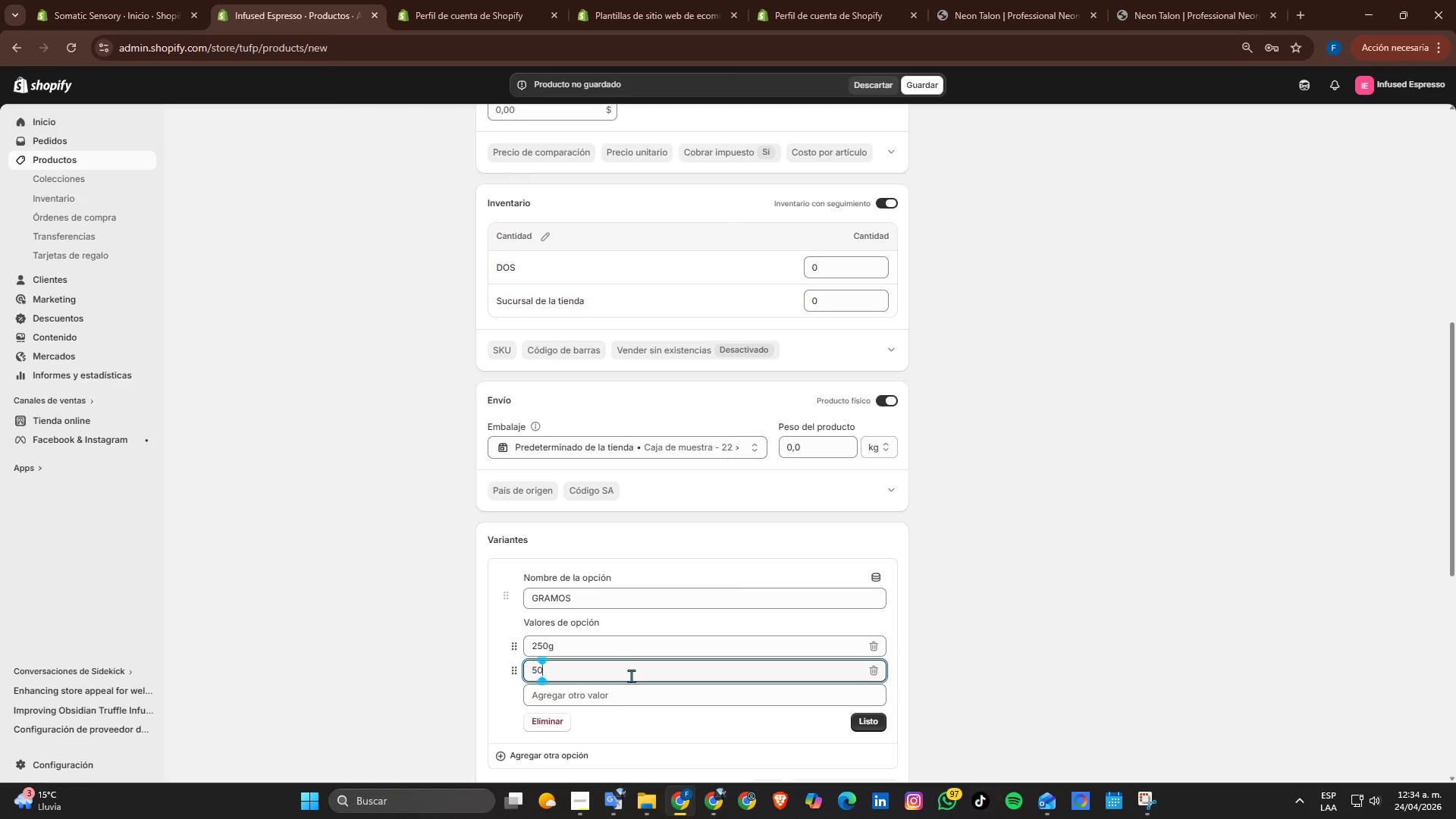 
key(Numpad0)
 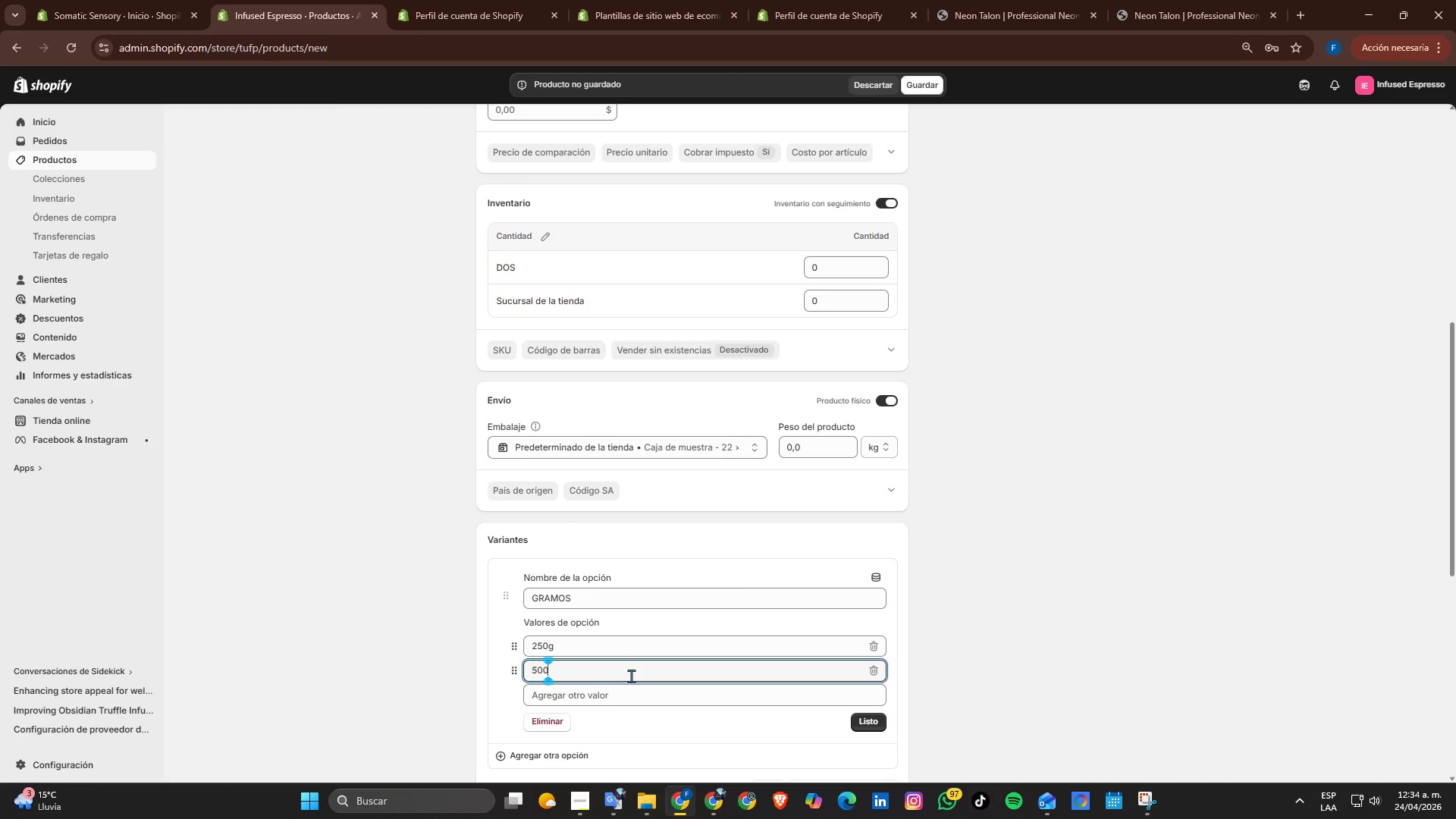 
key(G)
 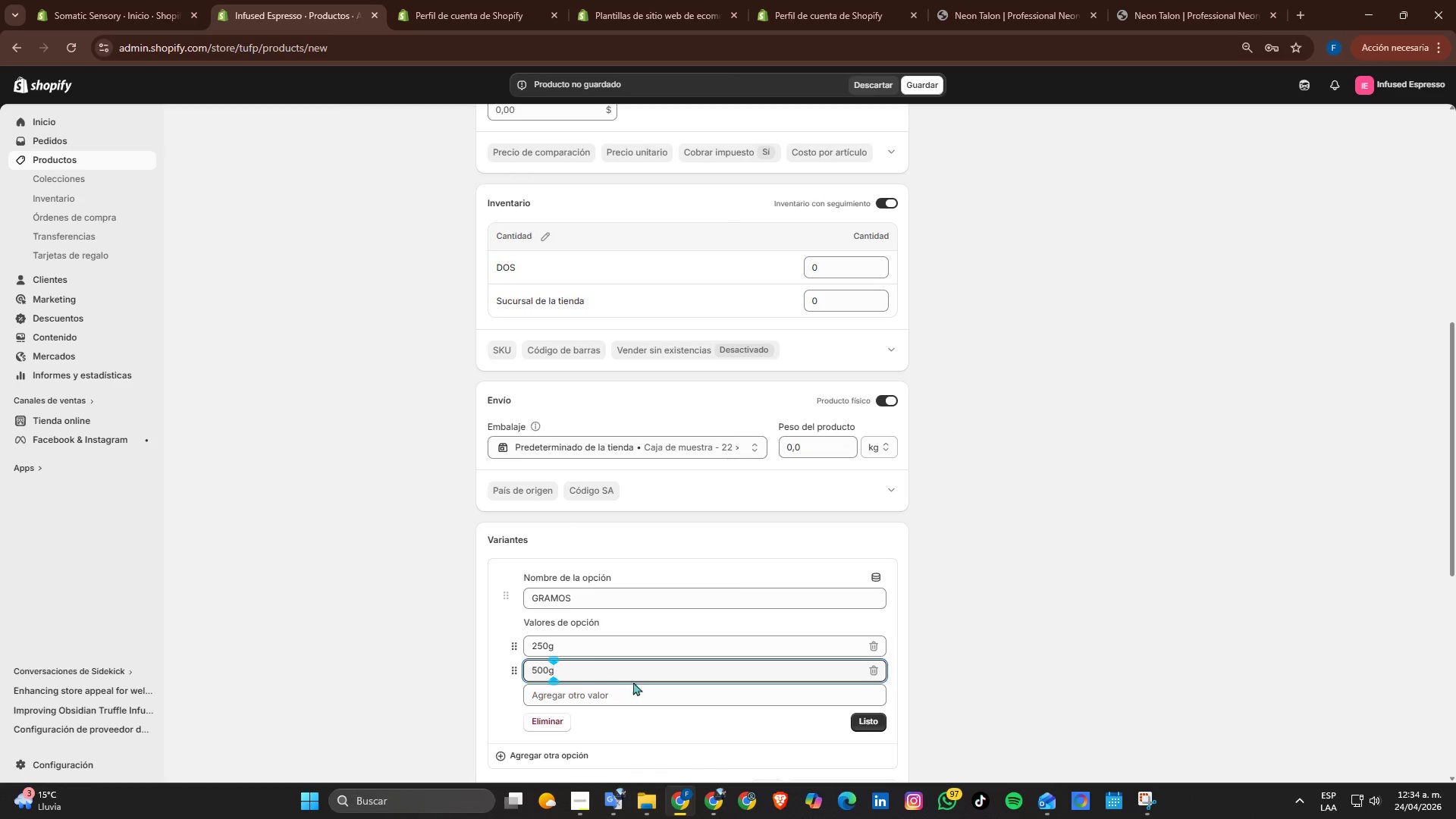 
left_click([629, 687])
 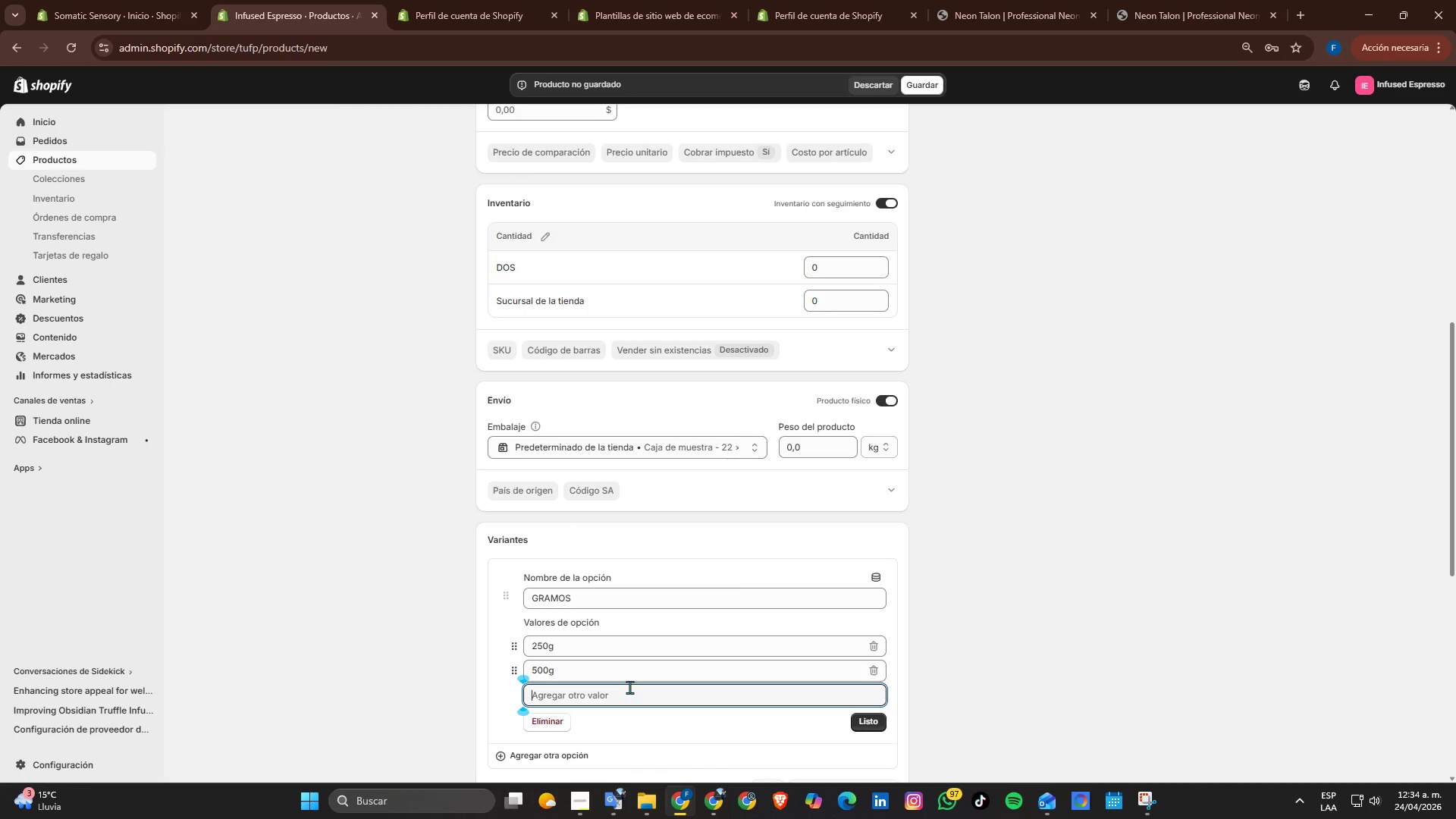 
key(Numpad1)
 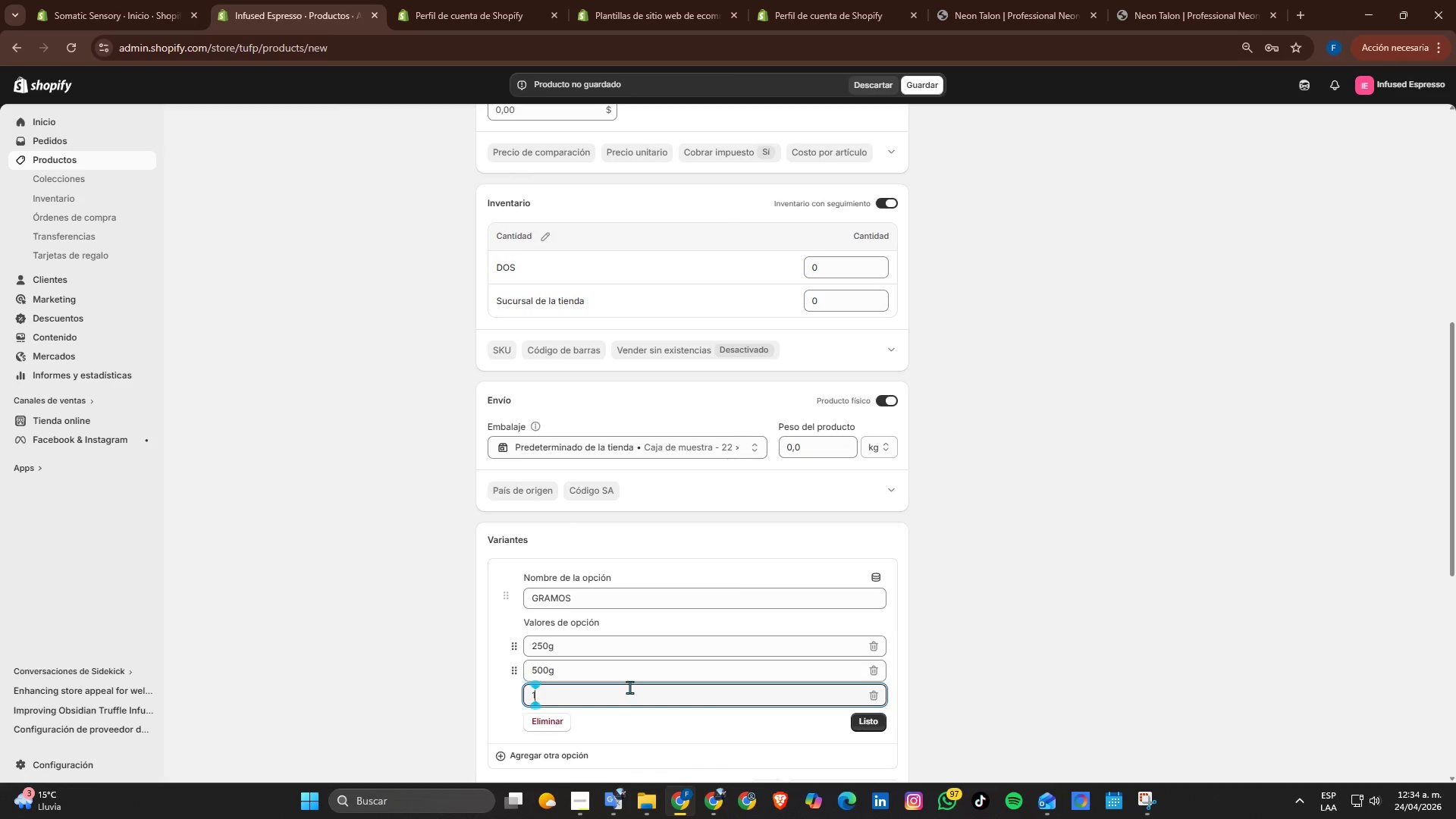 
key(Numpad0)
 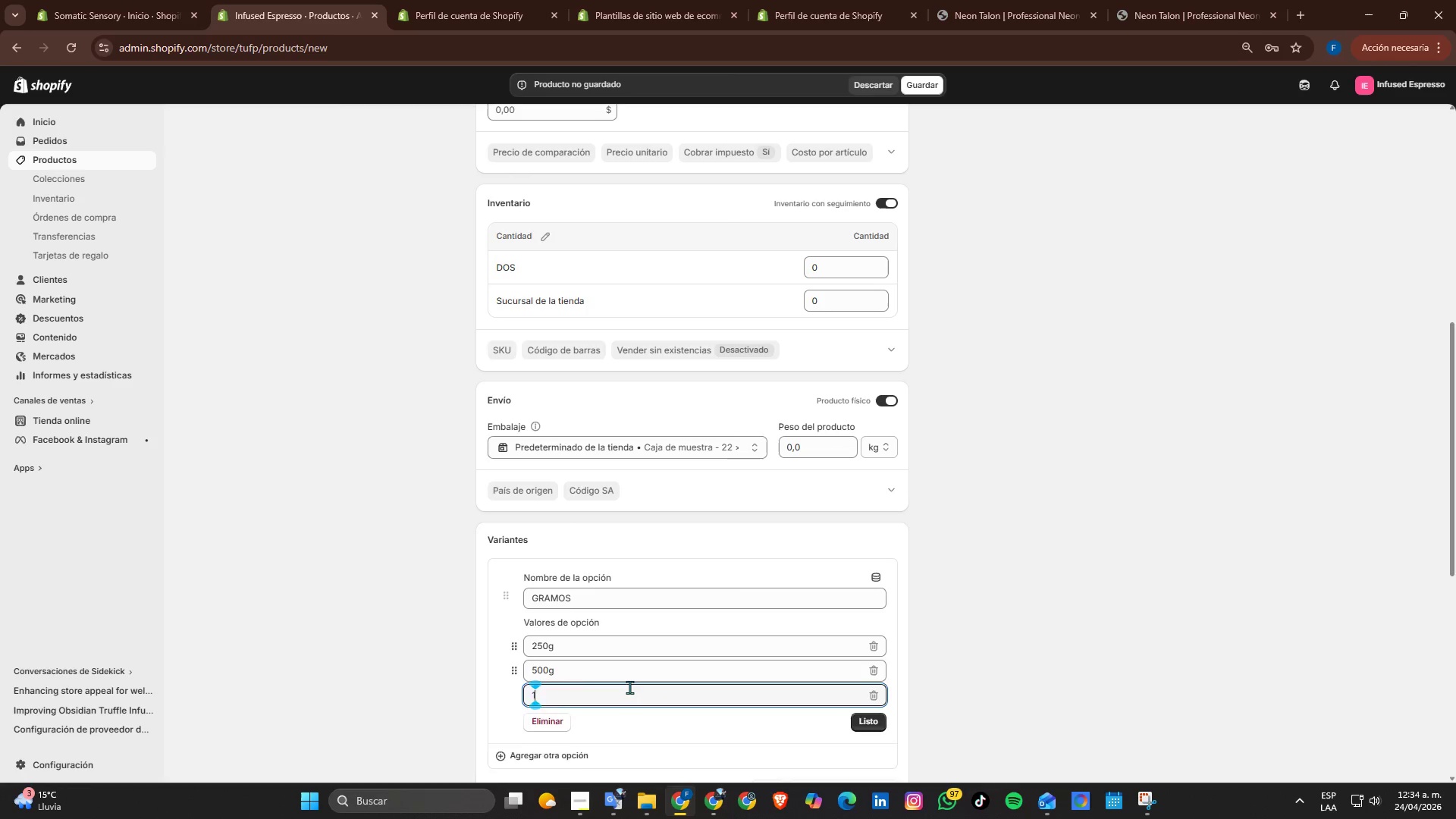 
key(Numpad0)
 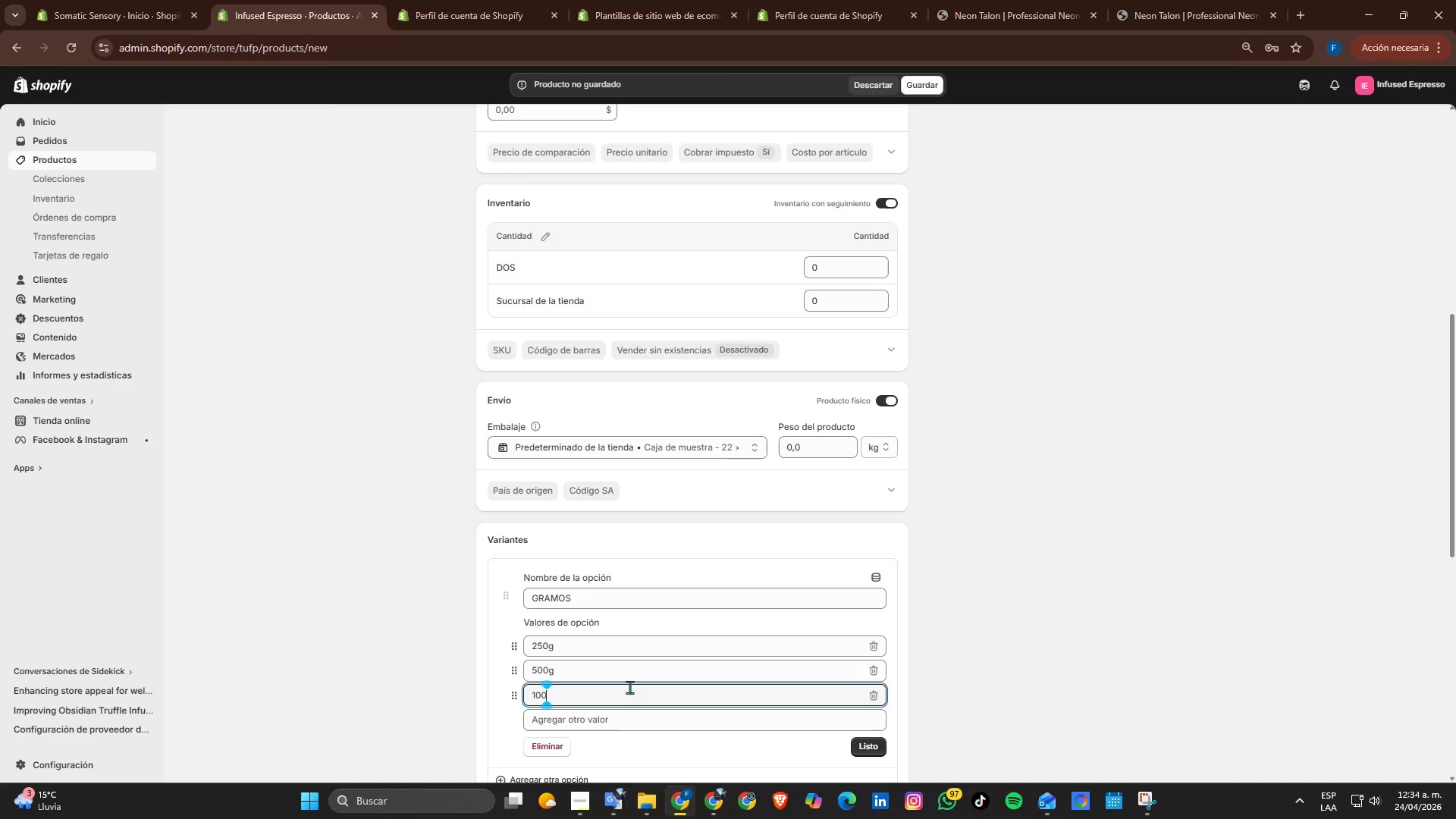 
key(Numpad0)
 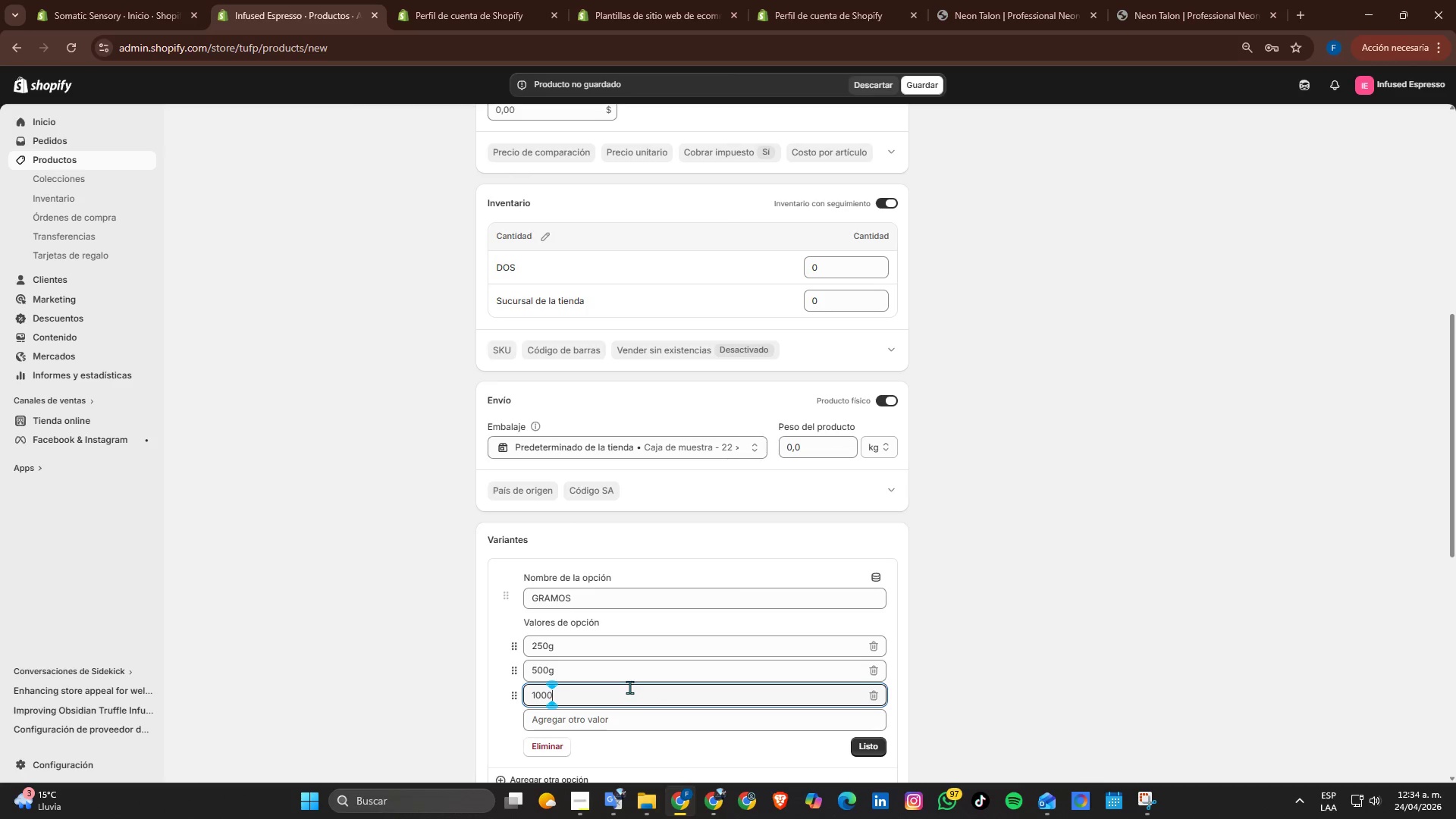 
key(G)
 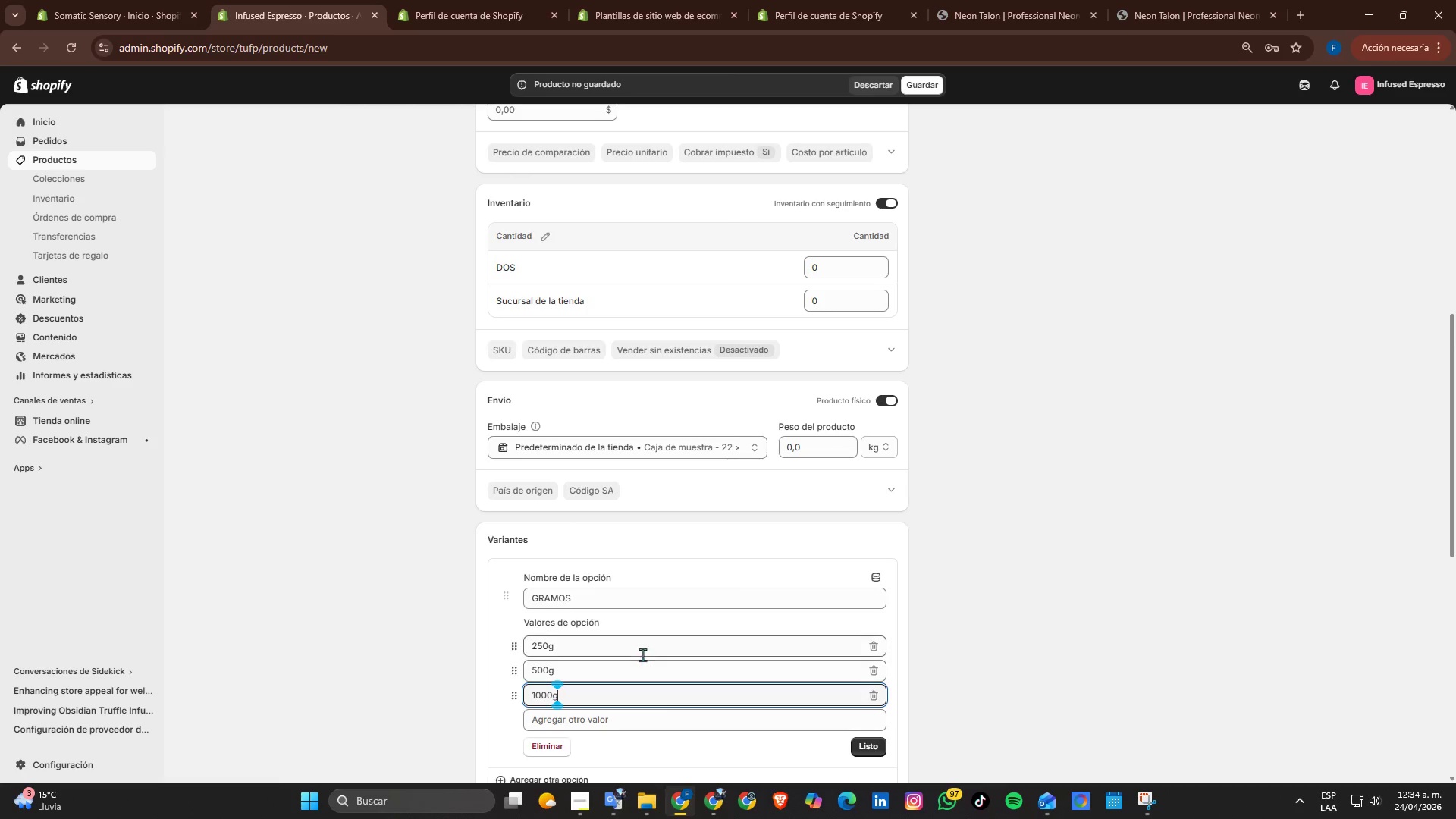 
scroll: coordinate [672, 657], scroll_direction: down, amount: 1.0
 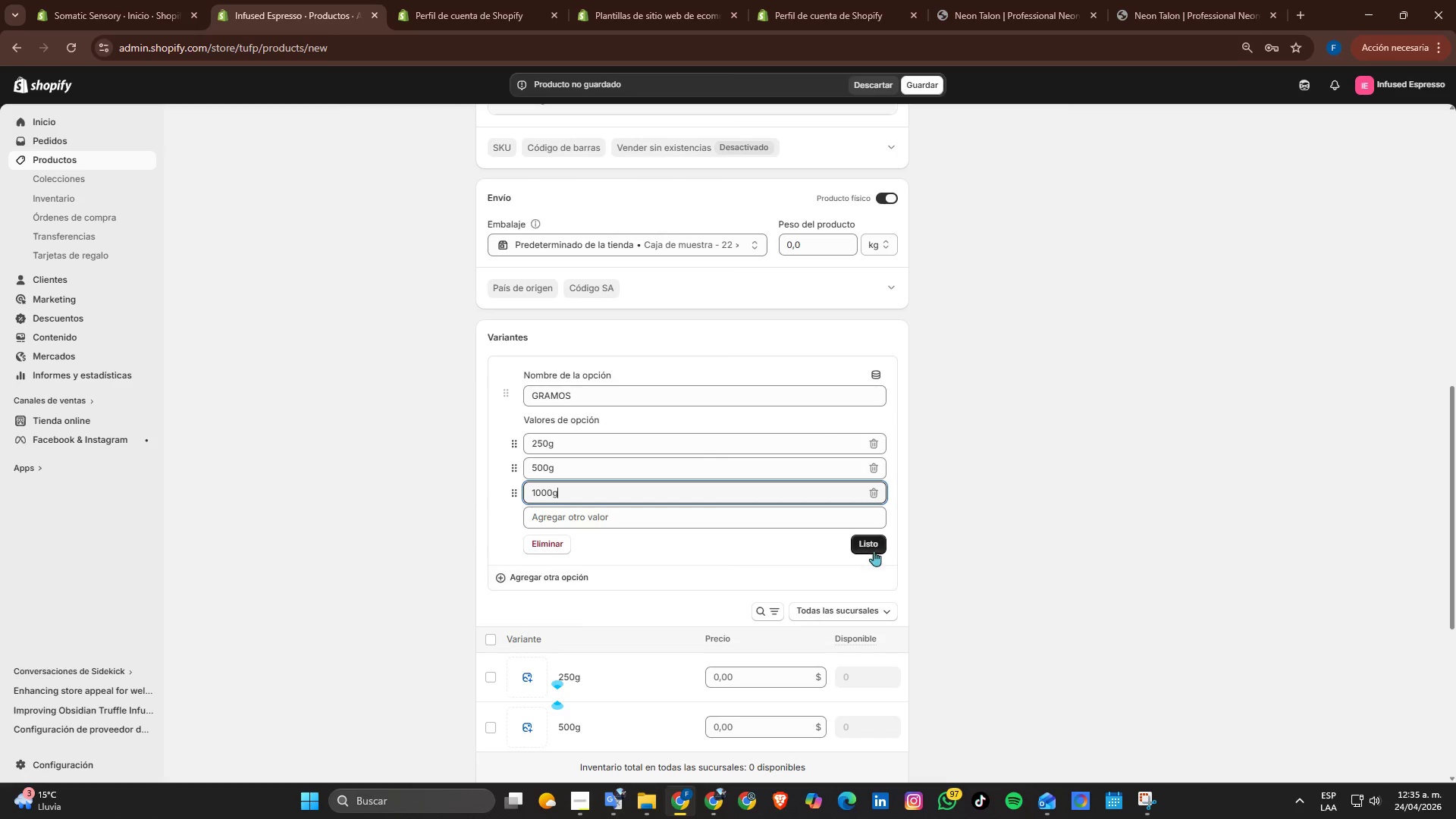 
left_click([874, 551])
 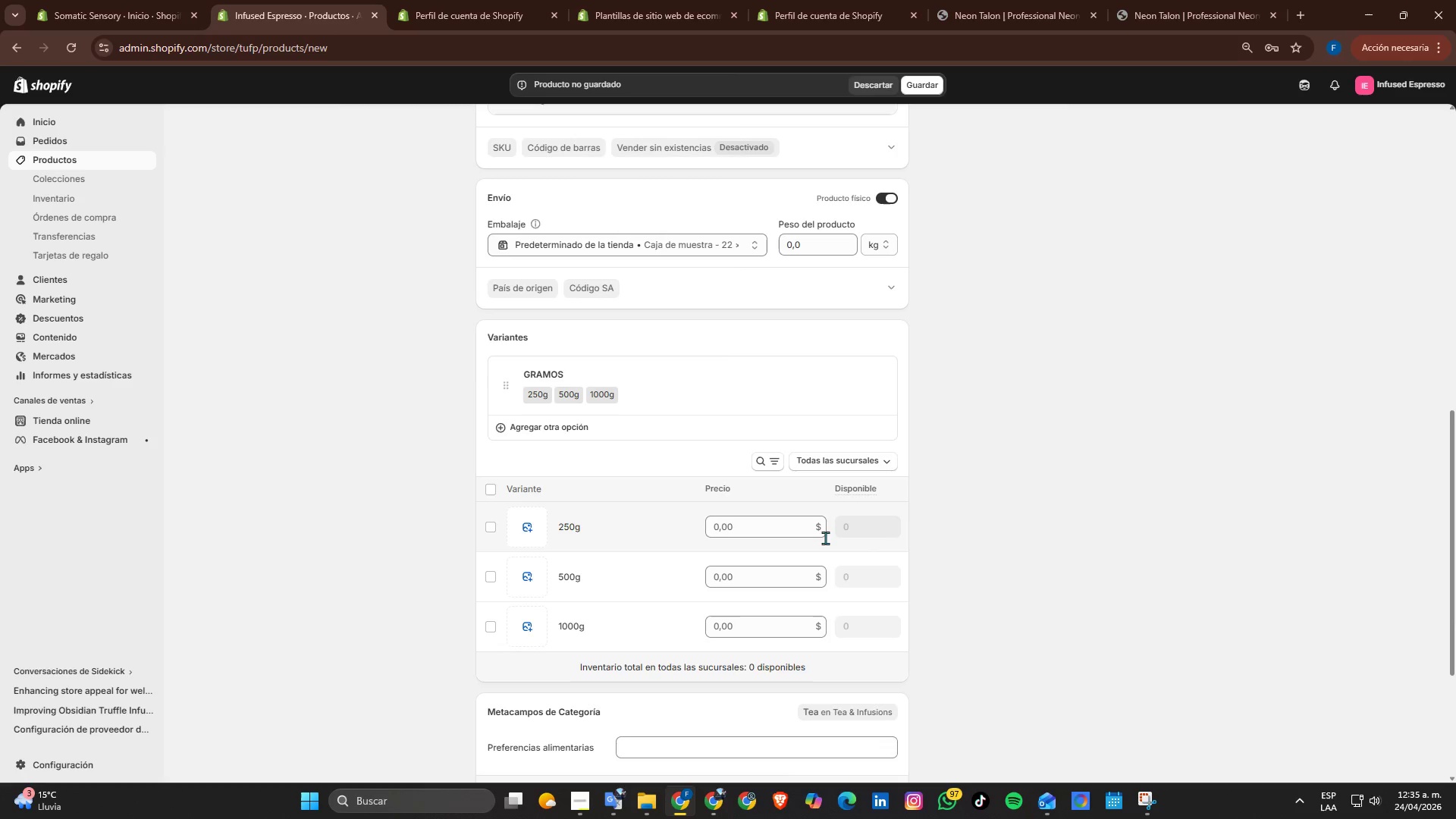 
left_click([772, 538])
 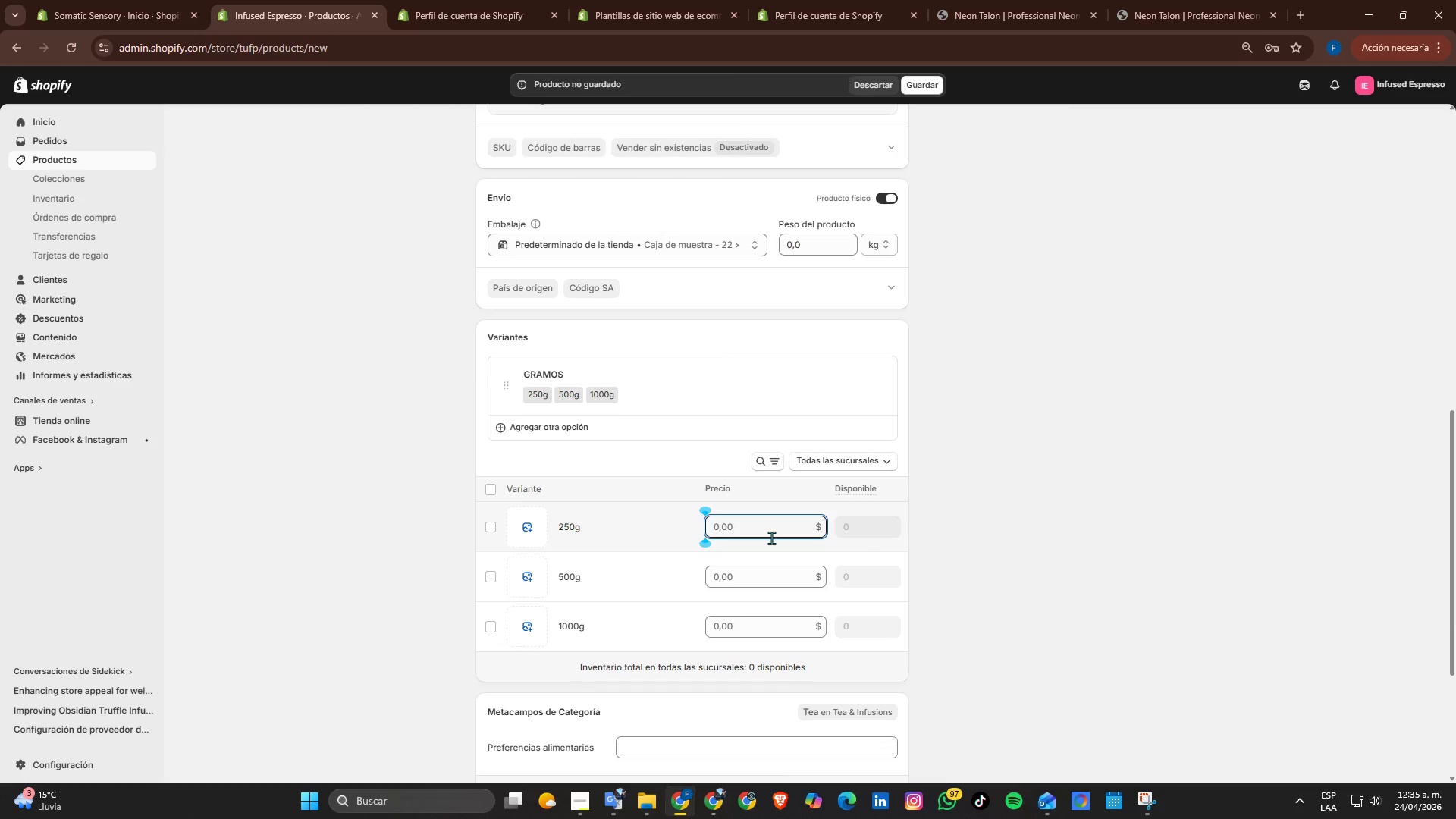 
key(Numpad1)
 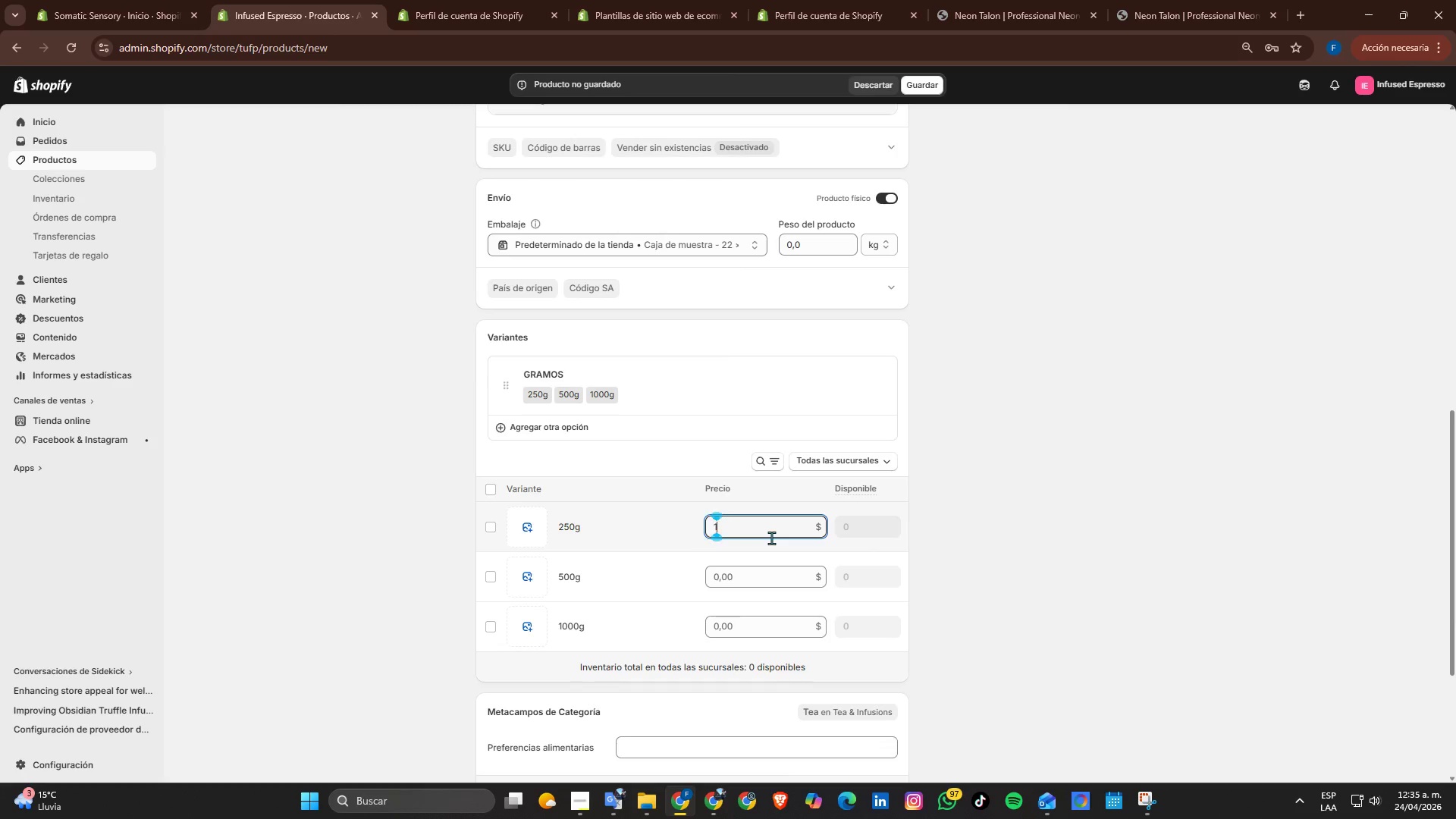 
key(Numpad8)
 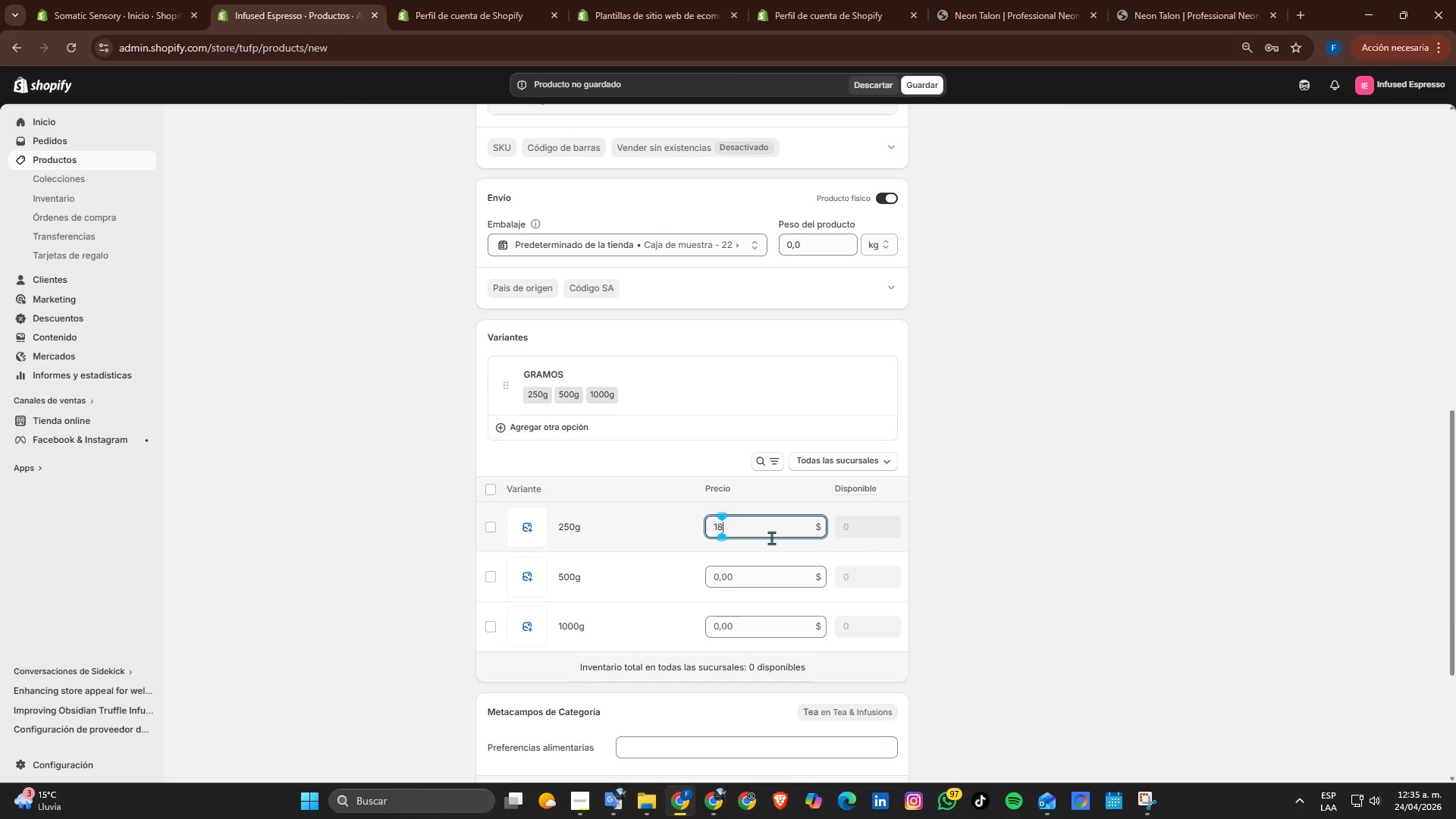 
key(NumpadDecimal)
 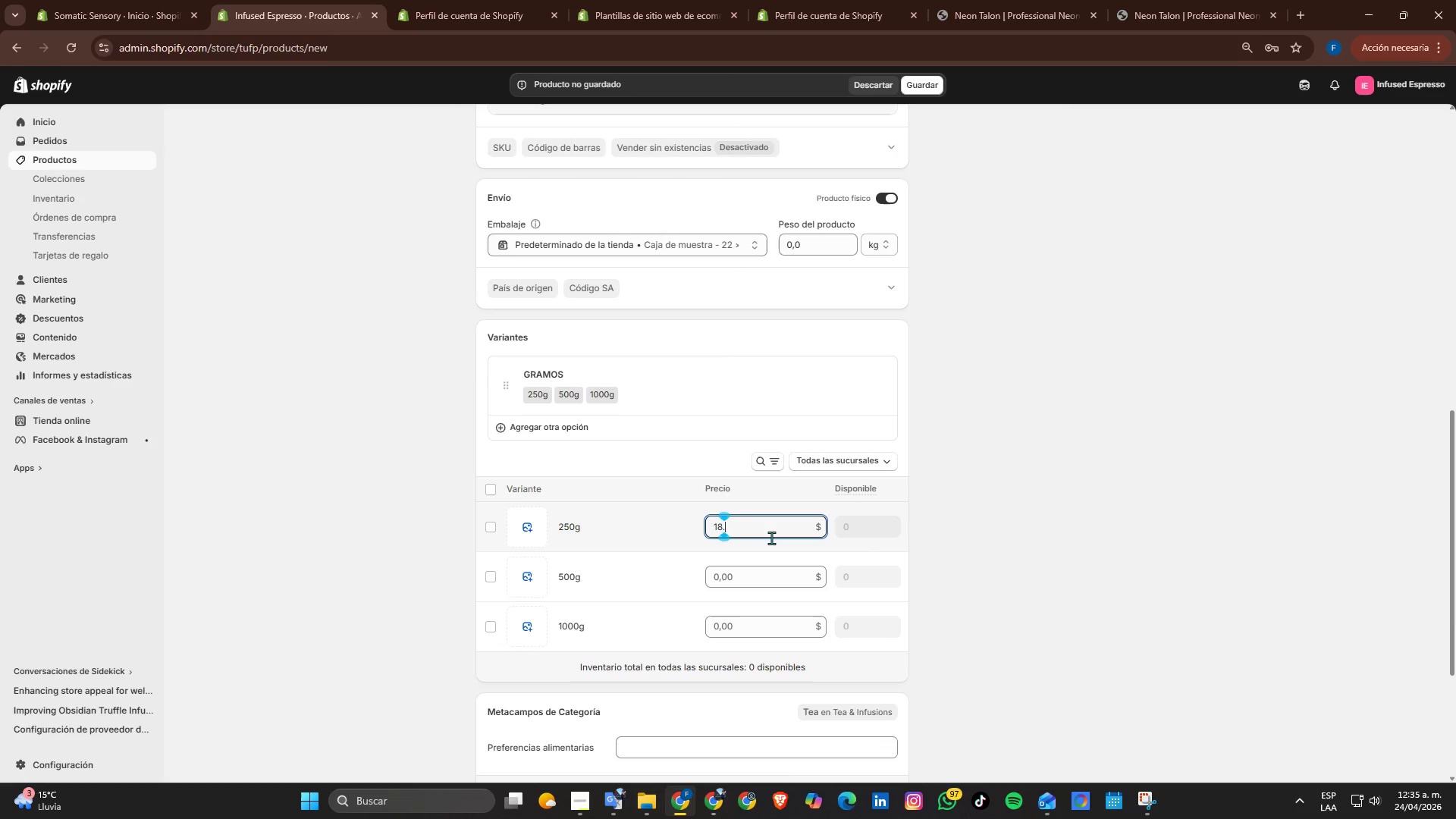 
key(Numpad9)
 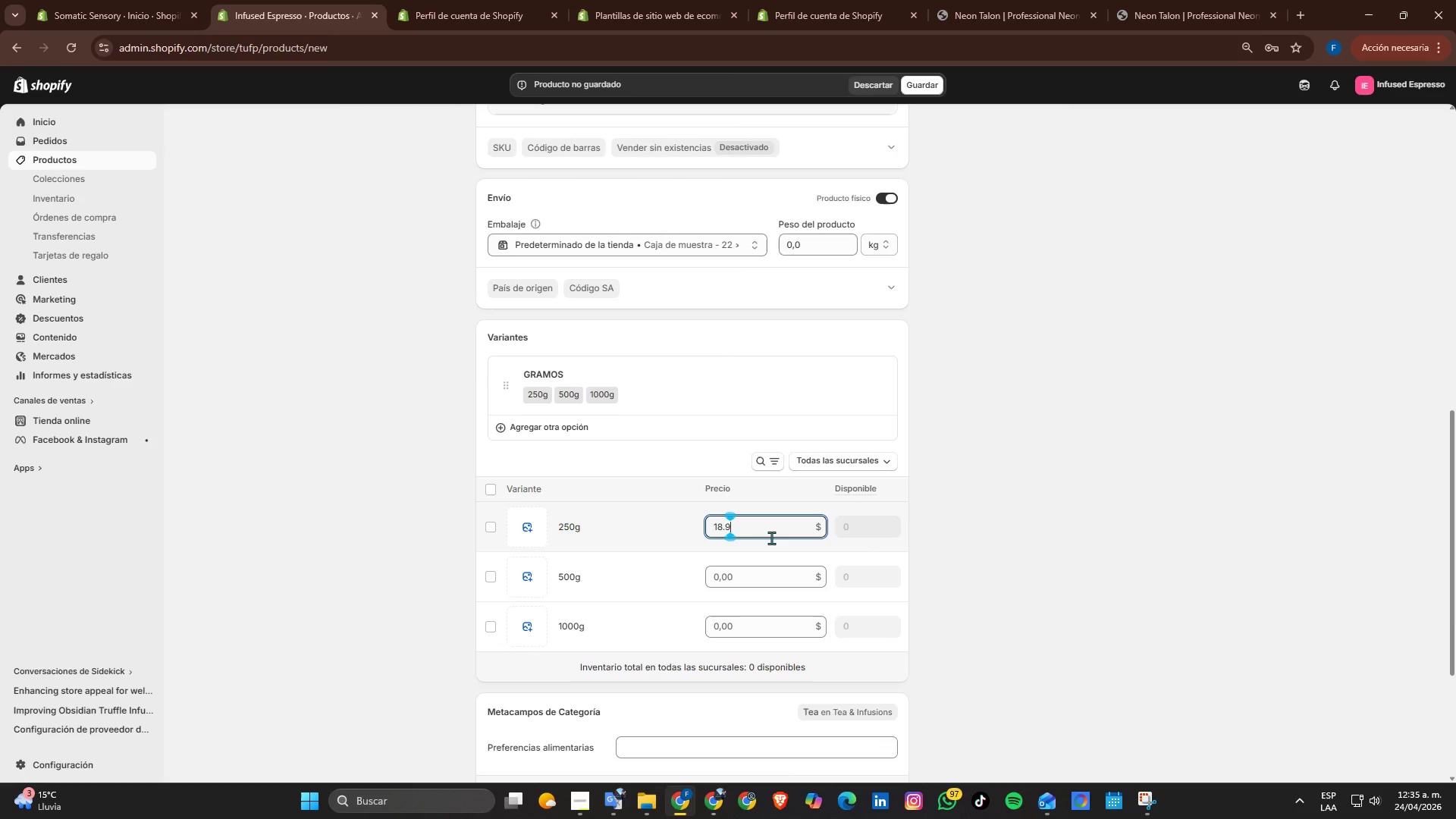 
key(Numpad9)
 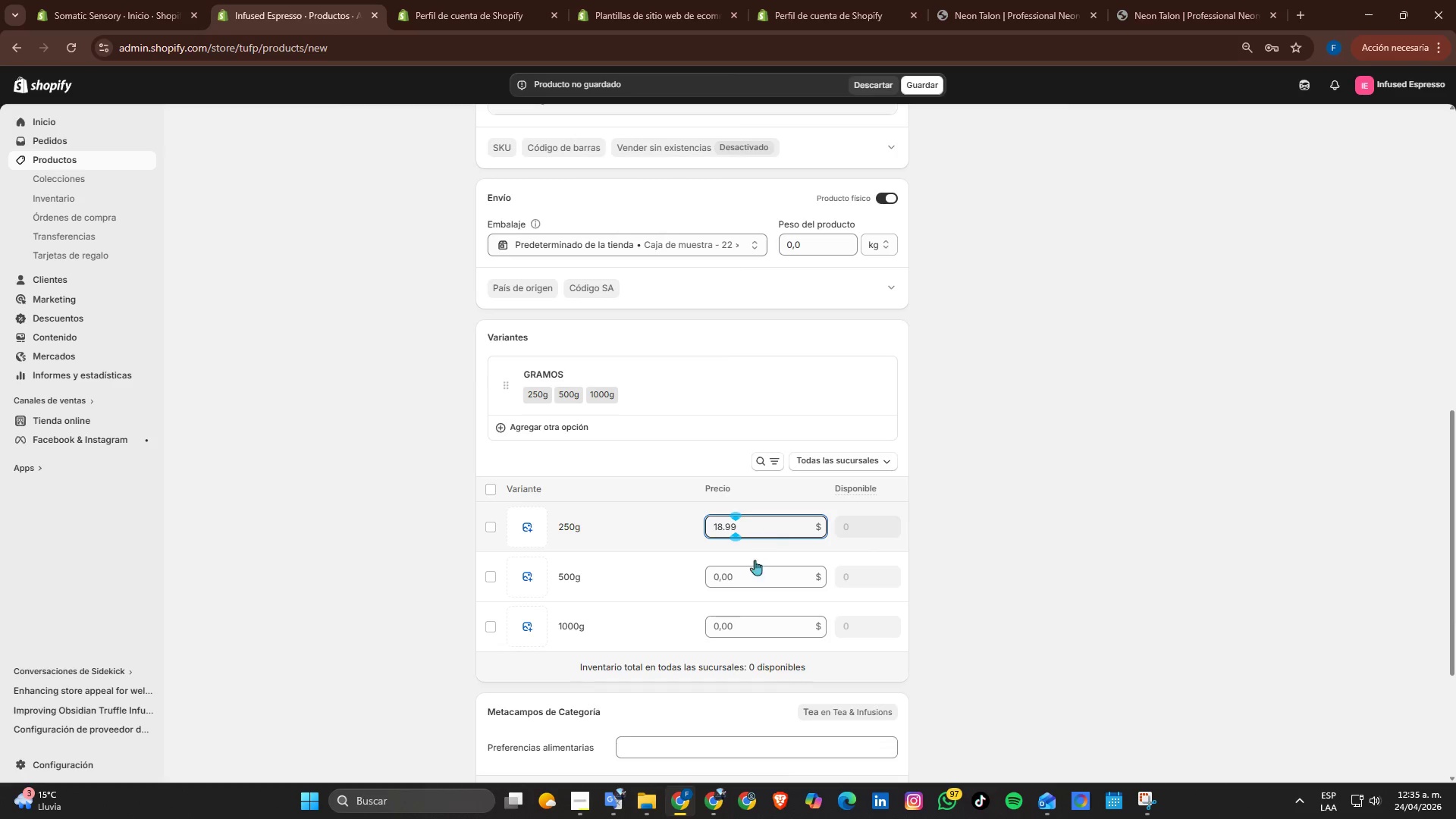 
left_click([752, 571])
 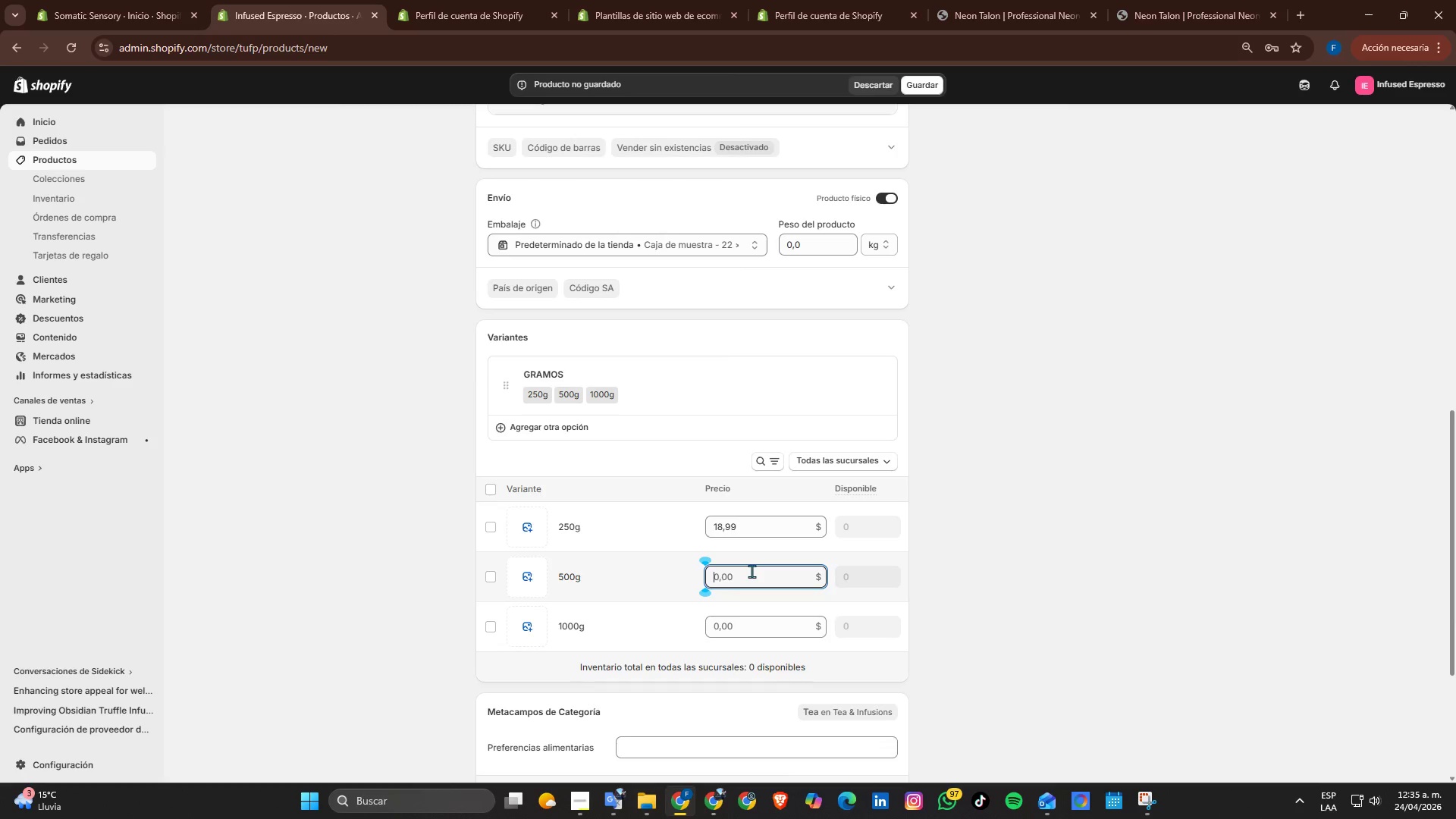 
key(Numpad3)
 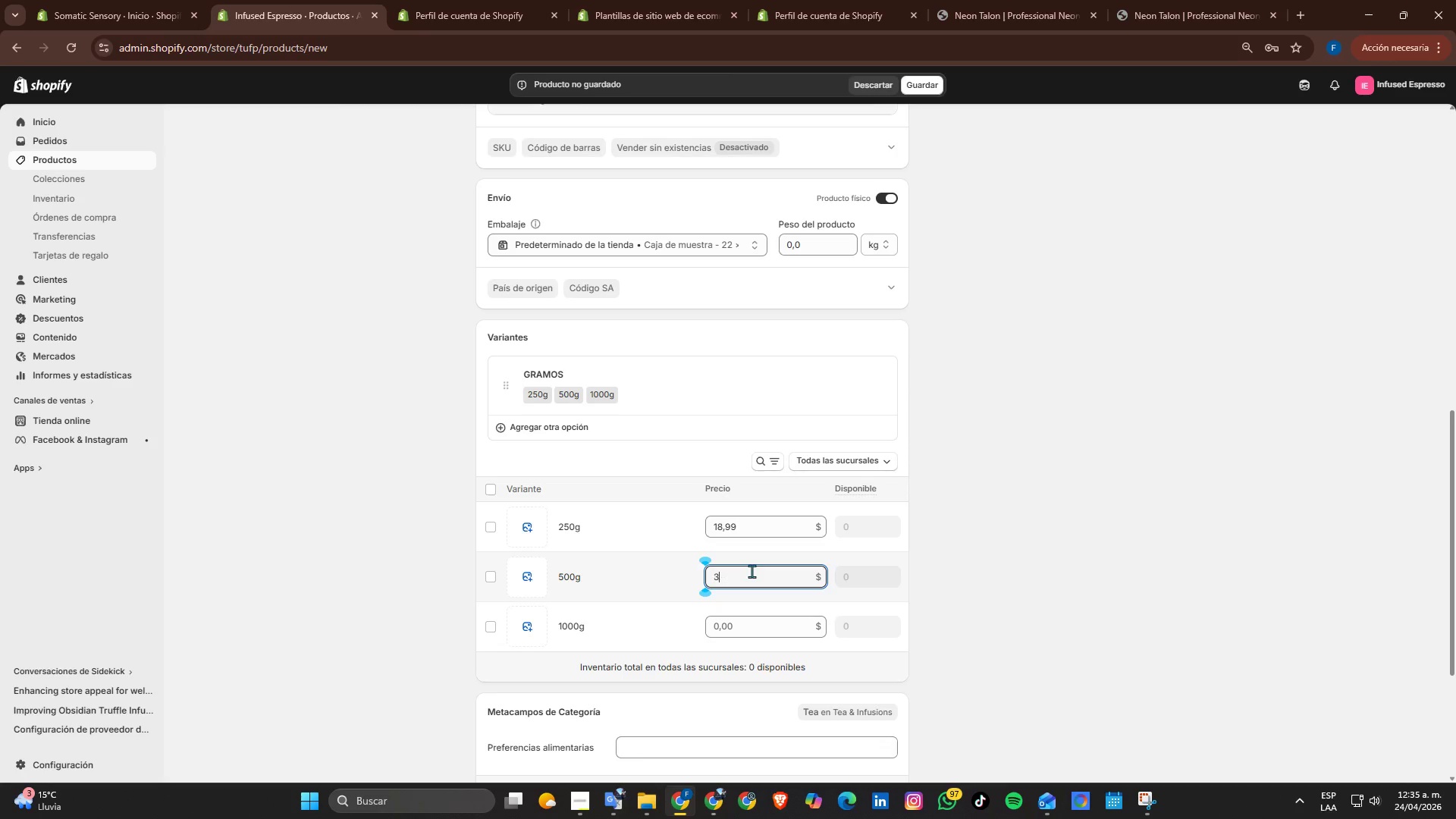 
key(Numpad2)
 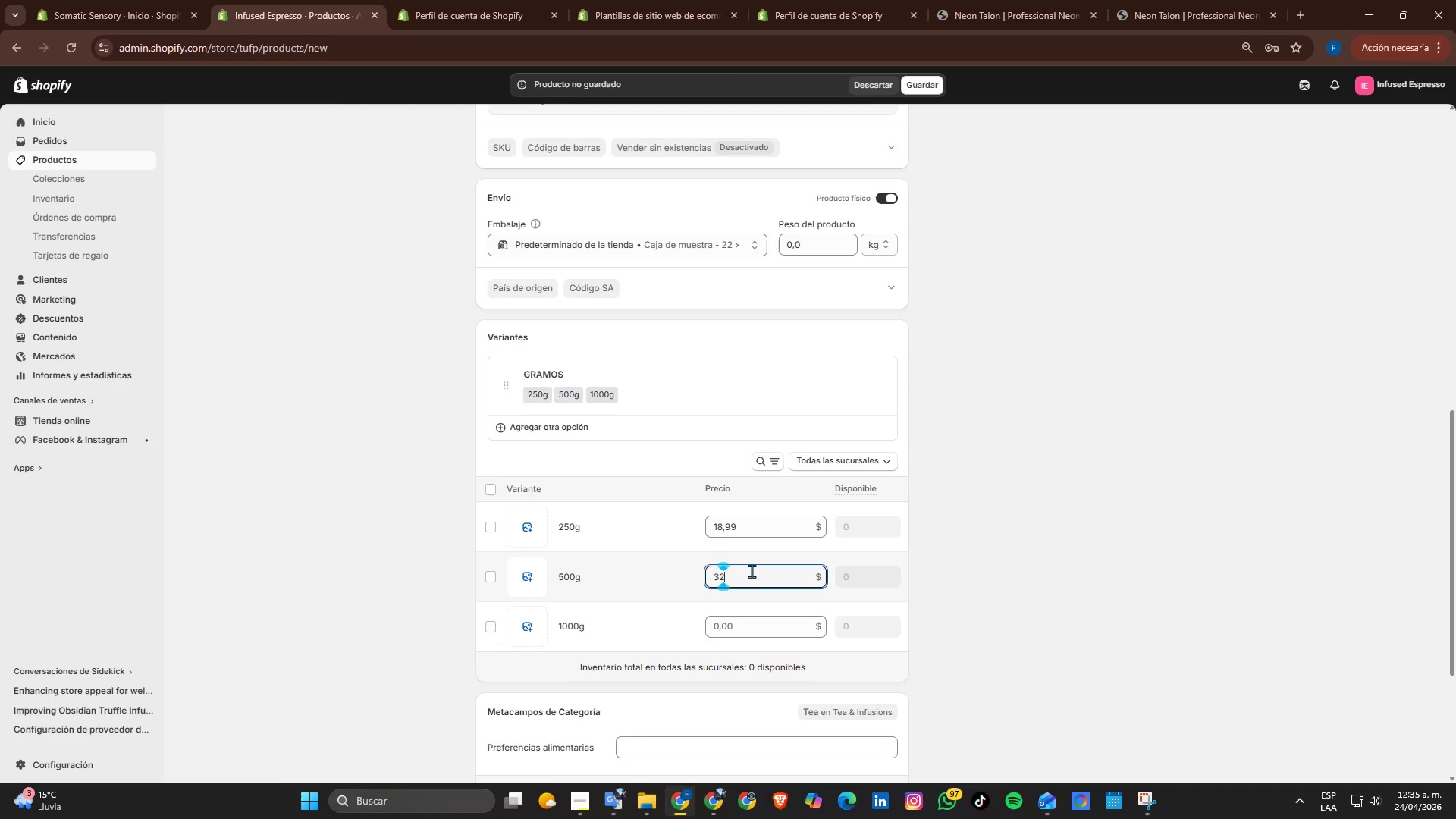 
key(NumpadDecimal)
 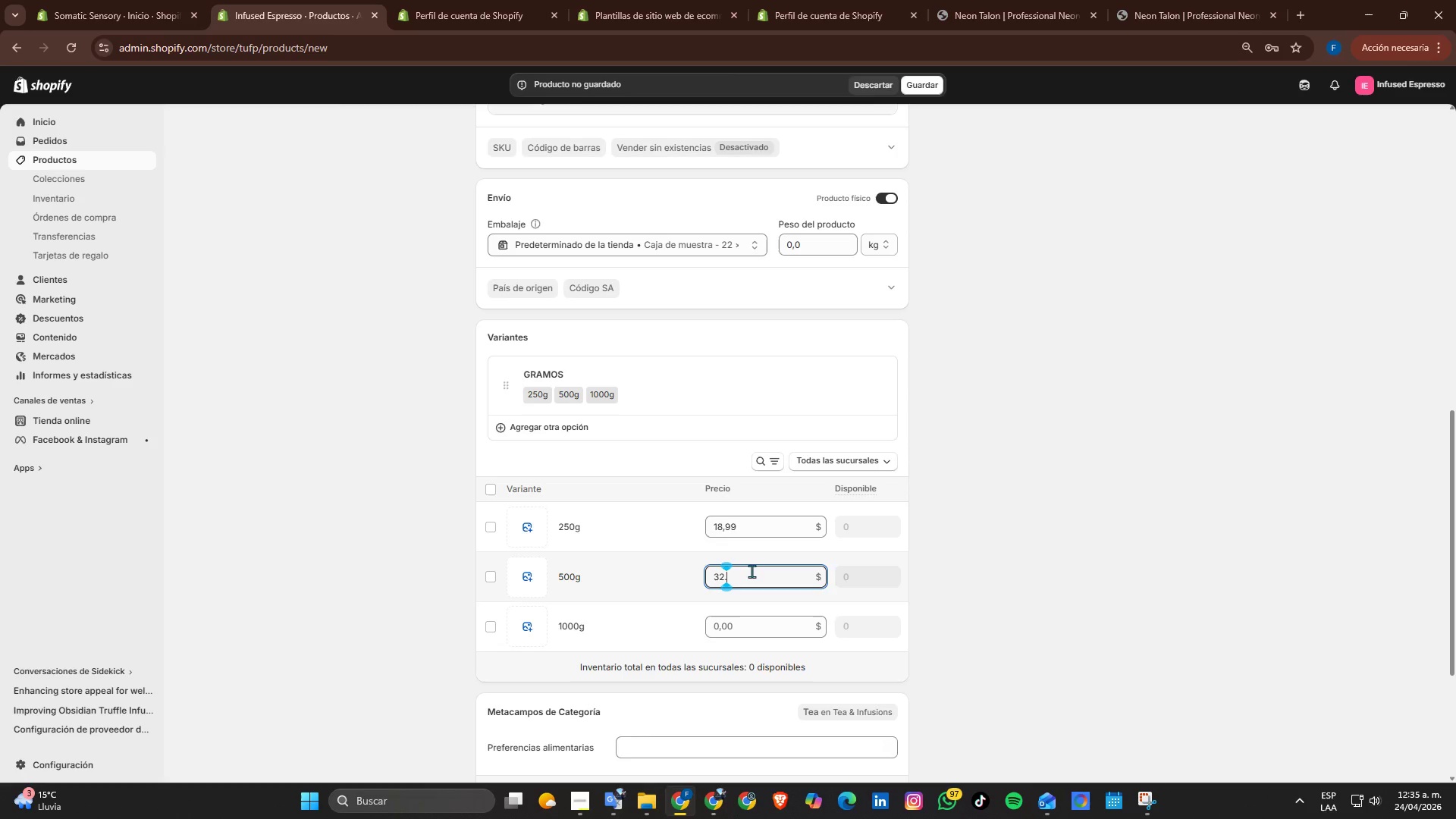 
key(Numpad9)
 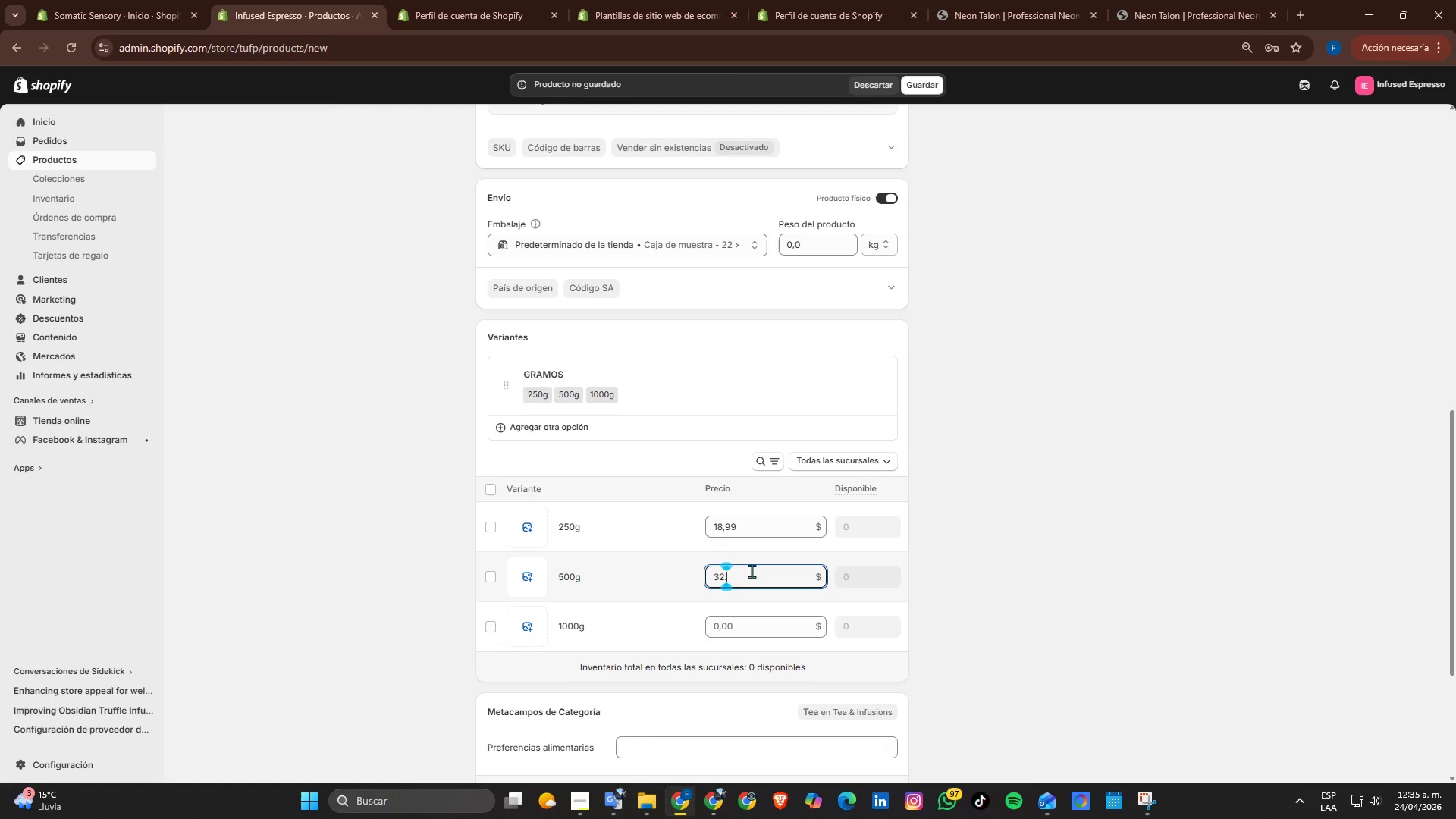 
key(Numpad9)
 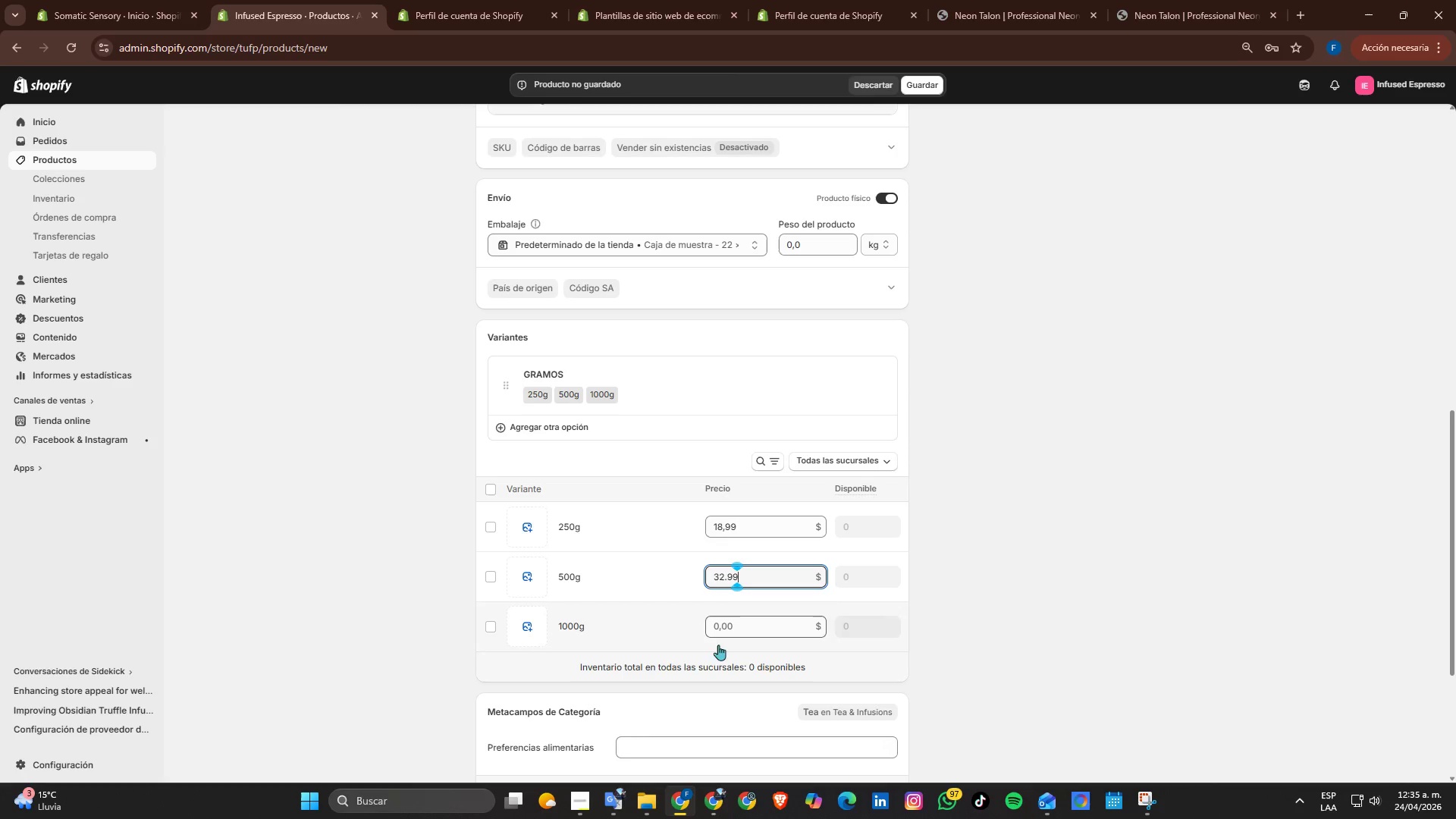 
left_click([723, 631])
 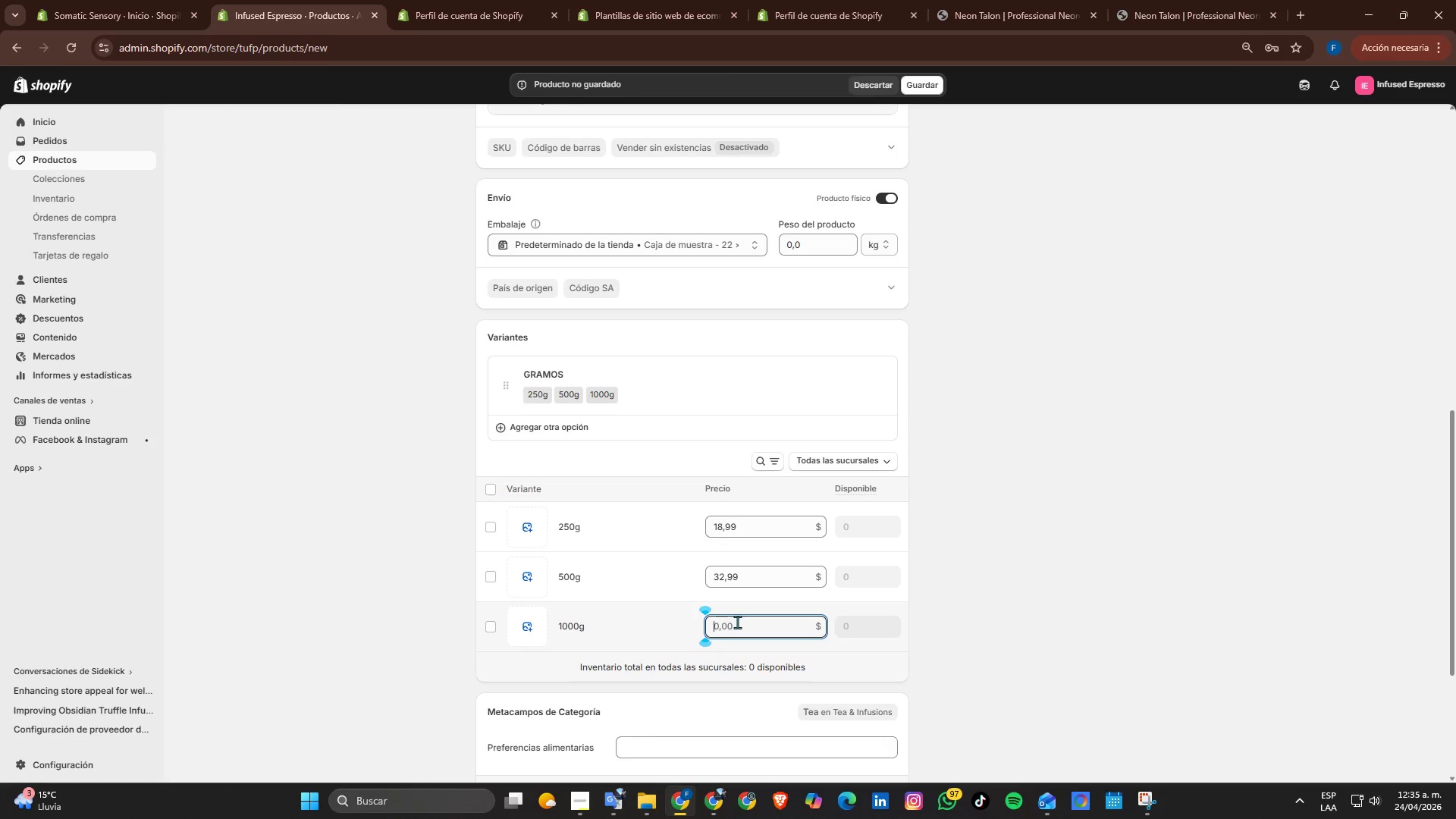 
key(Numpad5)
 